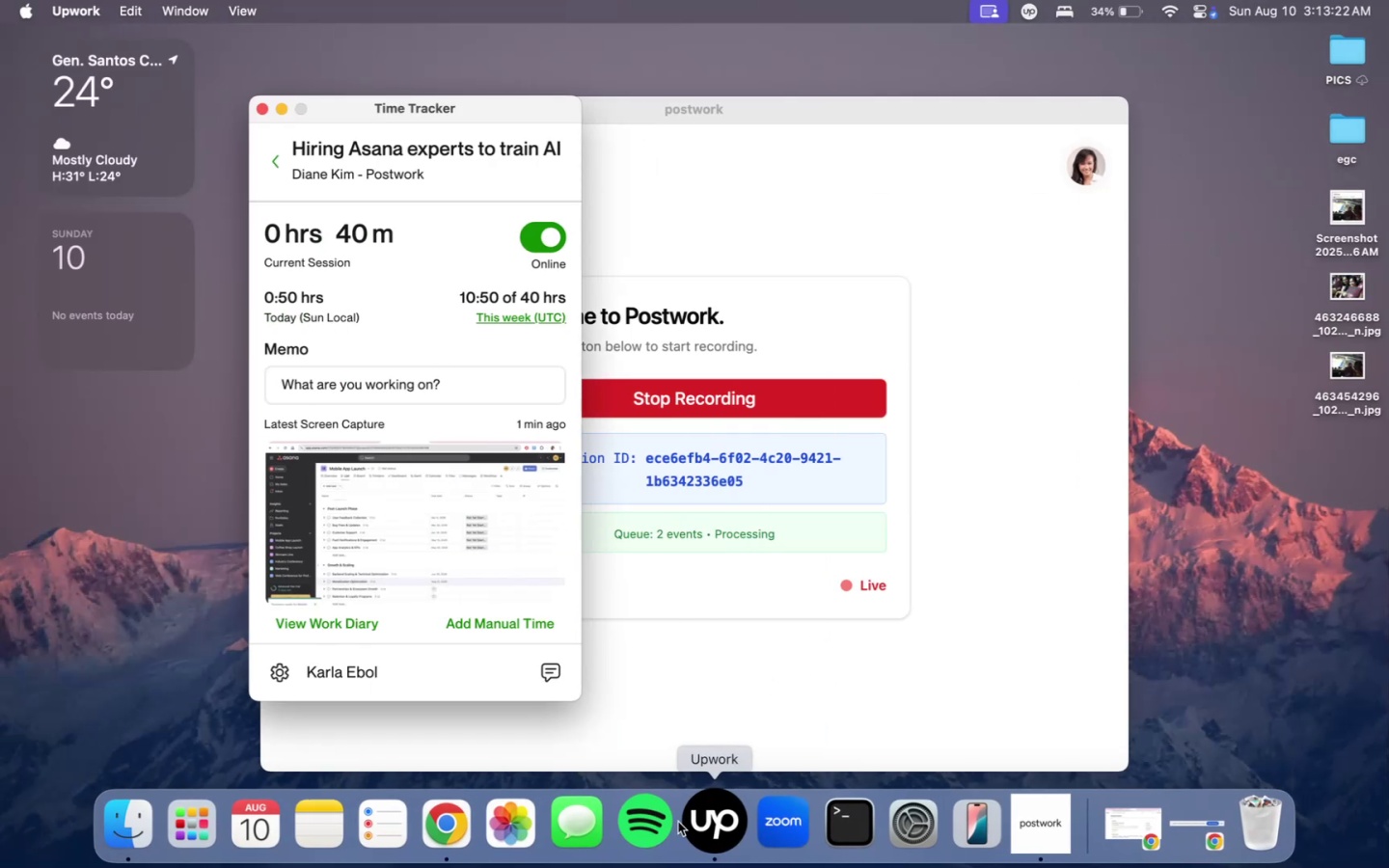 
left_click([479, 829])
 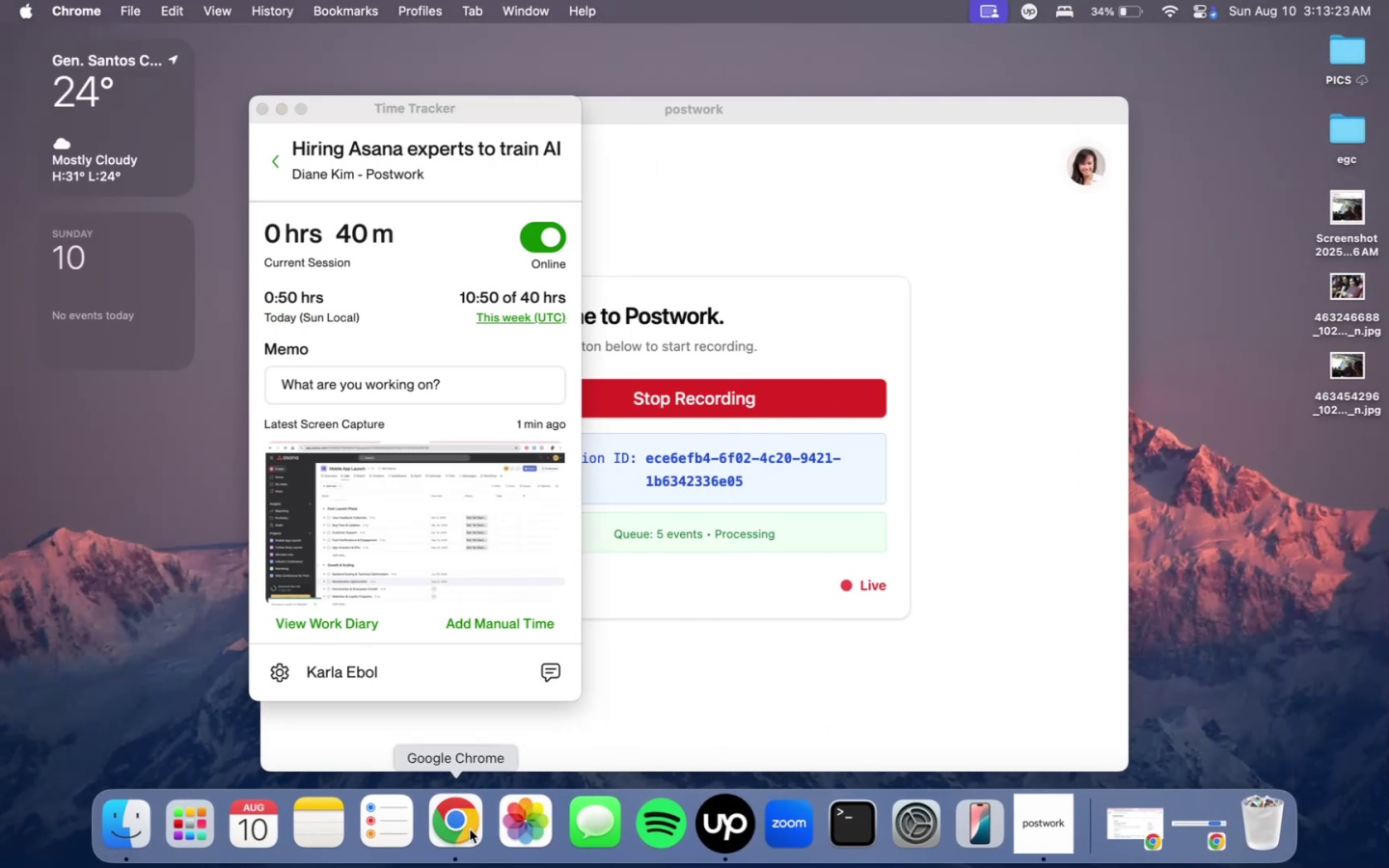 
double_click([464, 830])
 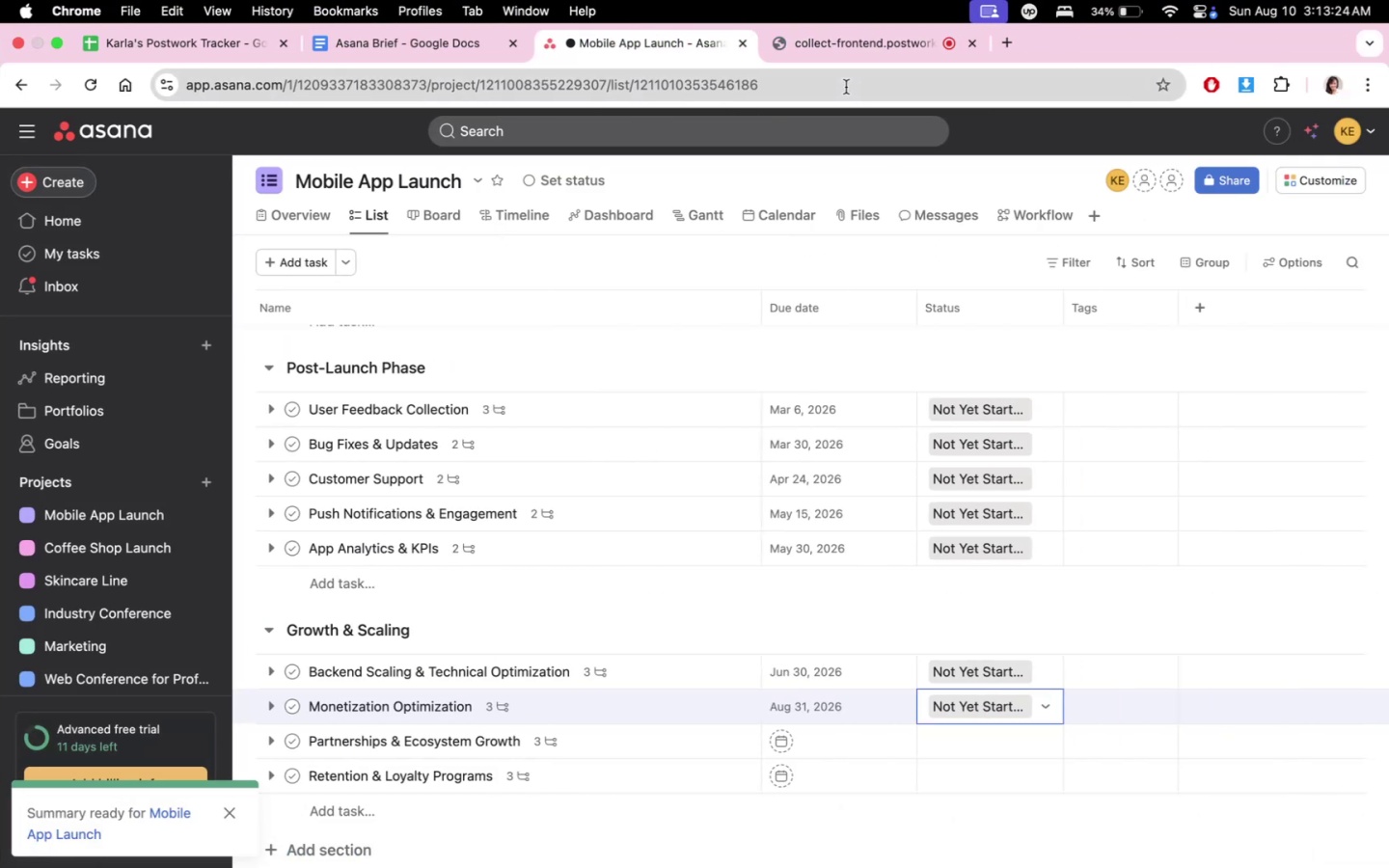 
left_click([868, 57])
 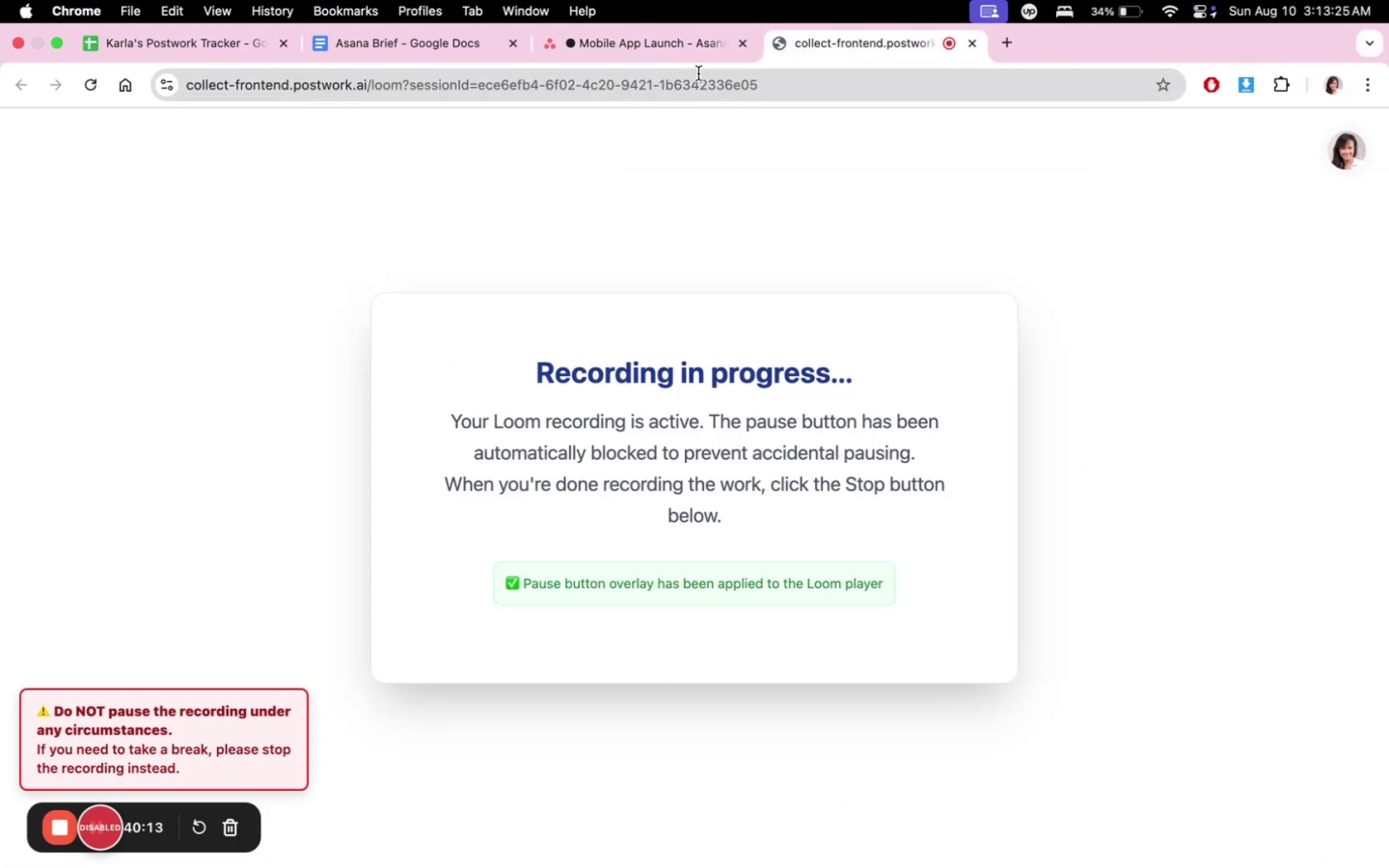 
left_click([688, 56])
 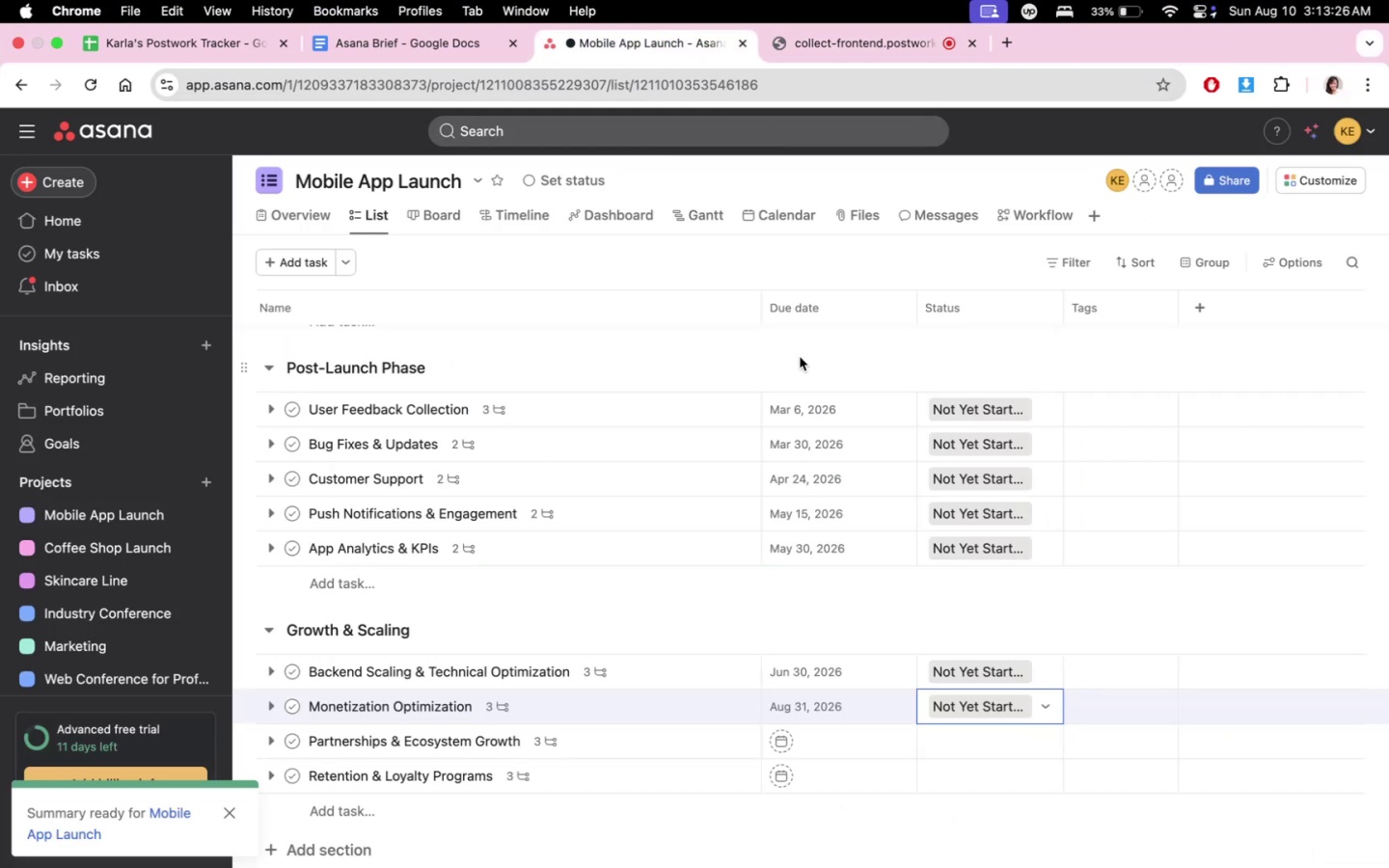 
scroll: coordinate [935, 635], scroll_direction: down, amount: 3.0
 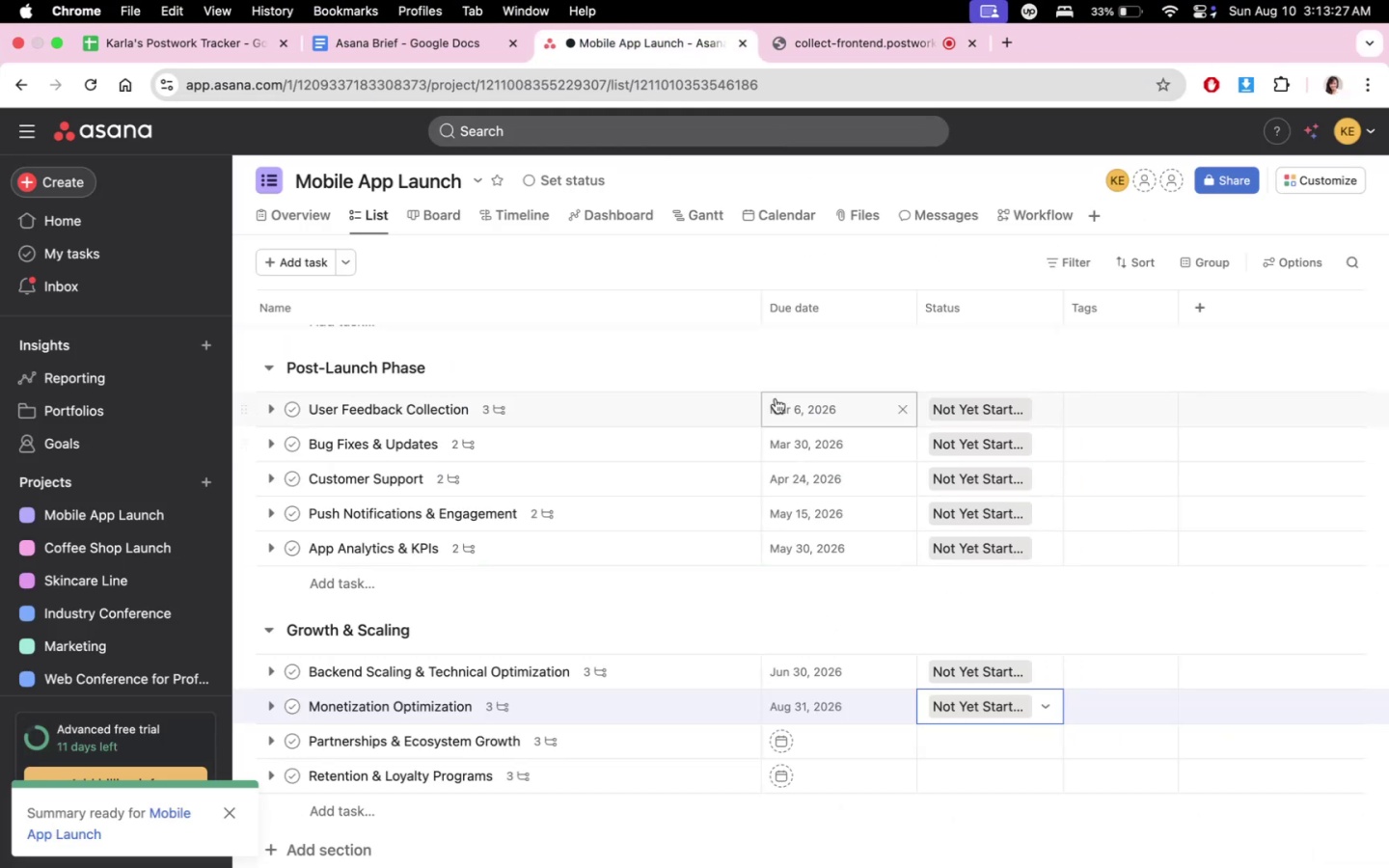 
left_click([764, 350])
 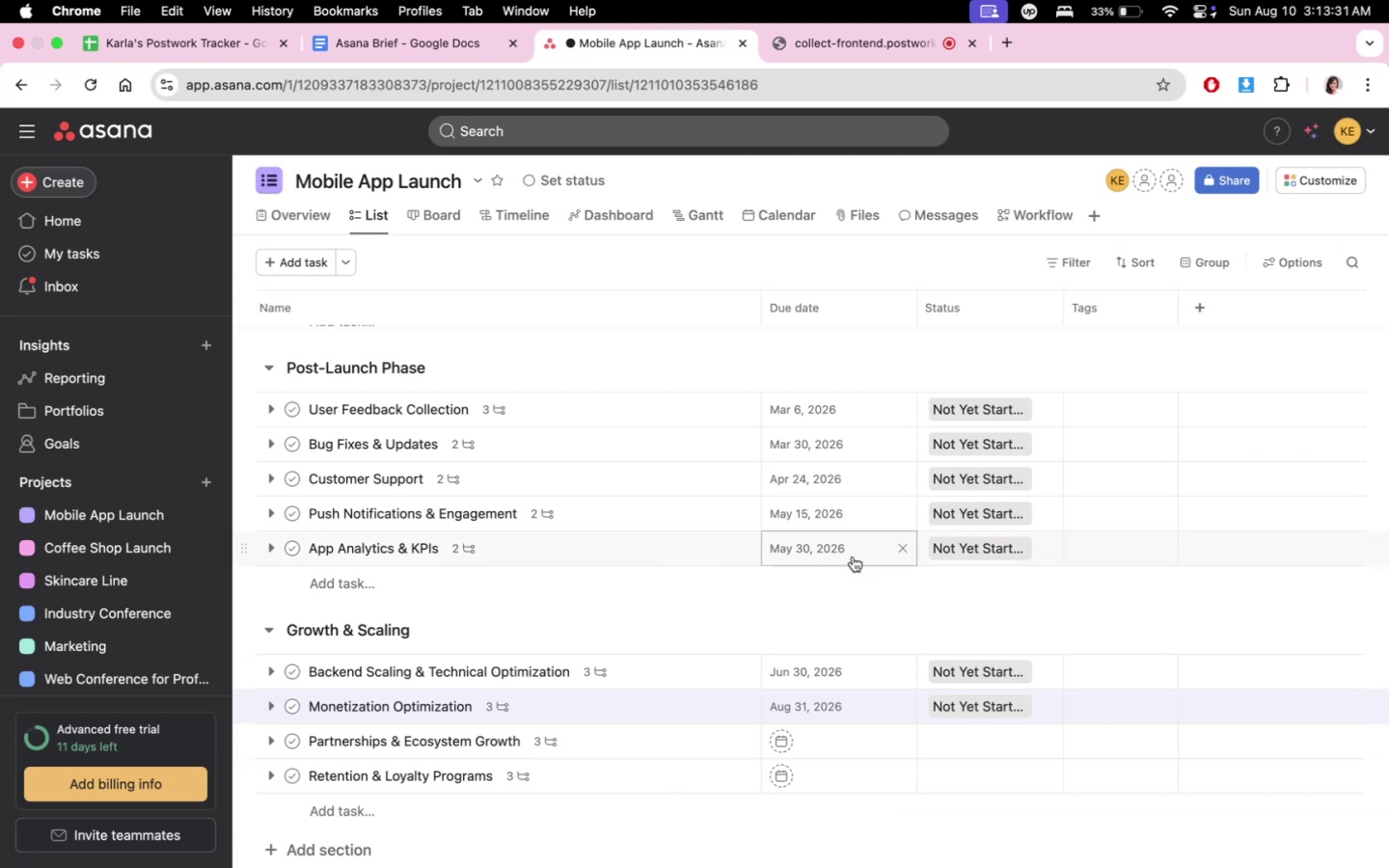 
left_click([1010, 742])
 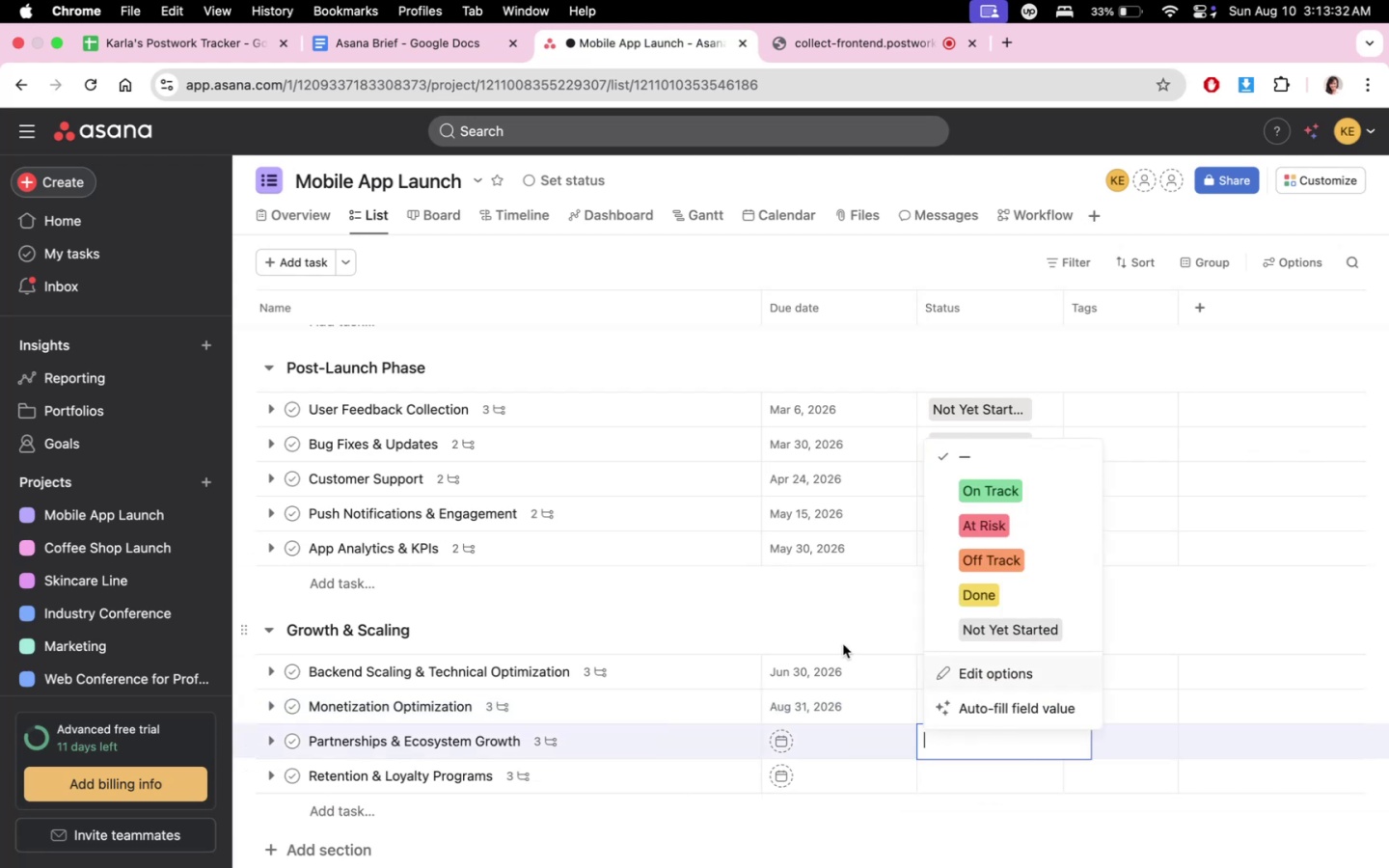 
left_click([838, 642])
 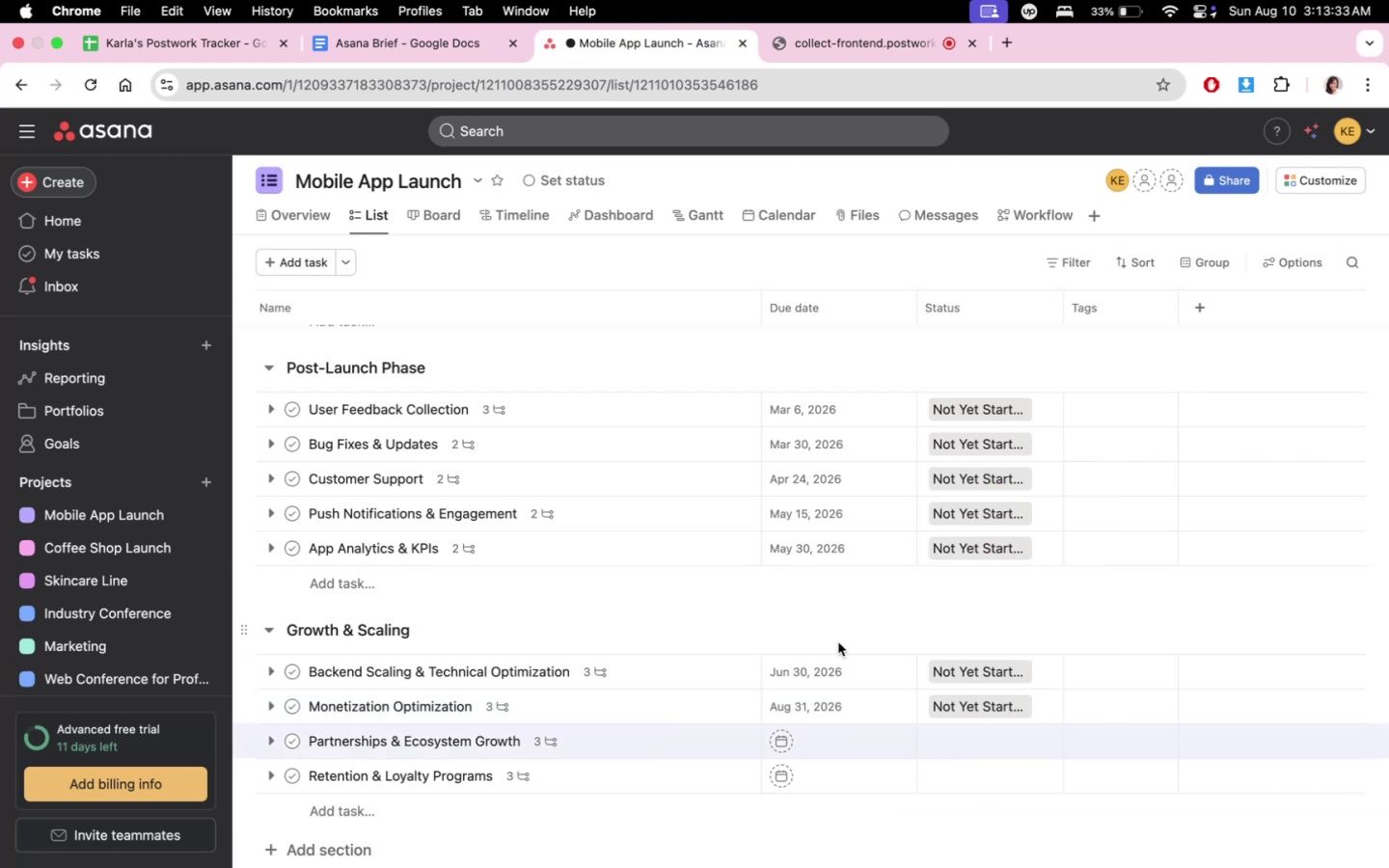 
scroll: coordinate [672, 639], scroll_direction: none, amount: 0.0
 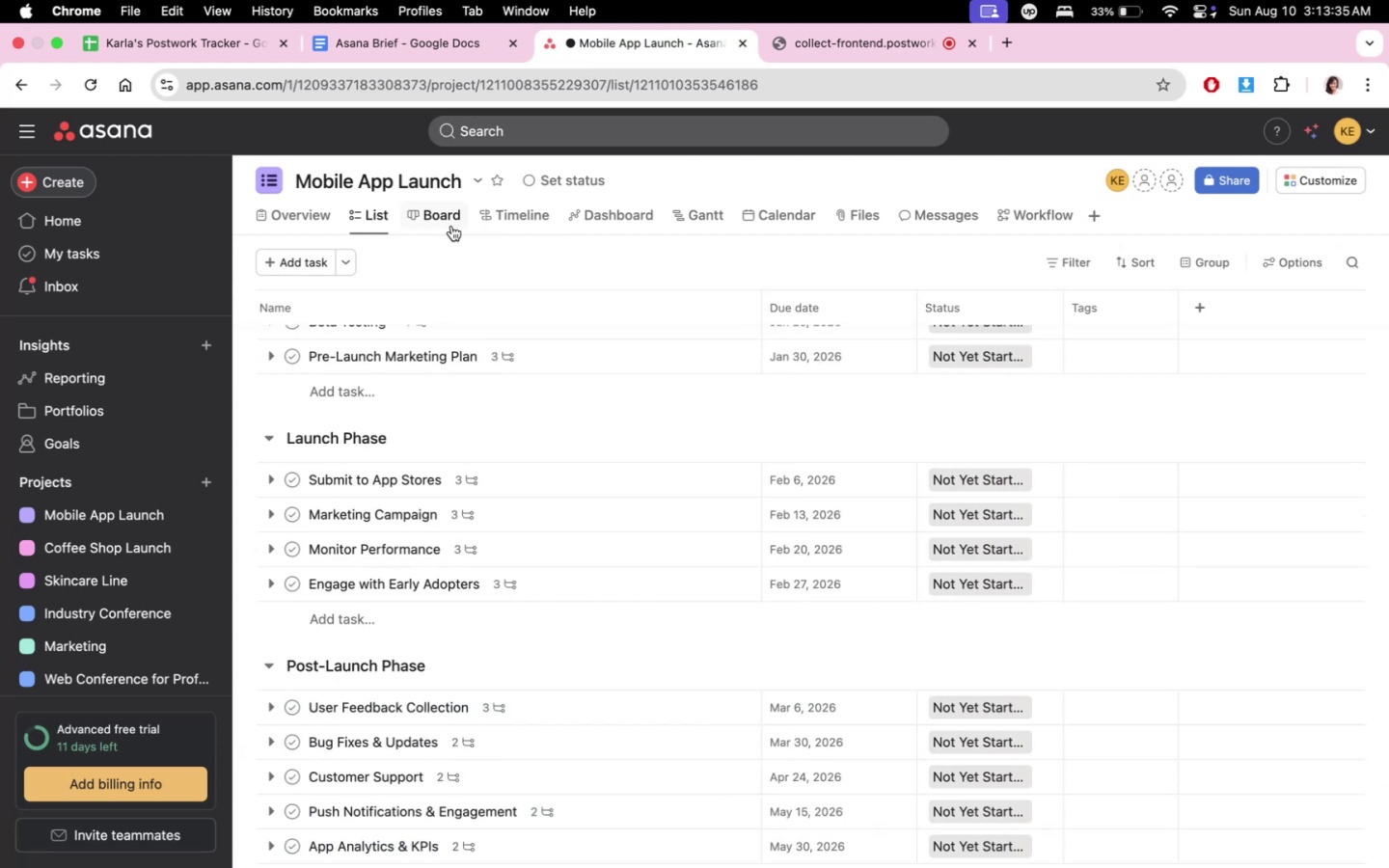 
double_click([446, 226])
 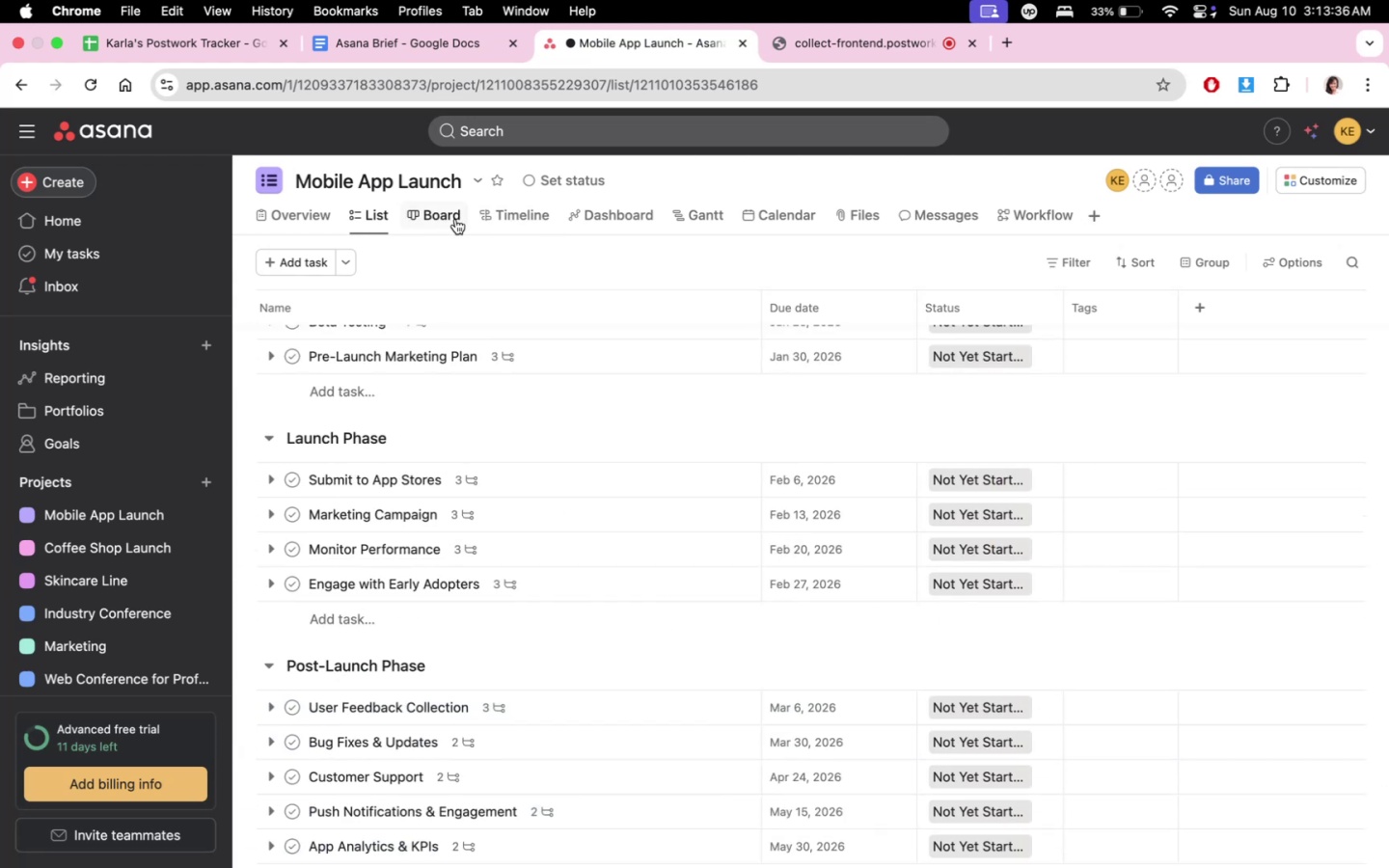 
scroll: coordinate [1227, 562], scroll_direction: up, amount: 55.0
 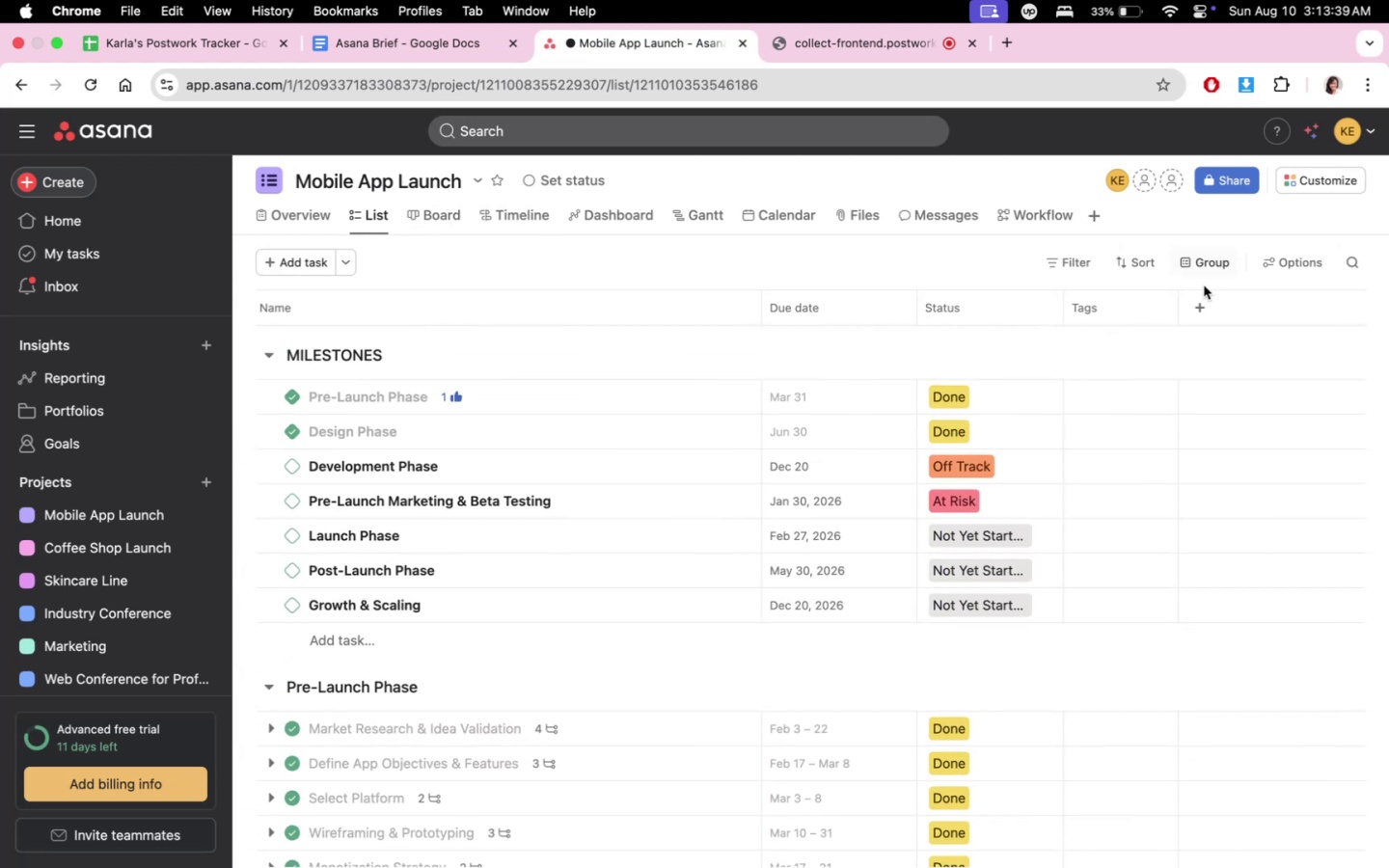 
left_click([1203, 306])
 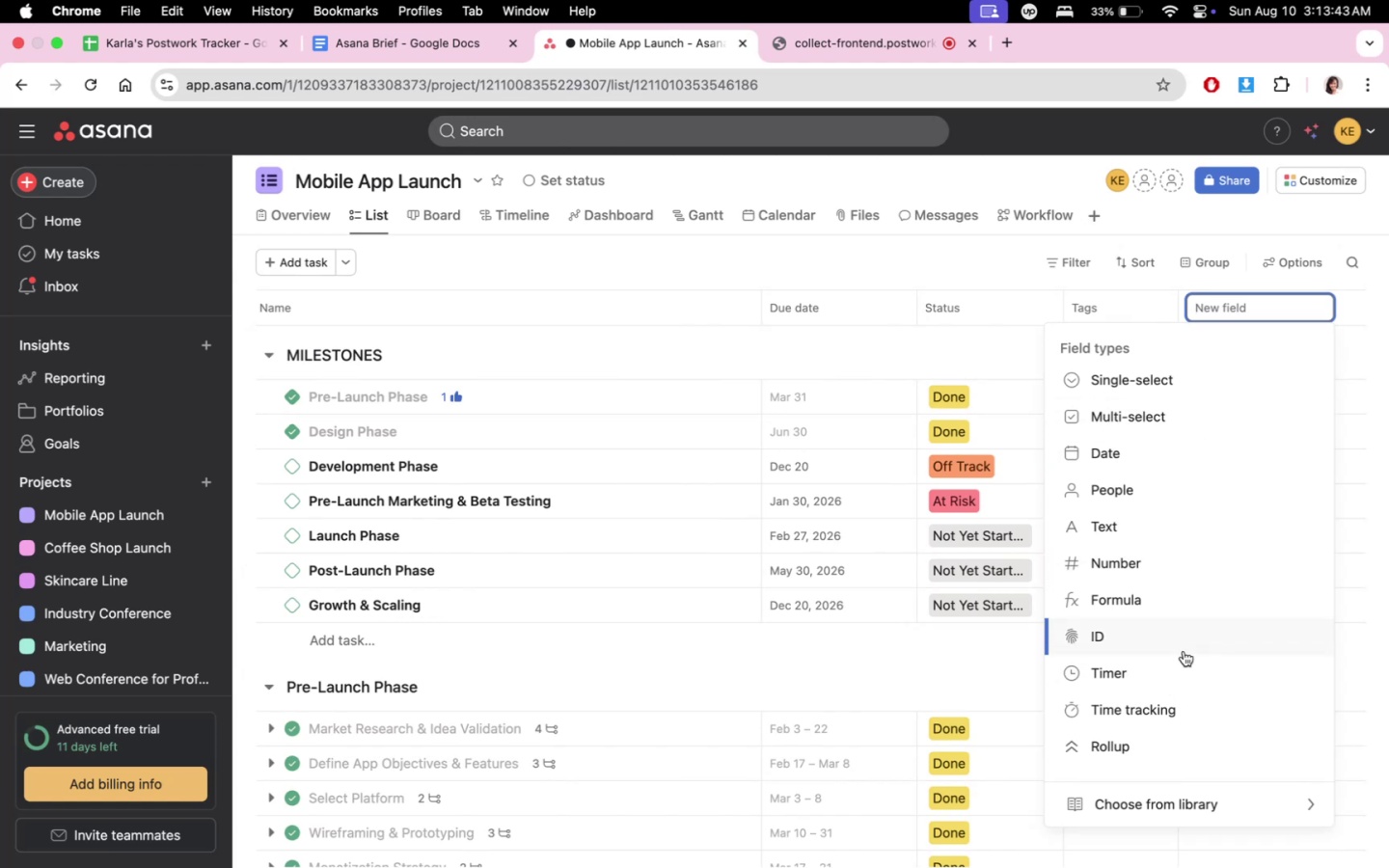 
wait(5.39)
 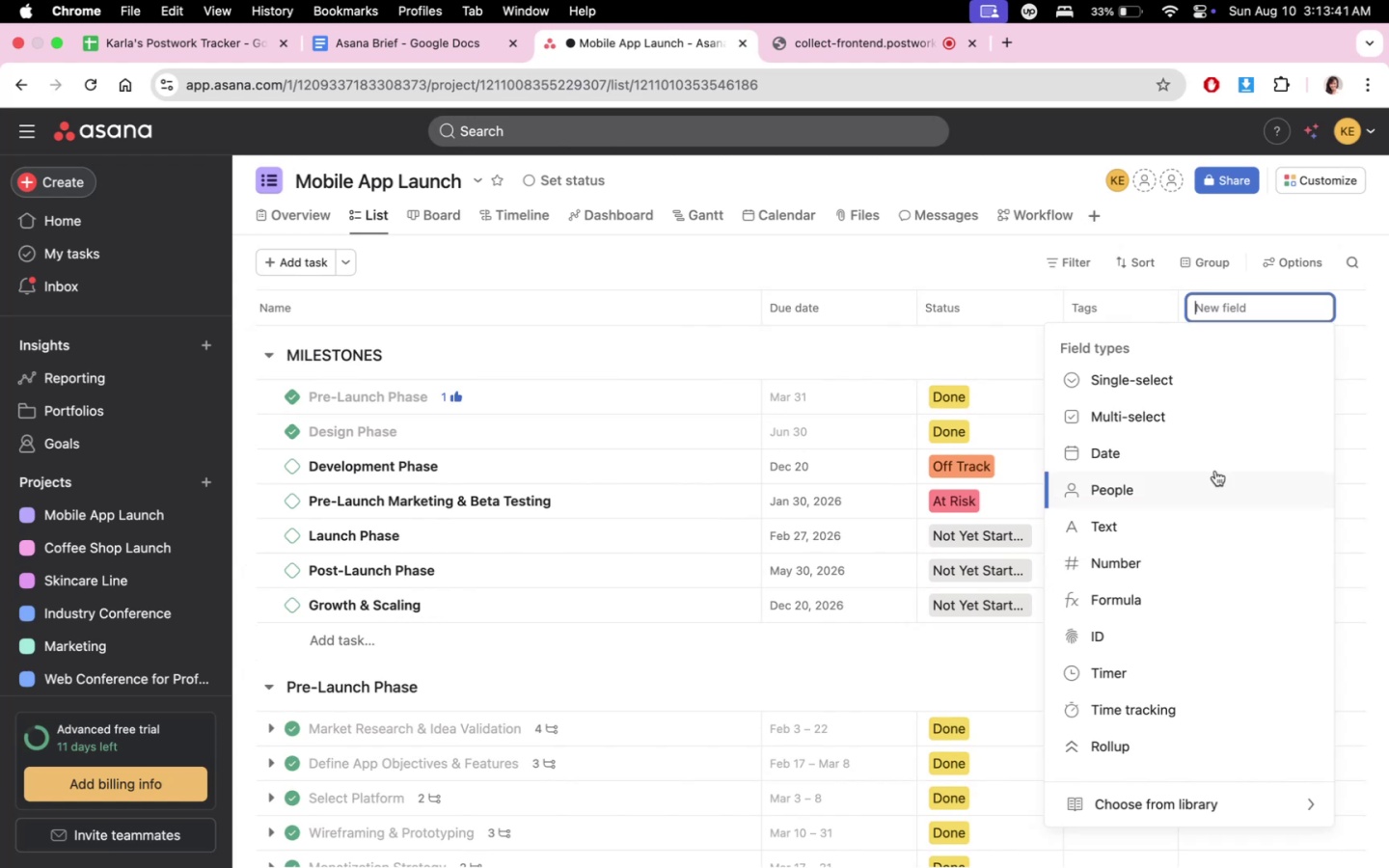 
mouse_move([1112, 245])
 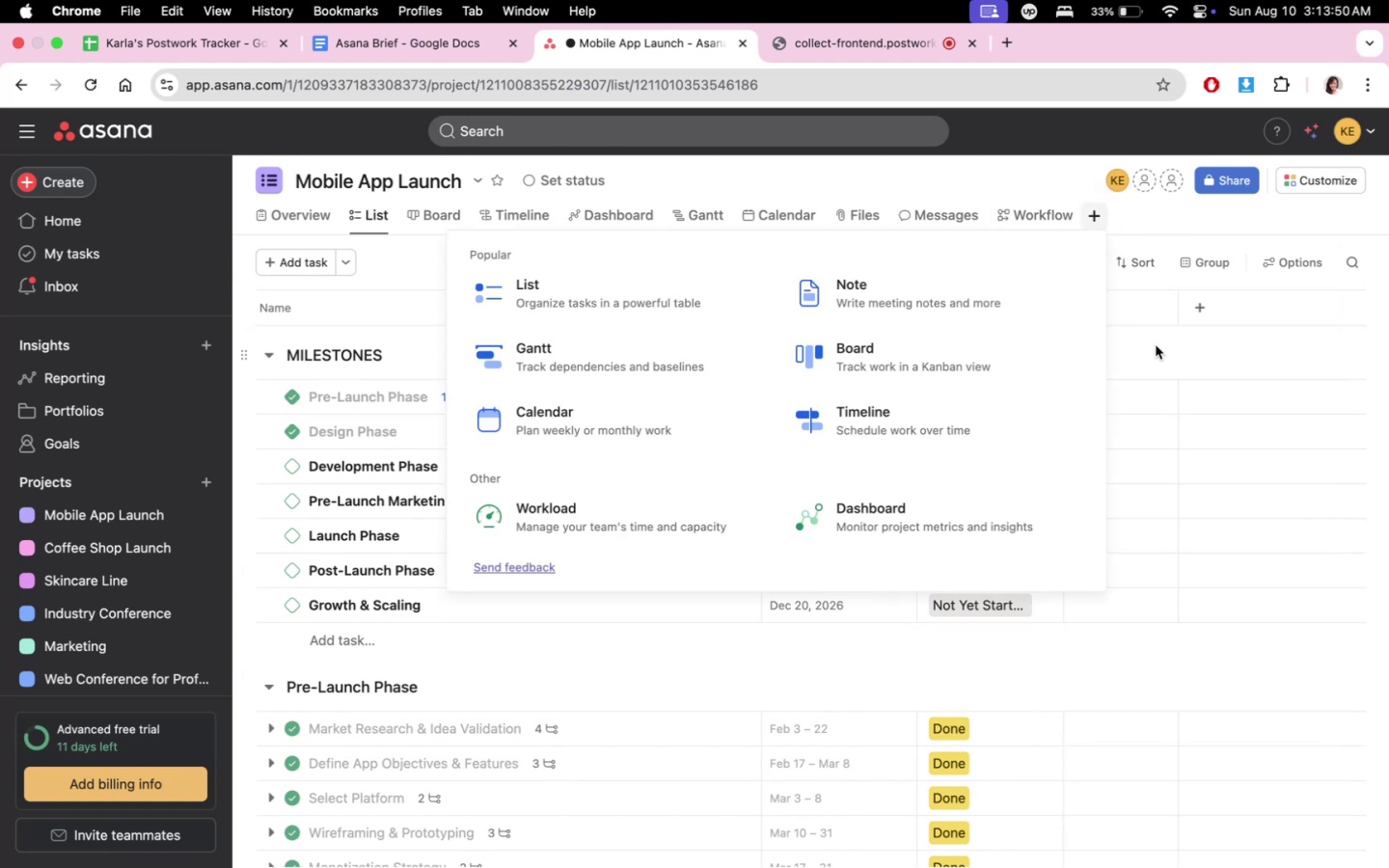 
left_click([1156, 345])
 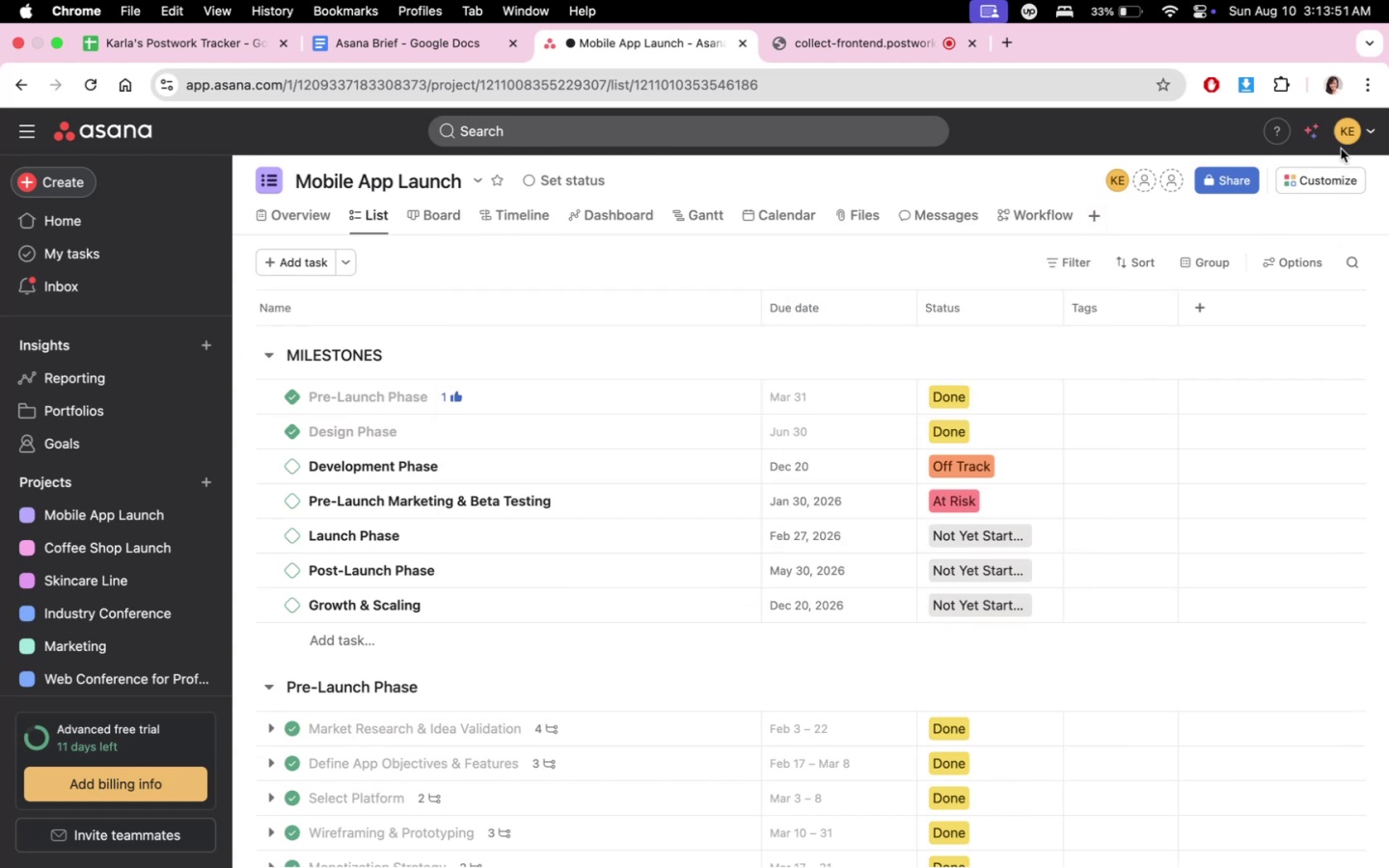 
left_click([1322, 172])
 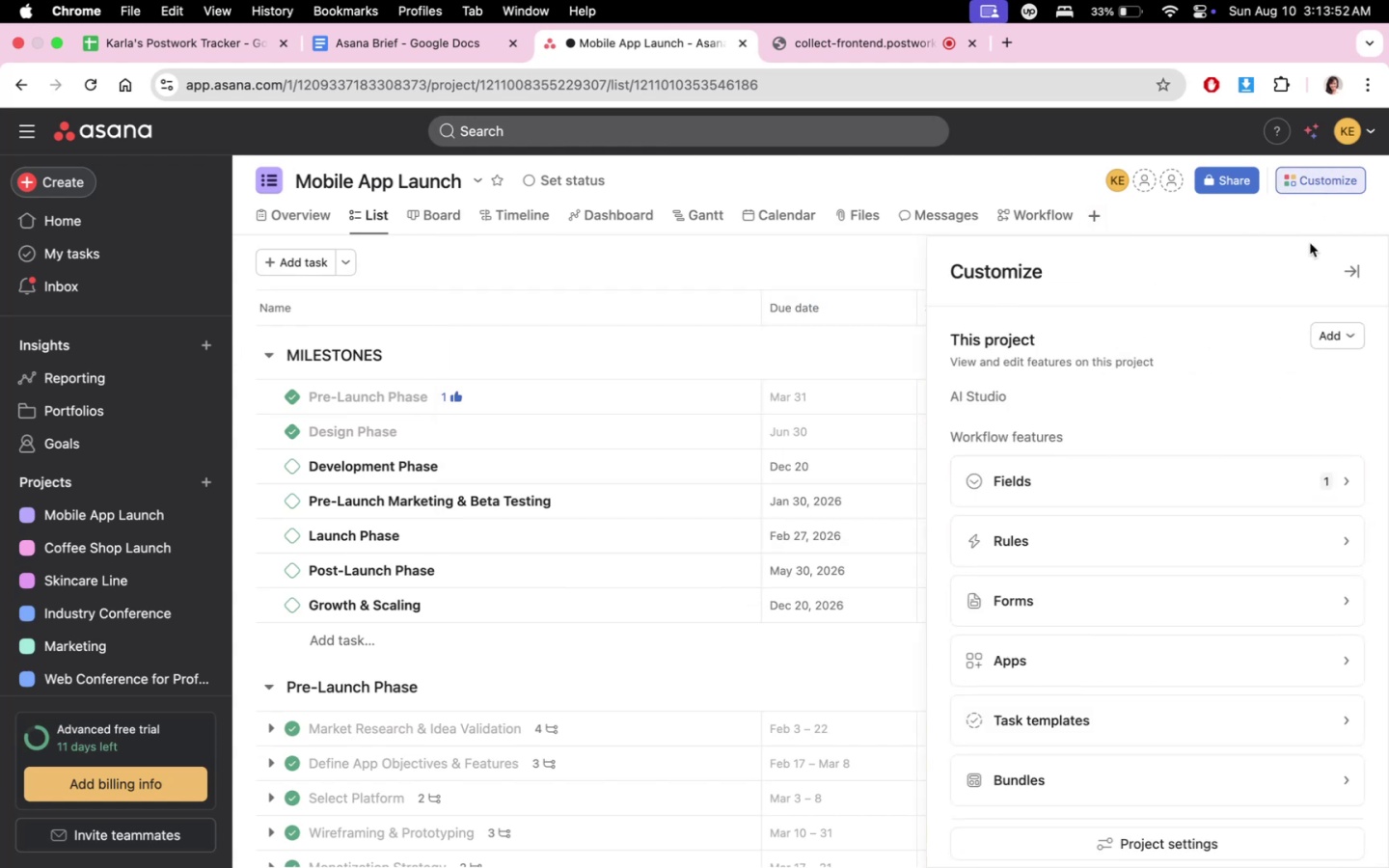 
scroll: coordinate [1268, 516], scroll_direction: down, amount: 2.0
 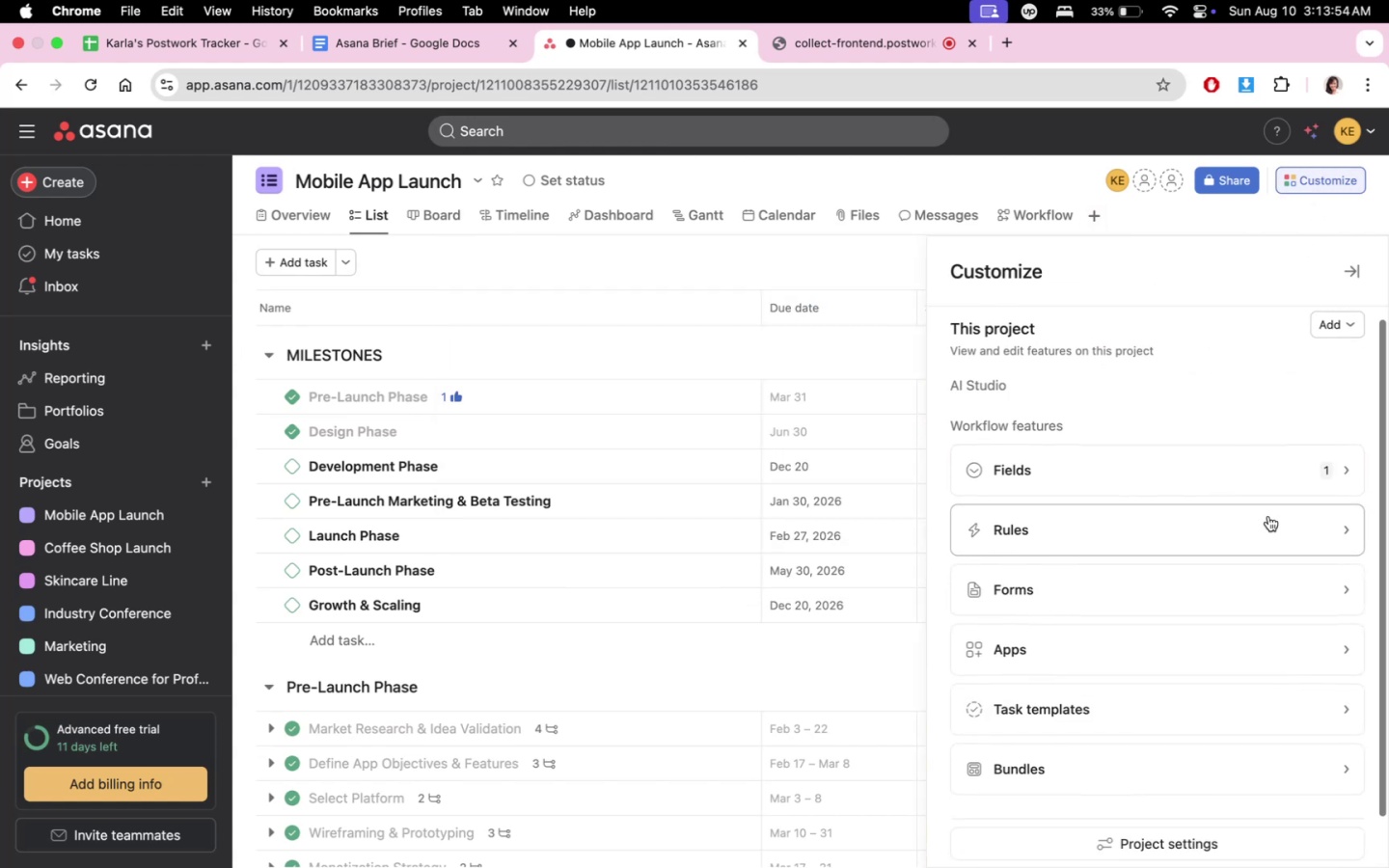 
left_click([1268, 516])
 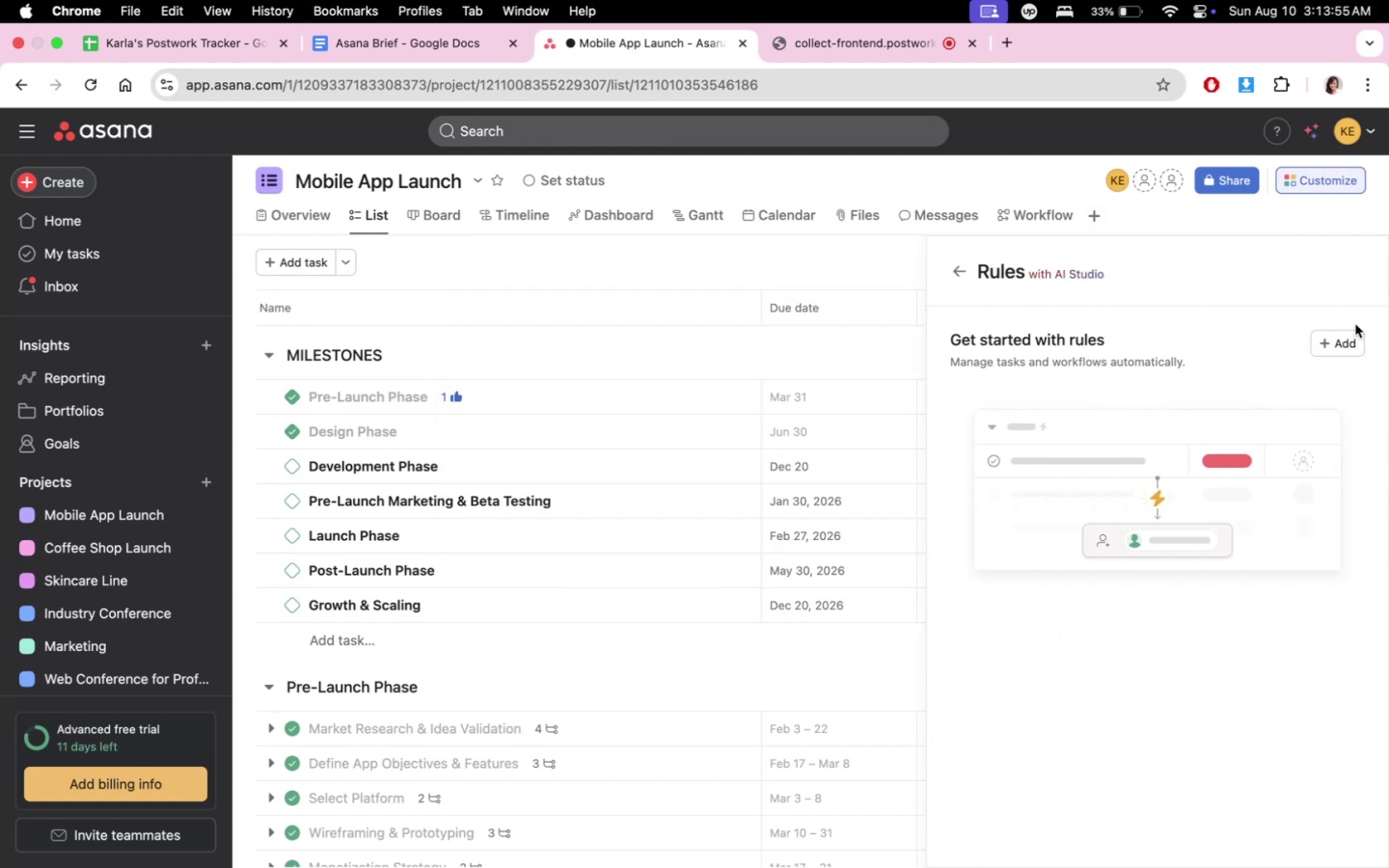 
left_click([1341, 334])
 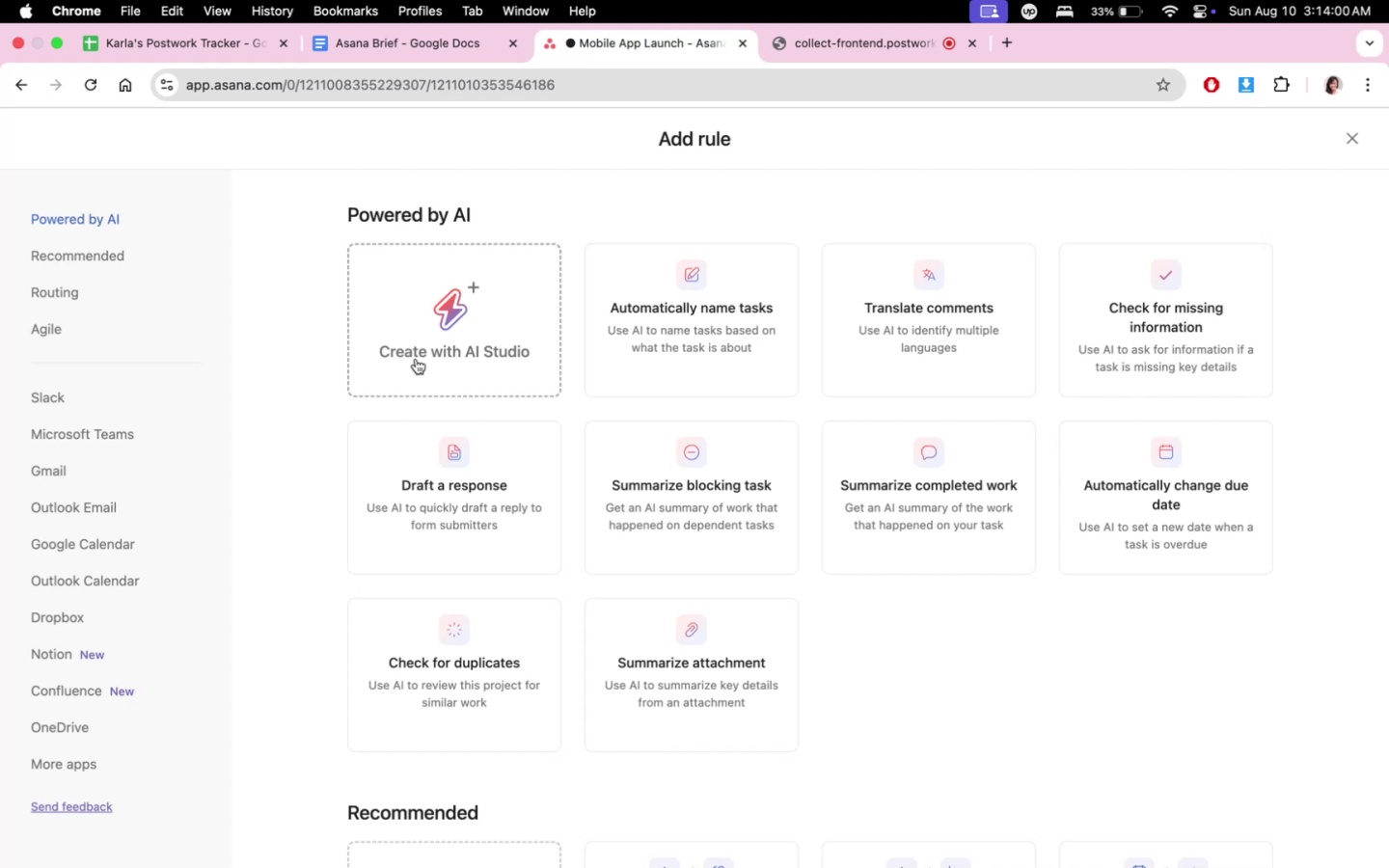 
wait(9.57)
 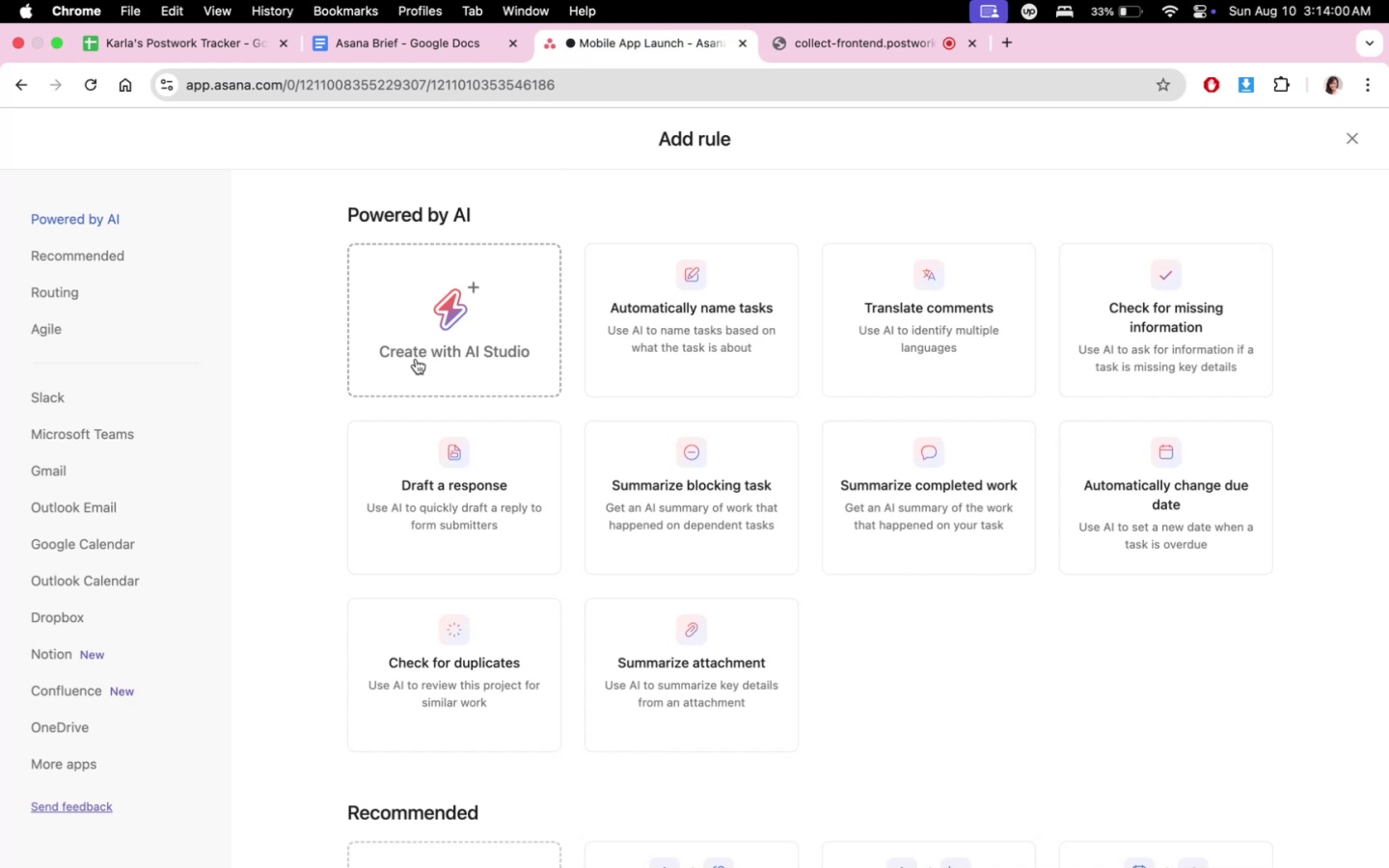 
left_click([1340, 134])
 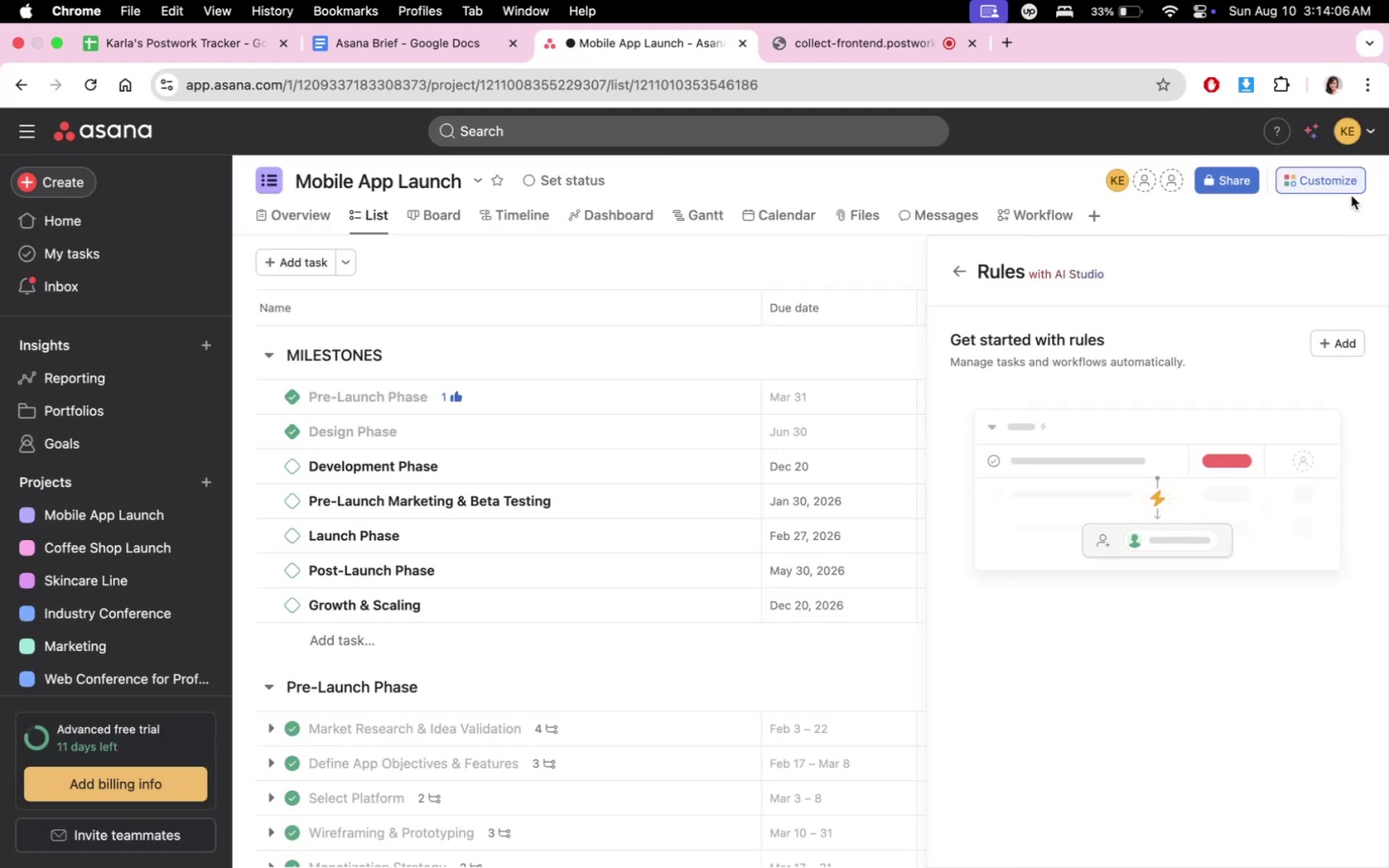 
left_click([1344, 182])
 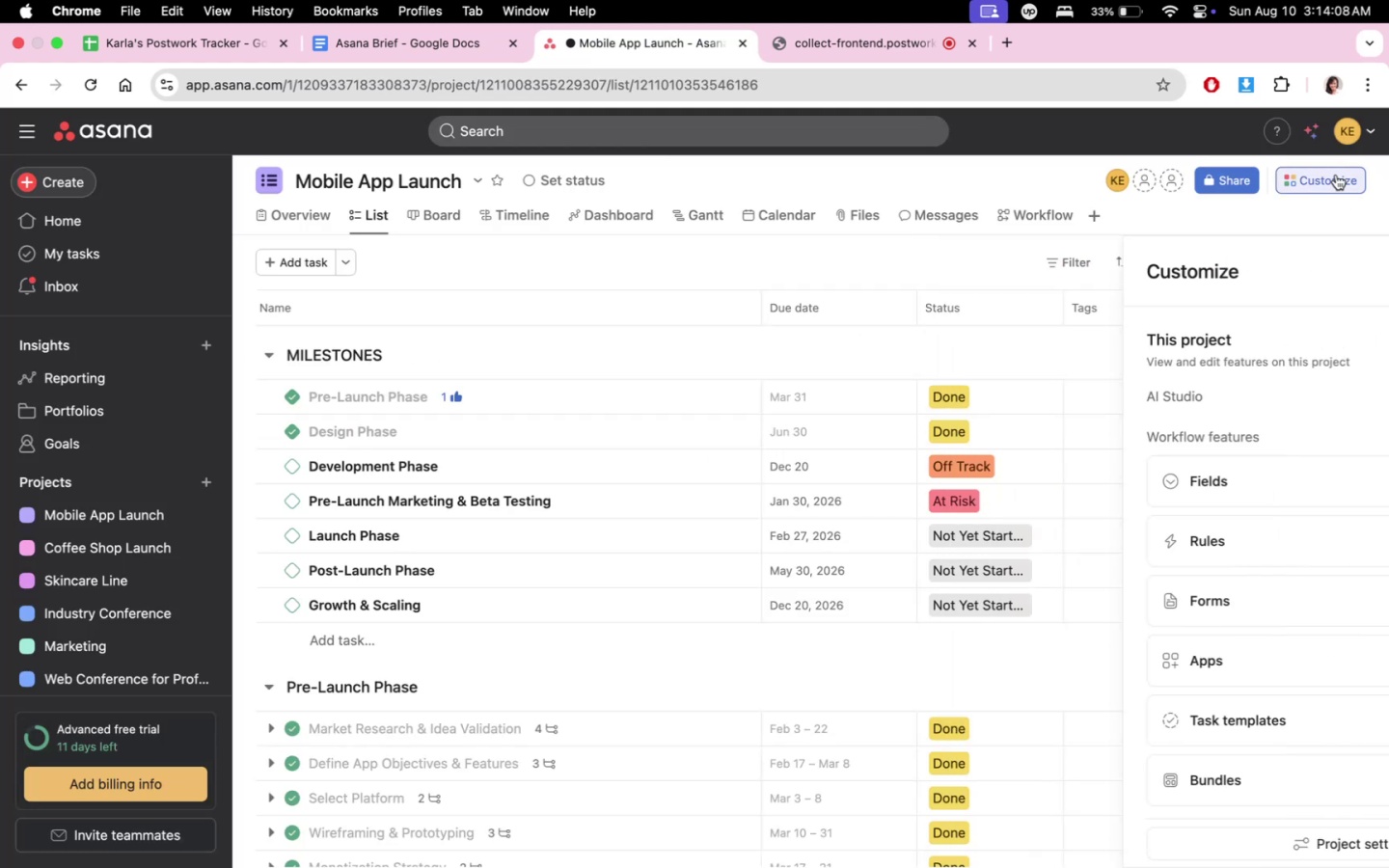 
scroll: coordinate [1206, 510], scroll_direction: down, amount: 4.0
 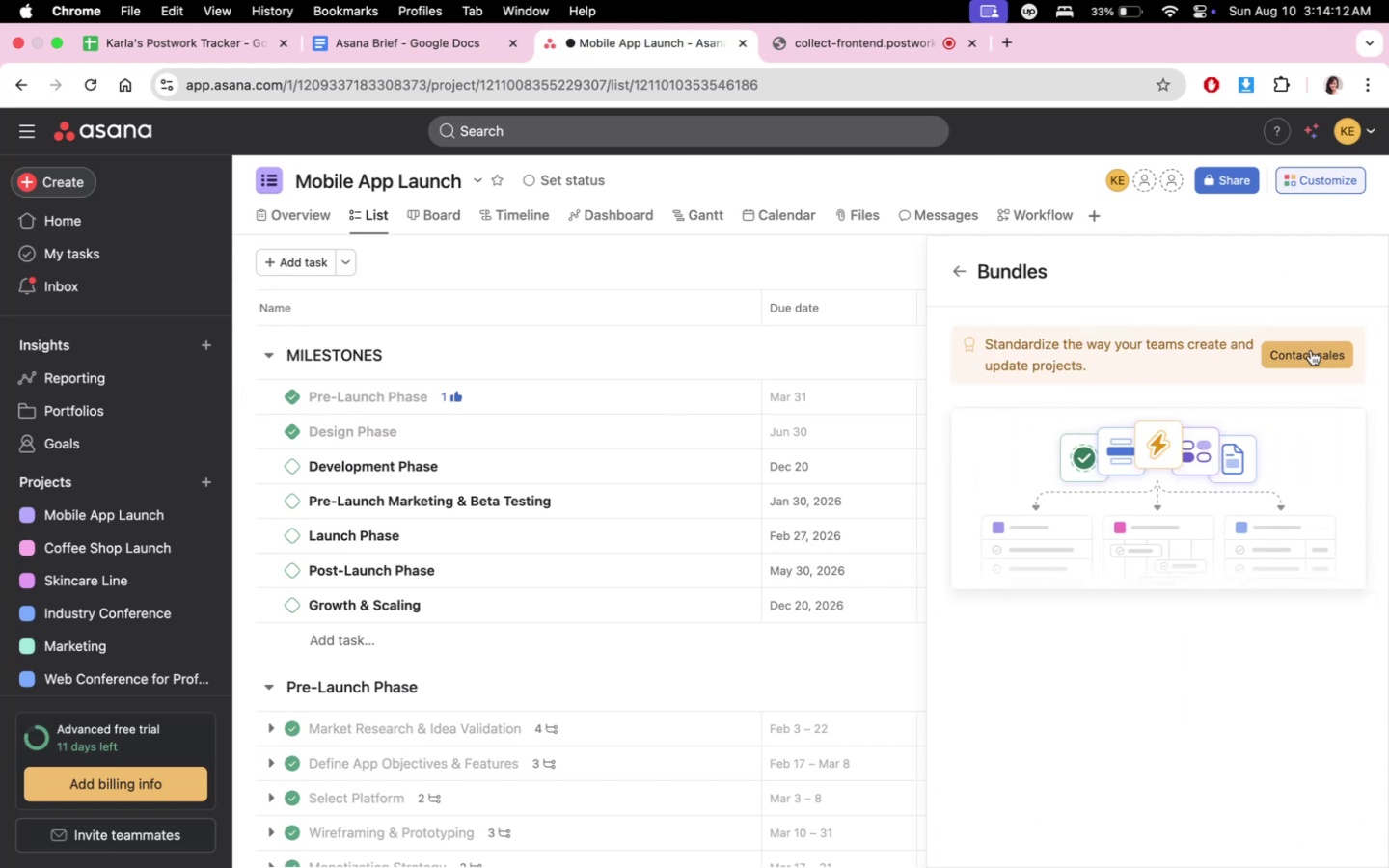 
left_click([977, 285])
 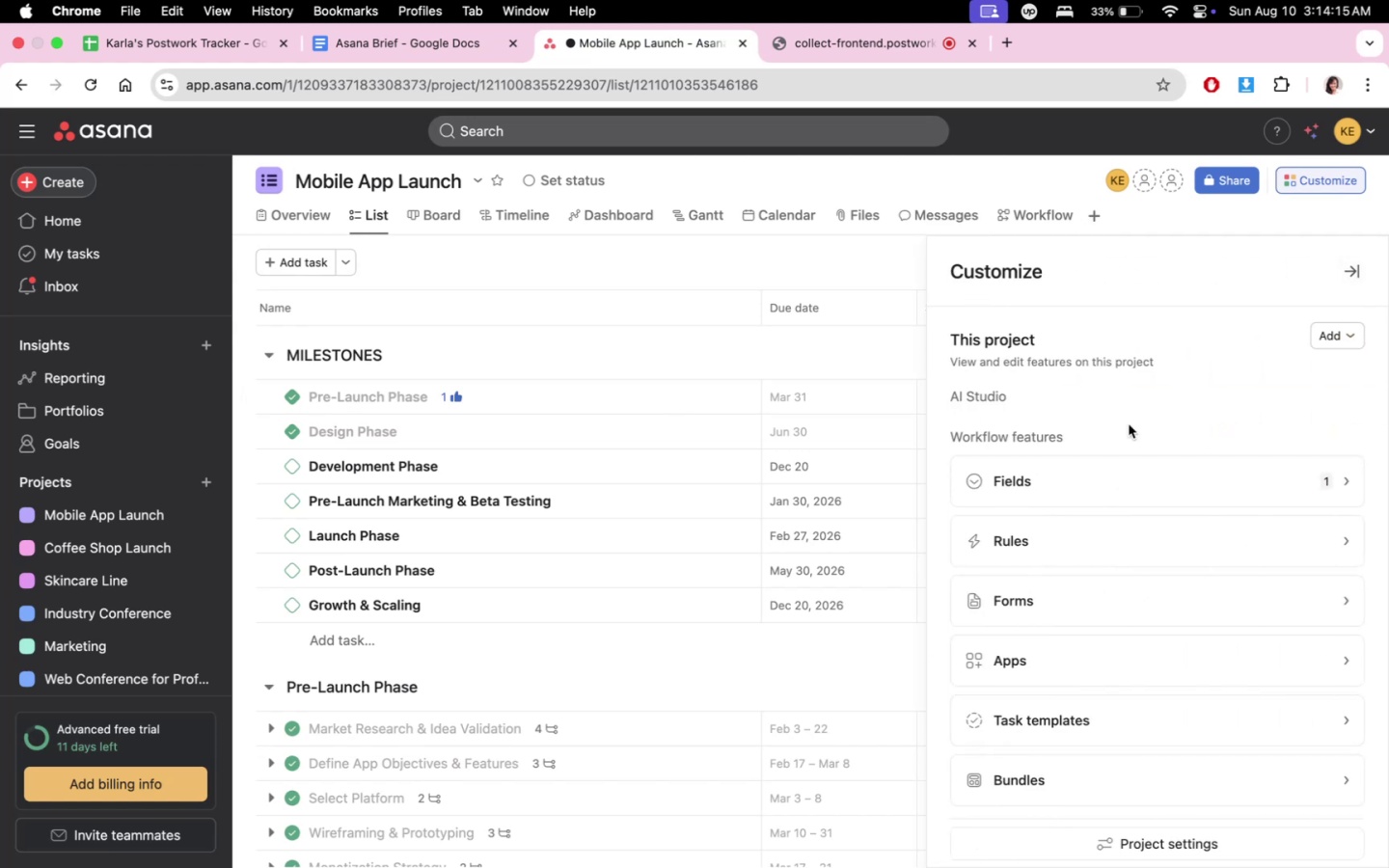 
left_click([1201, 665])
 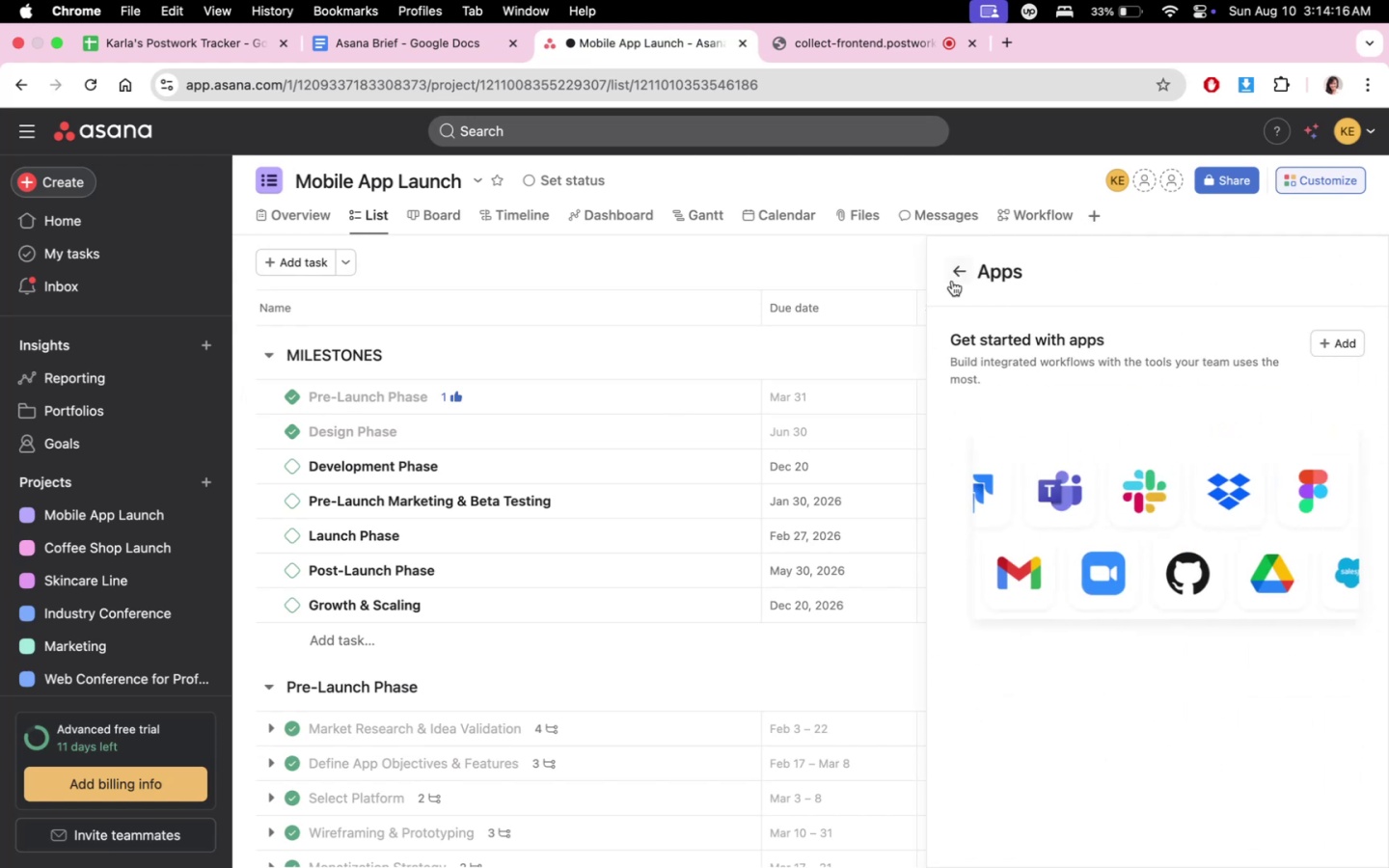 
left_click([950, 275])
 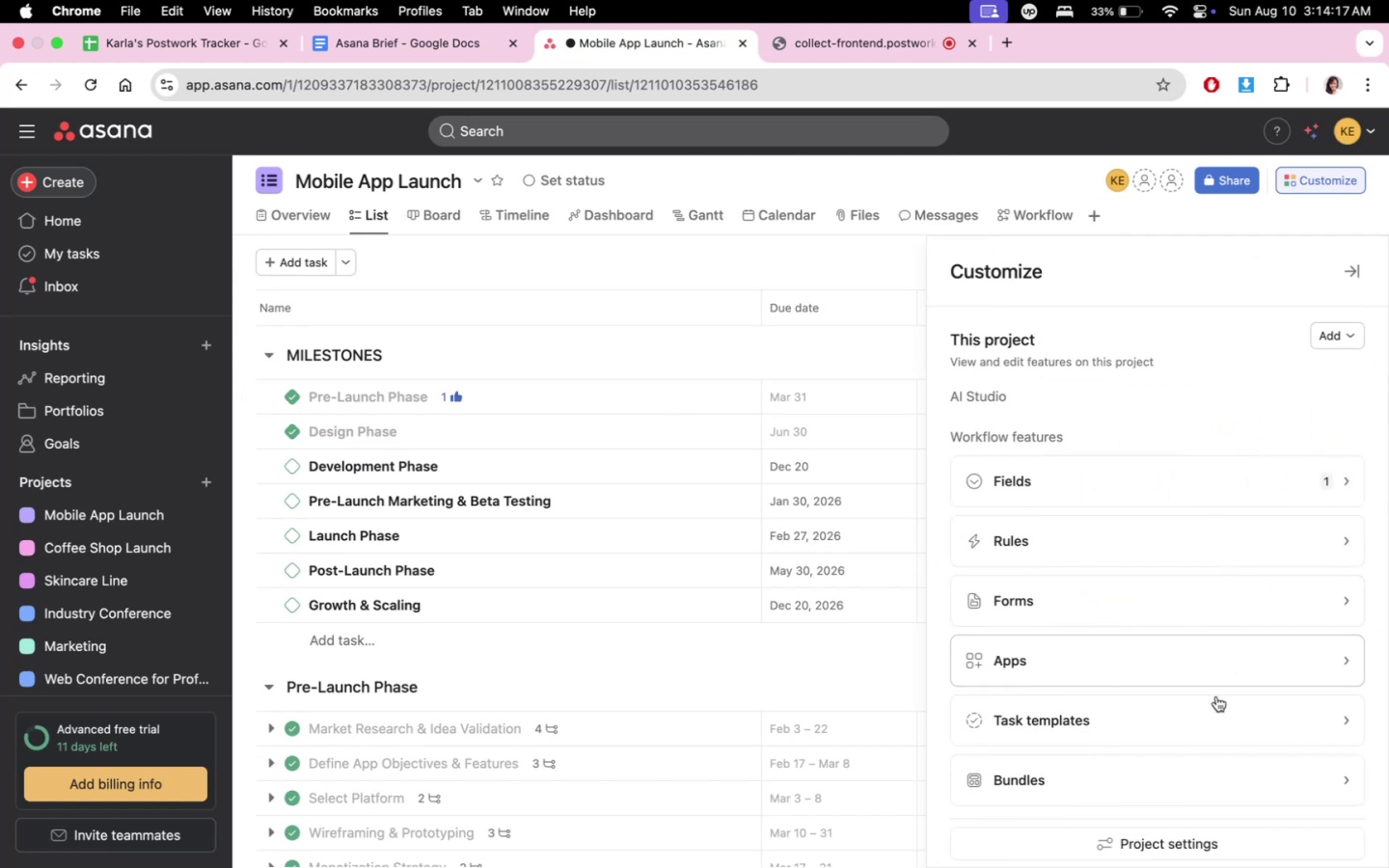 
left_click([1217, 713])
 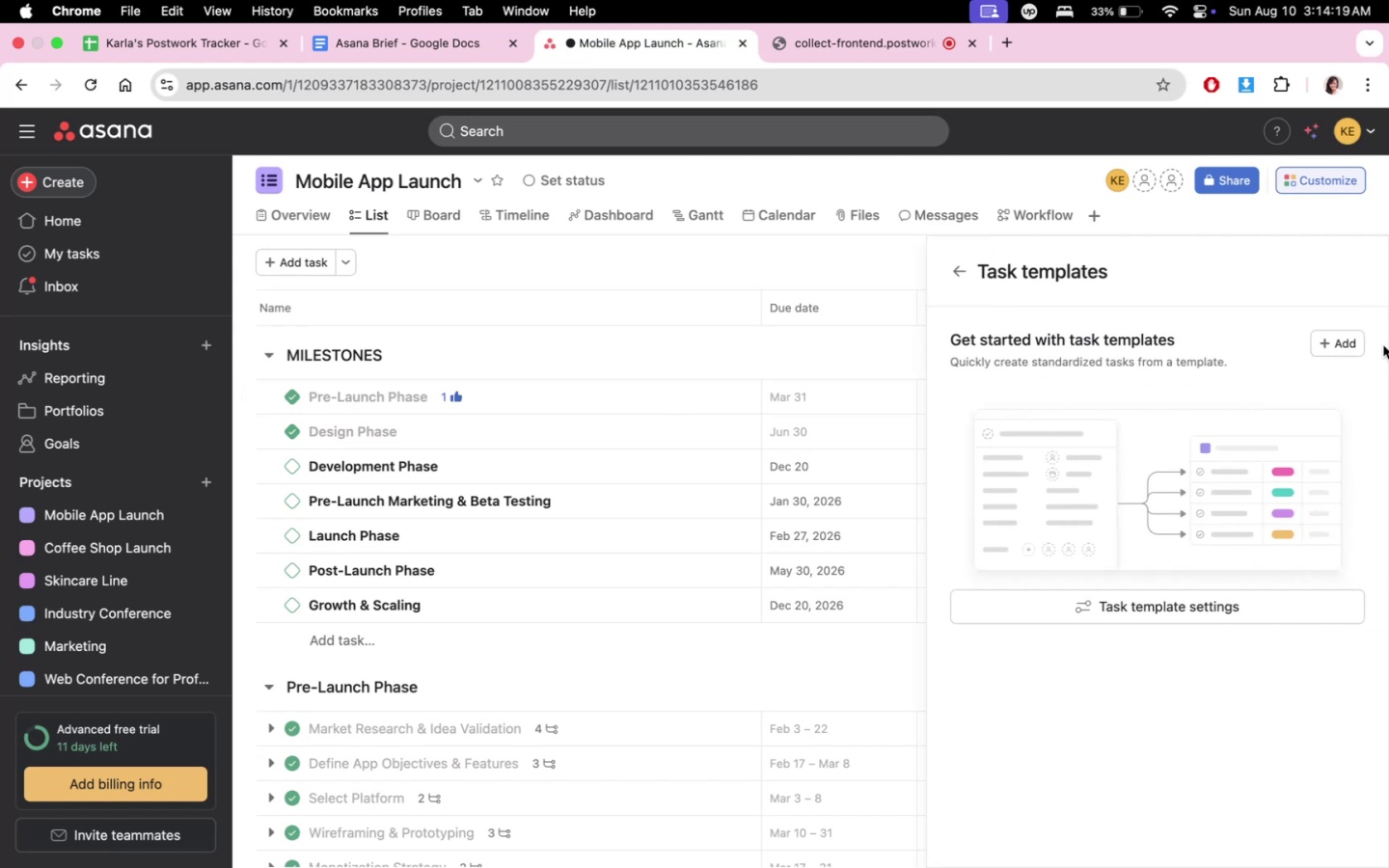 
left_click([1351, 345])
 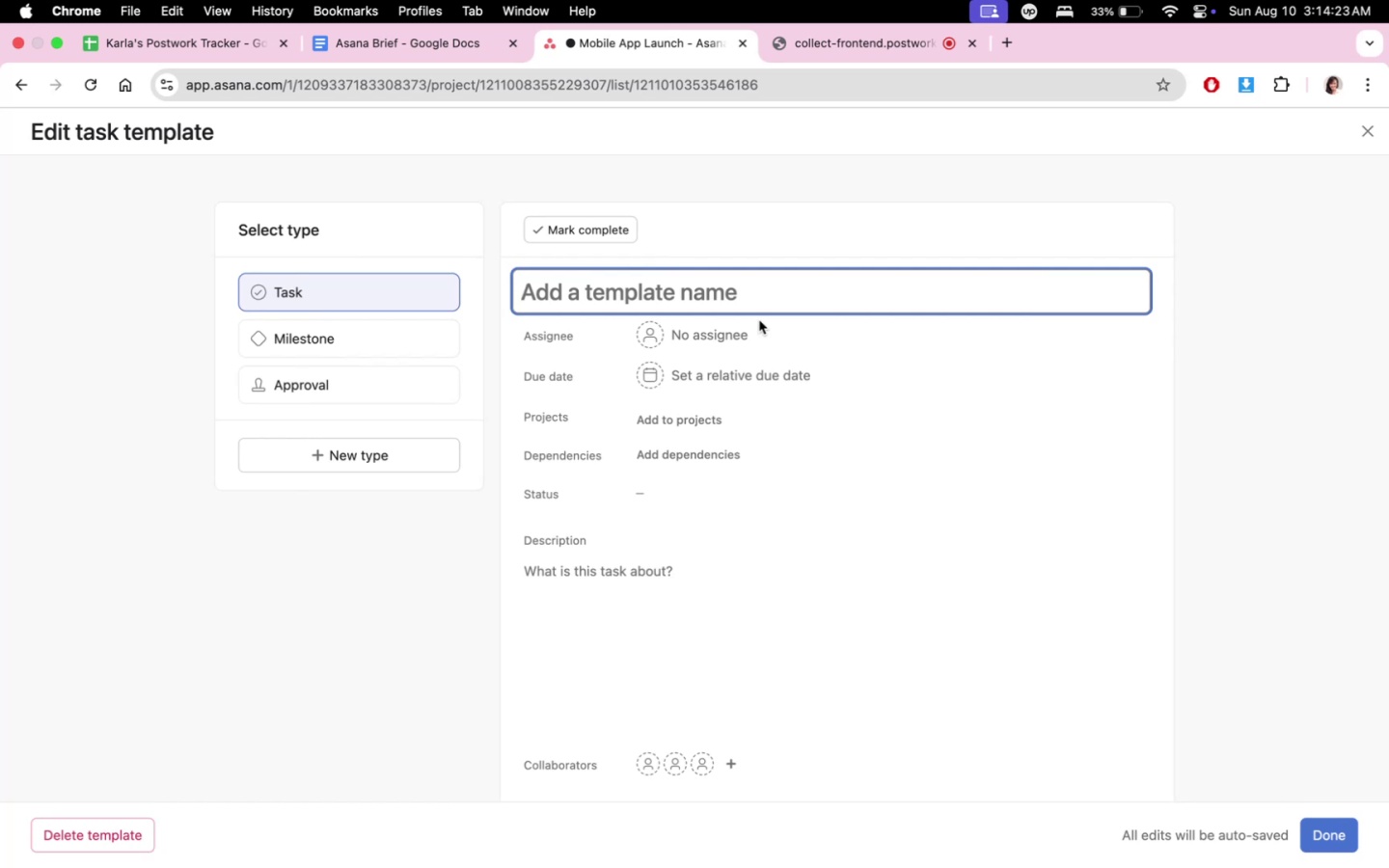 
wait(5.38)
 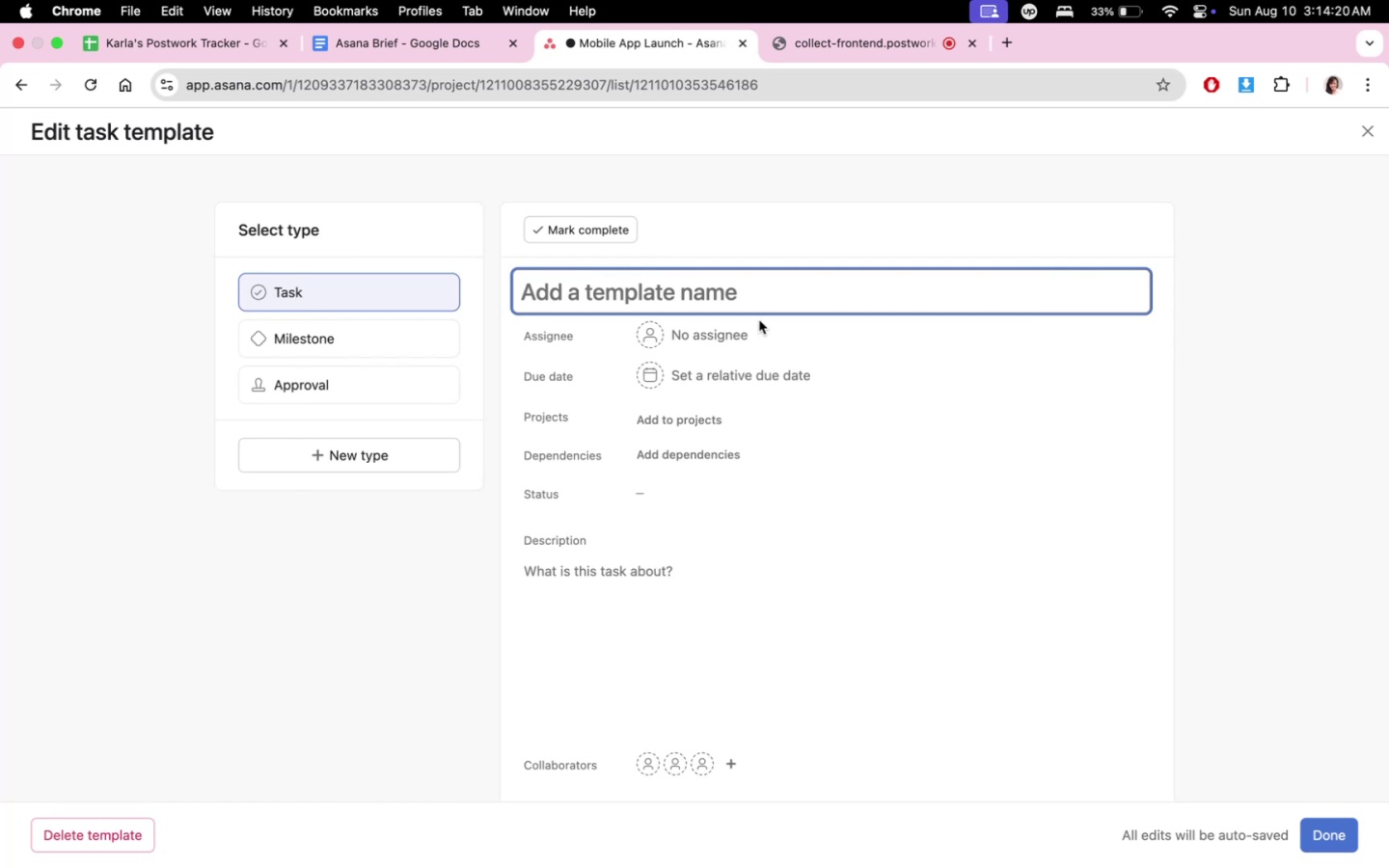 
left_click([13, 89])
 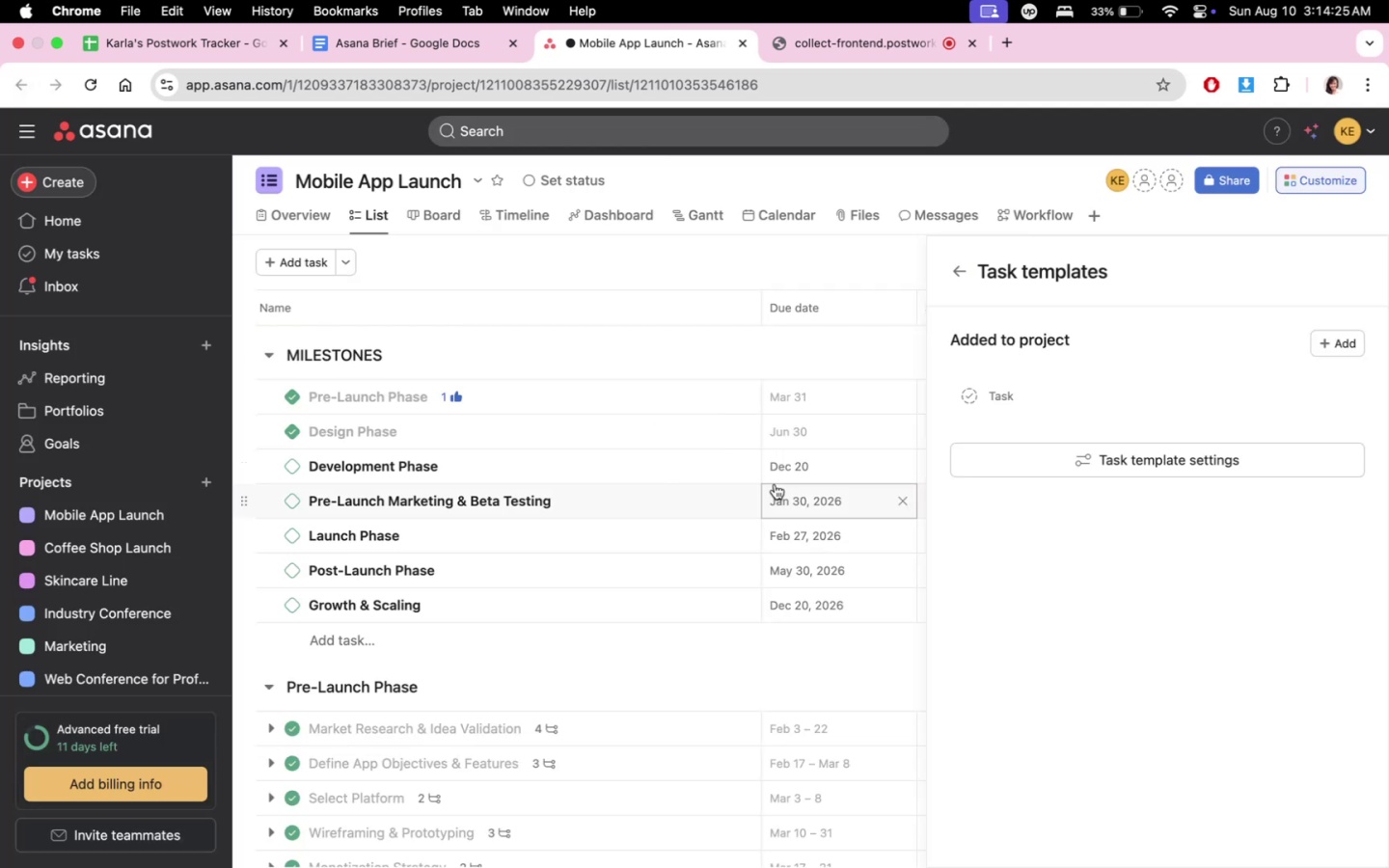 
scroll: coordinate [1117, 458], scroll_direction: down, amount: 1.0
 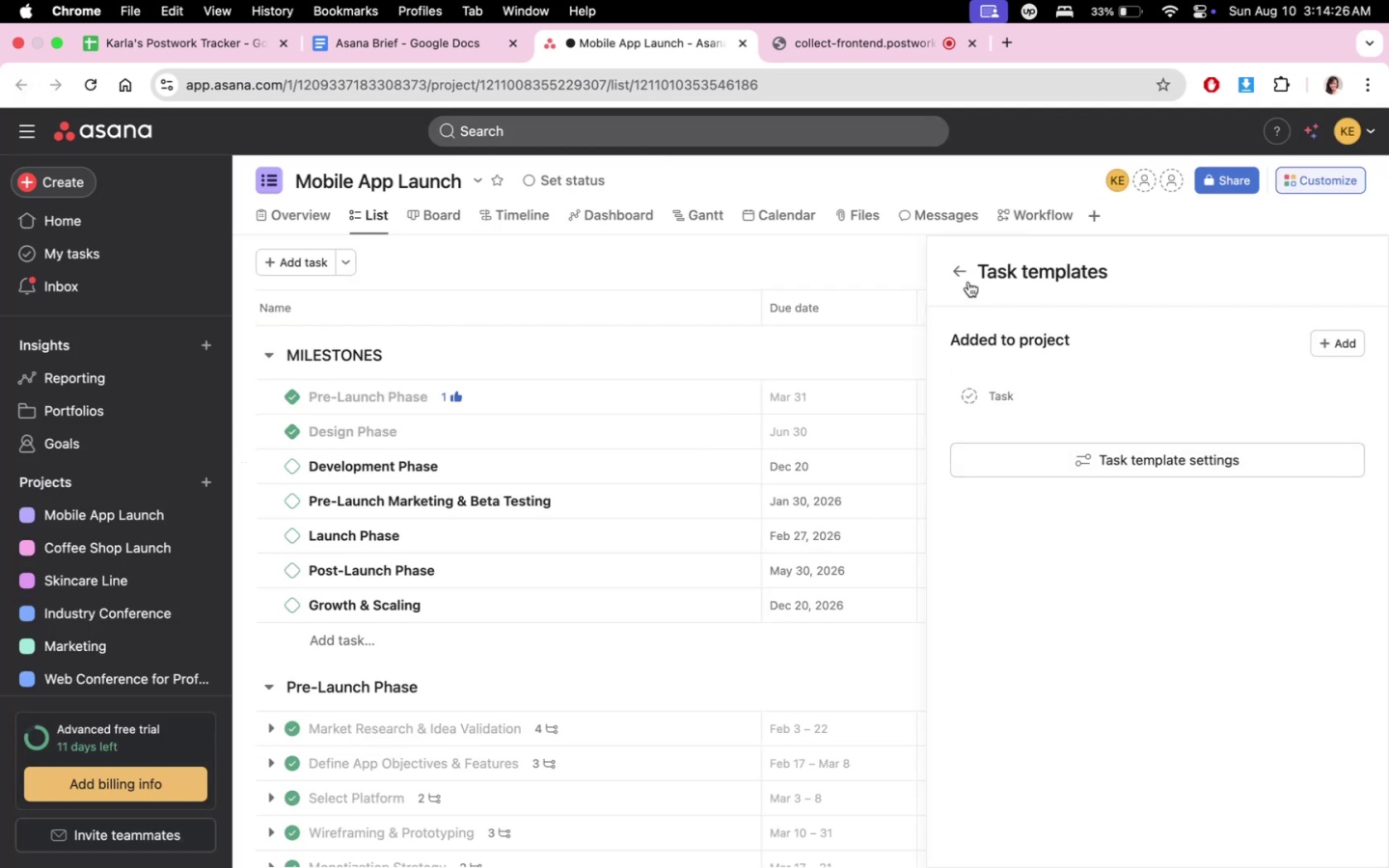 
left_click([964, 274])
 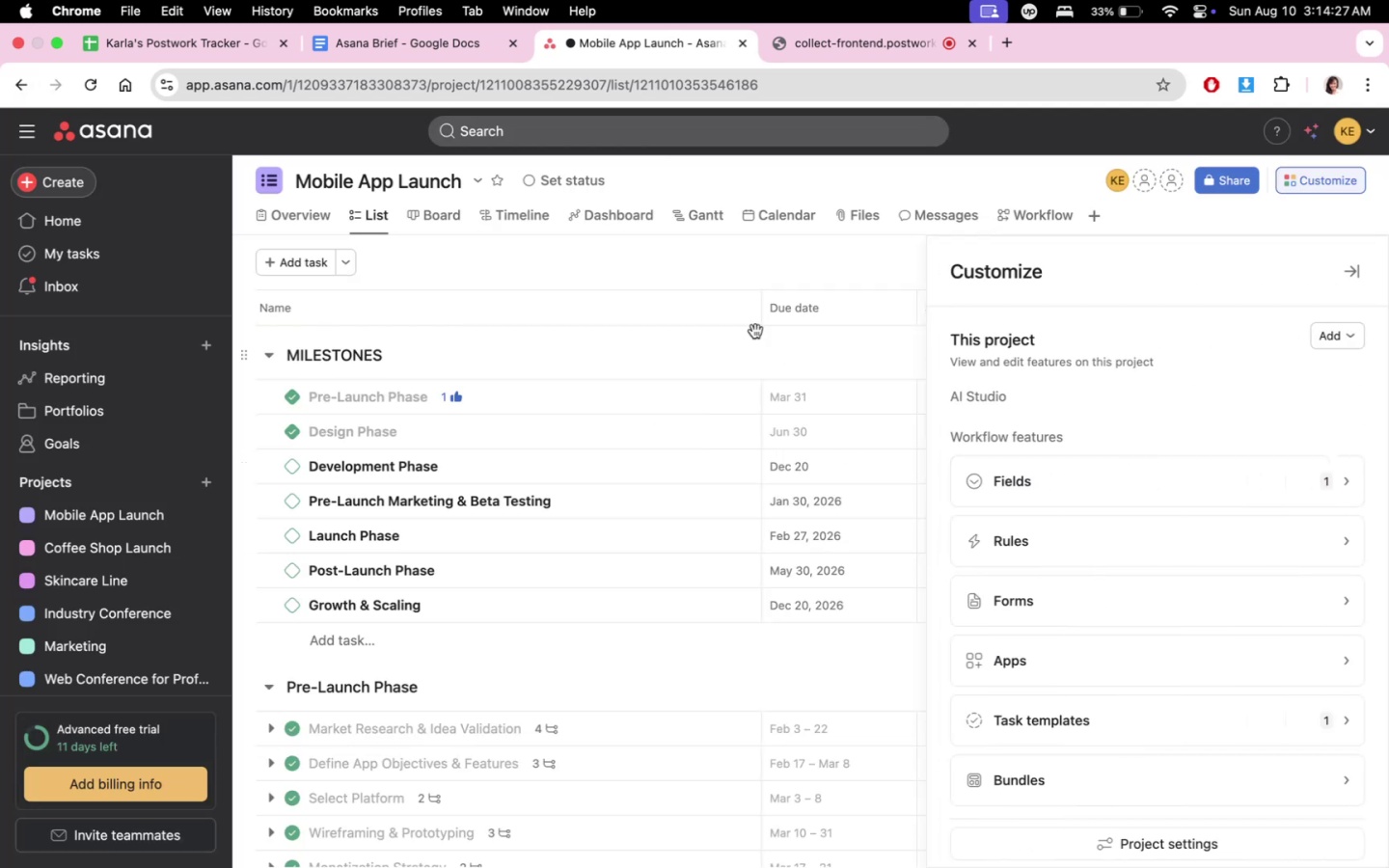 
left_click([727, 356])
 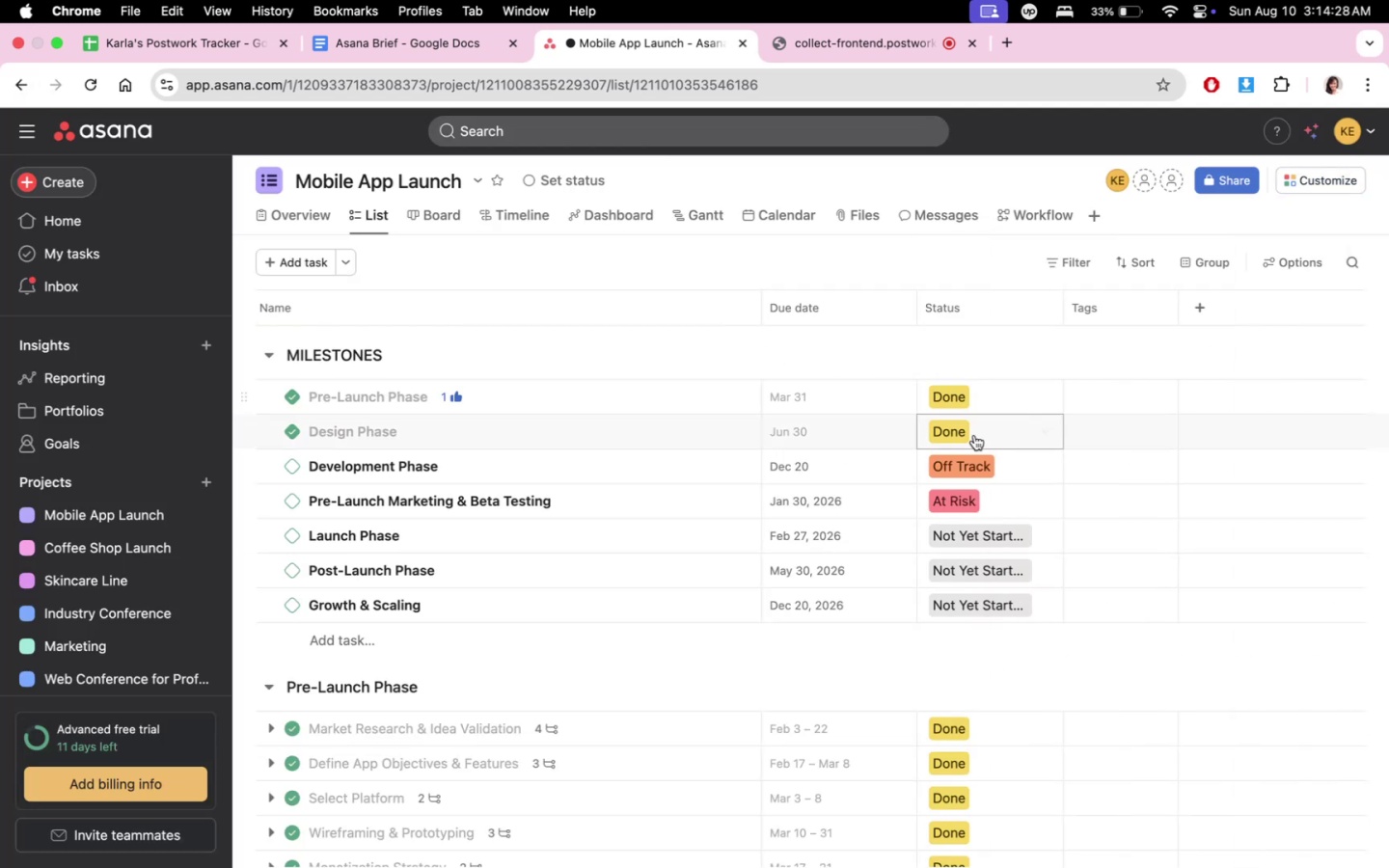 
scroll: coordinate [1046, 561], scroll_direction: up, amount: 1.0
 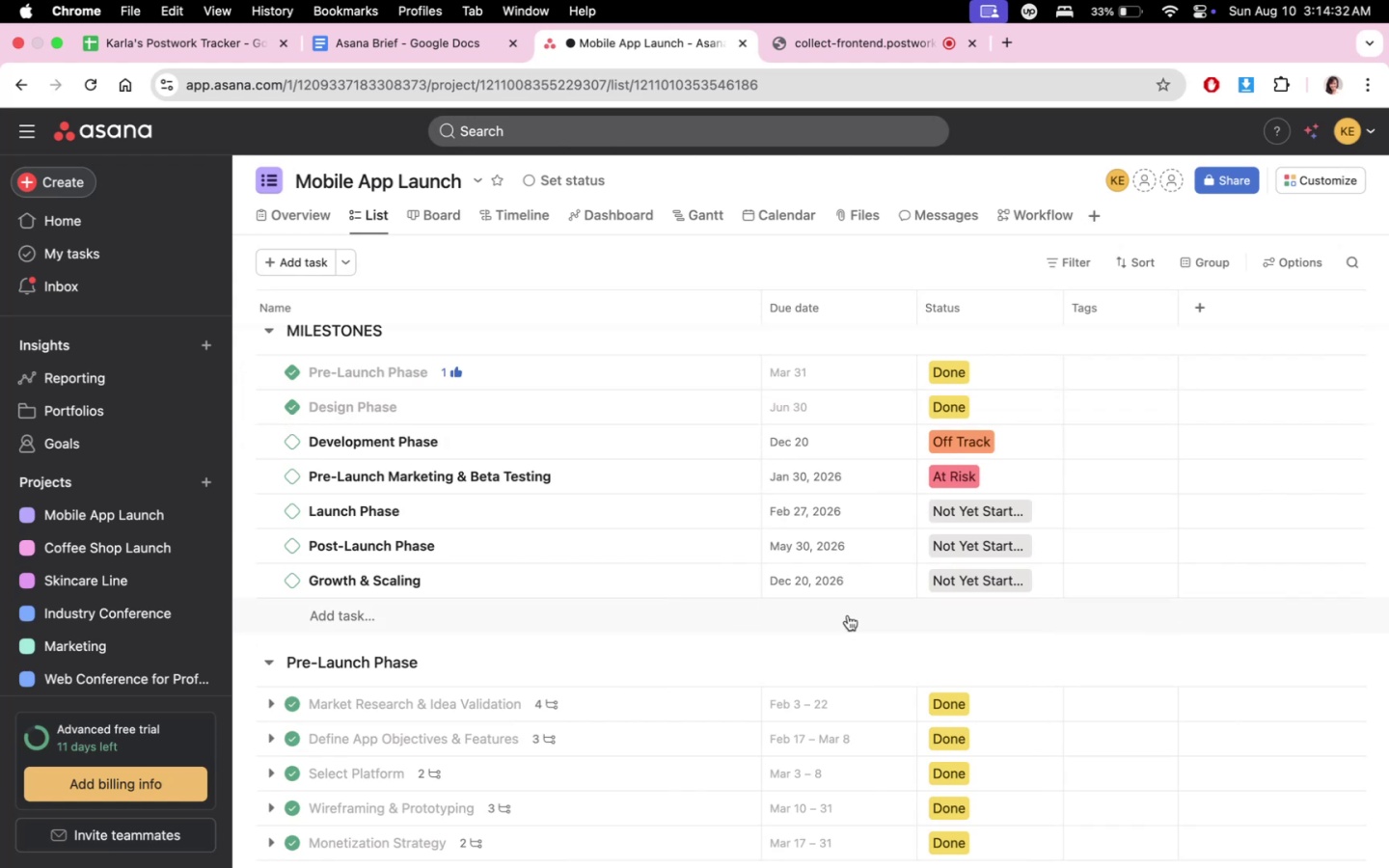 
scroll: coordinate [867, 630], scroll_direction: down, amount: 52.0
 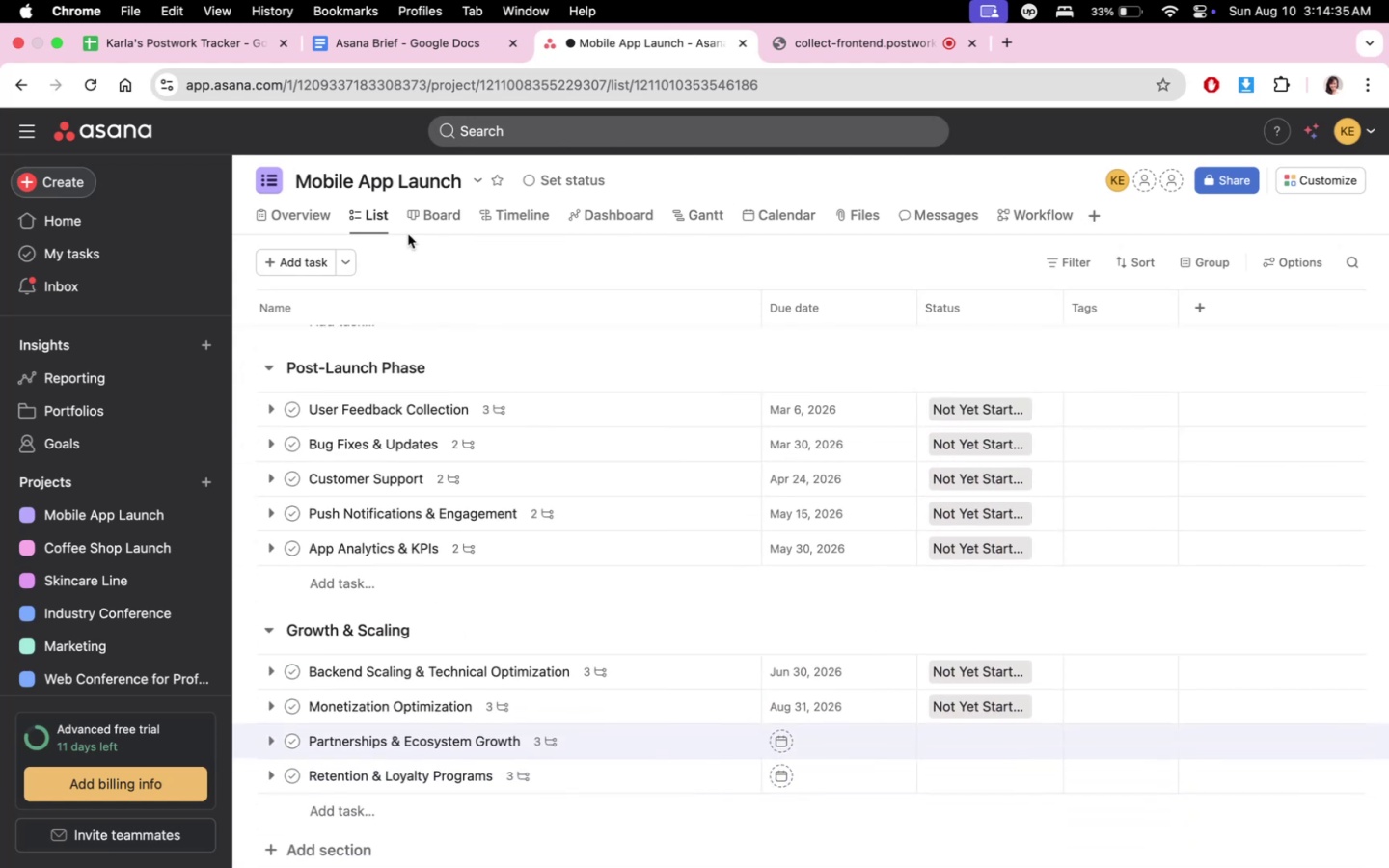 
left_click([416, 228])
 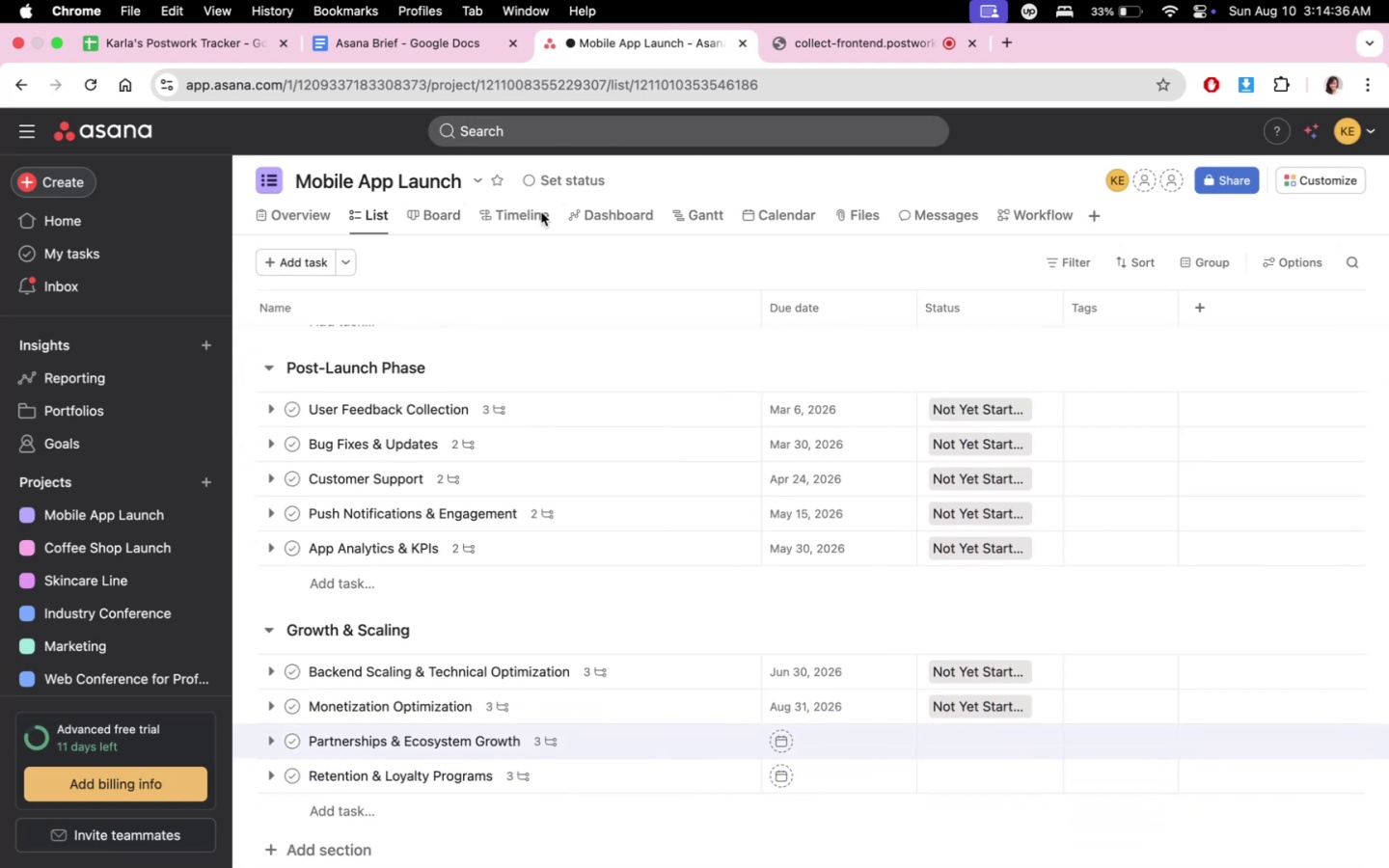 
left_click([455, 210])
 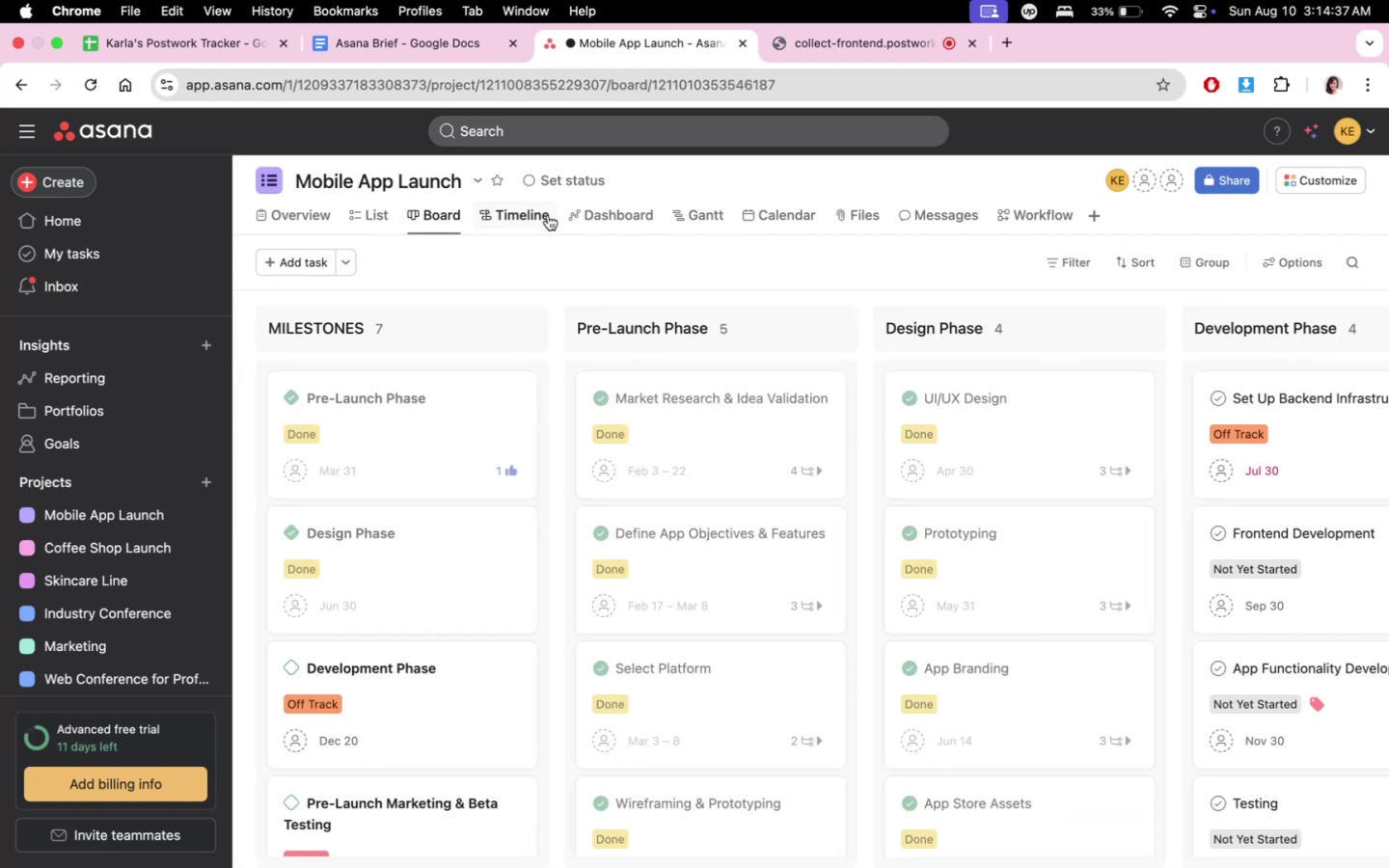 
left_click([548, 215])
 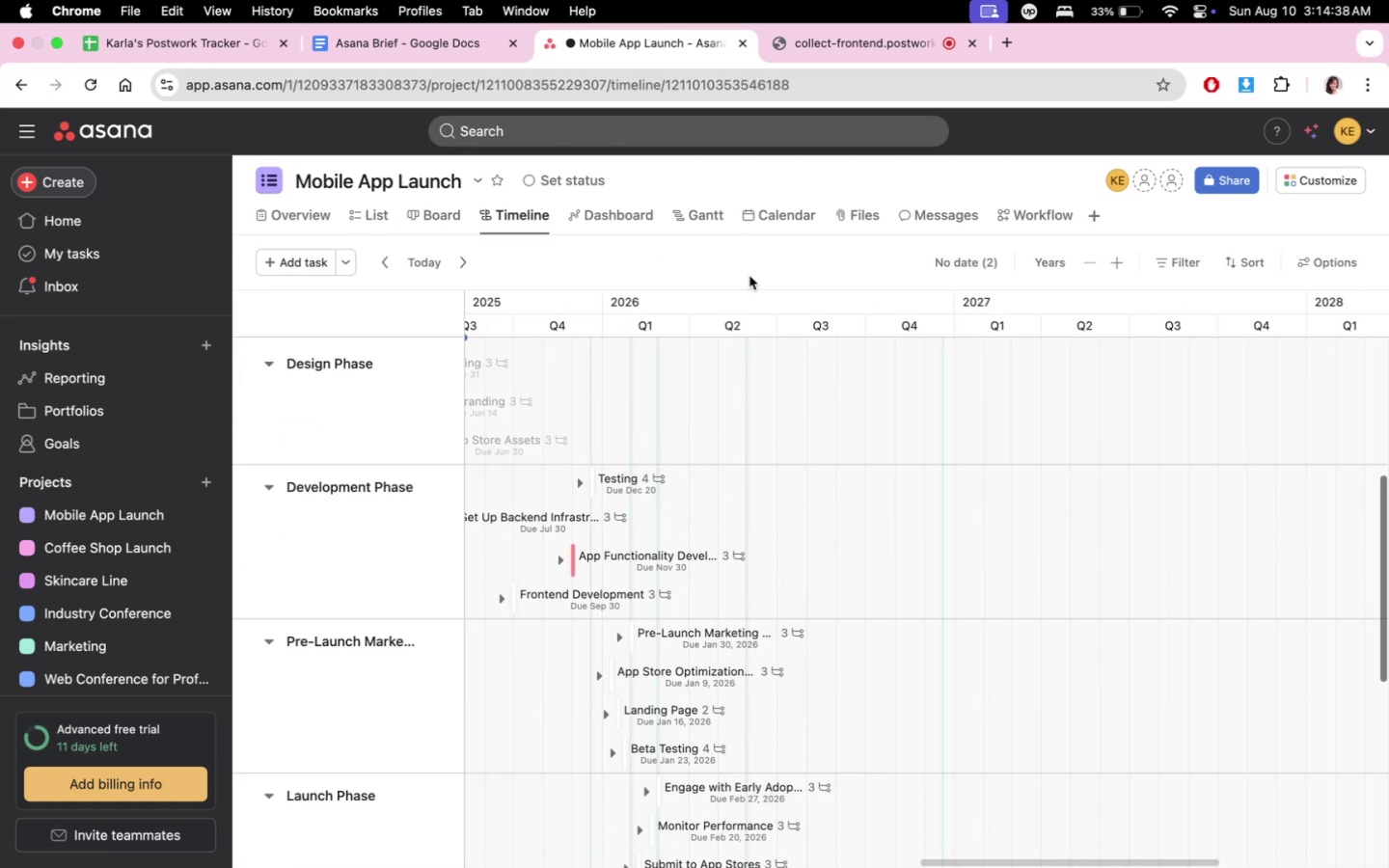 
scroll: coordinate [1024, 607], scroll_direction: down, amount: 18.0
 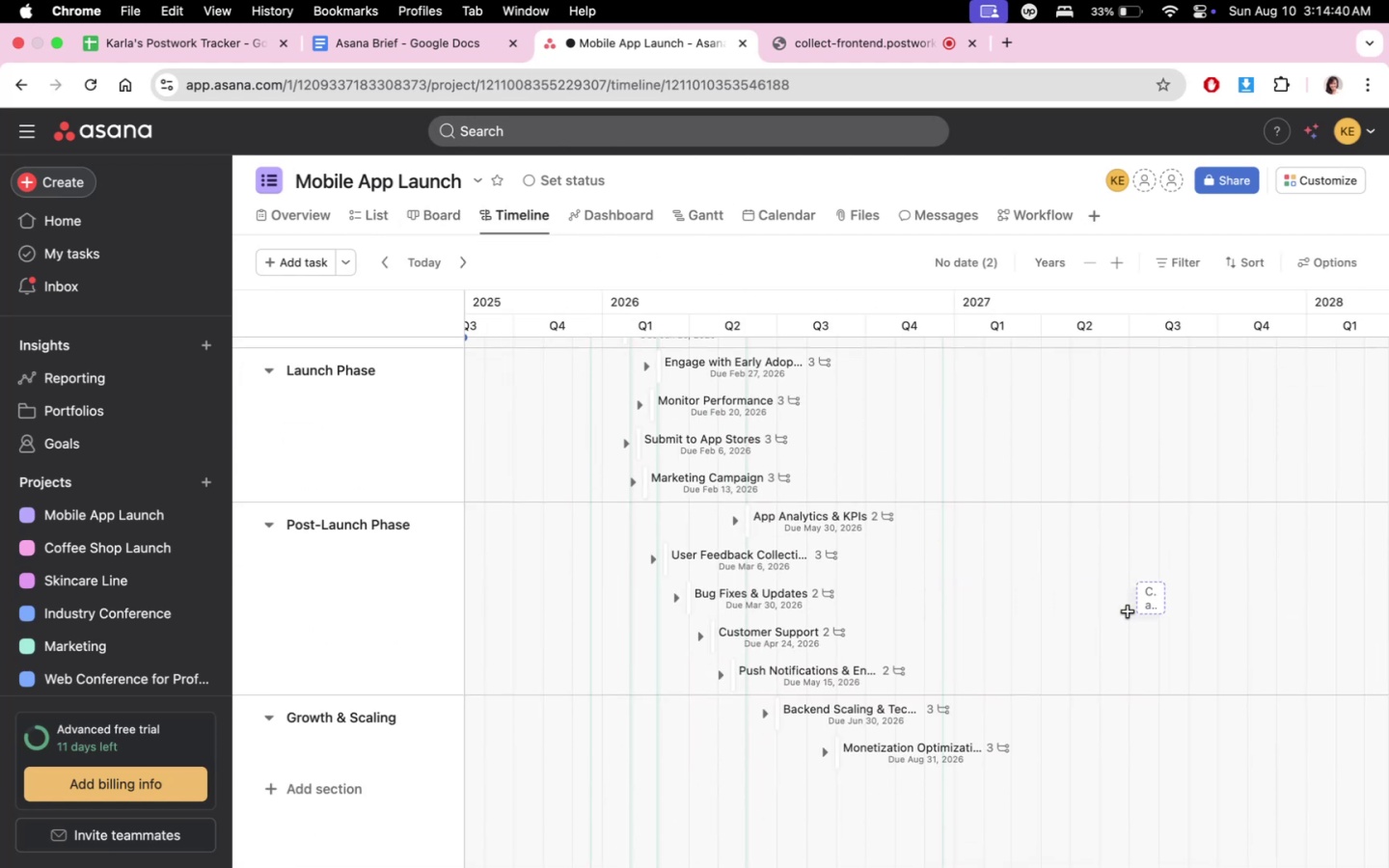 
scroll: coordinate [1128, 612], scroll_direction: up, amount: 12.0
 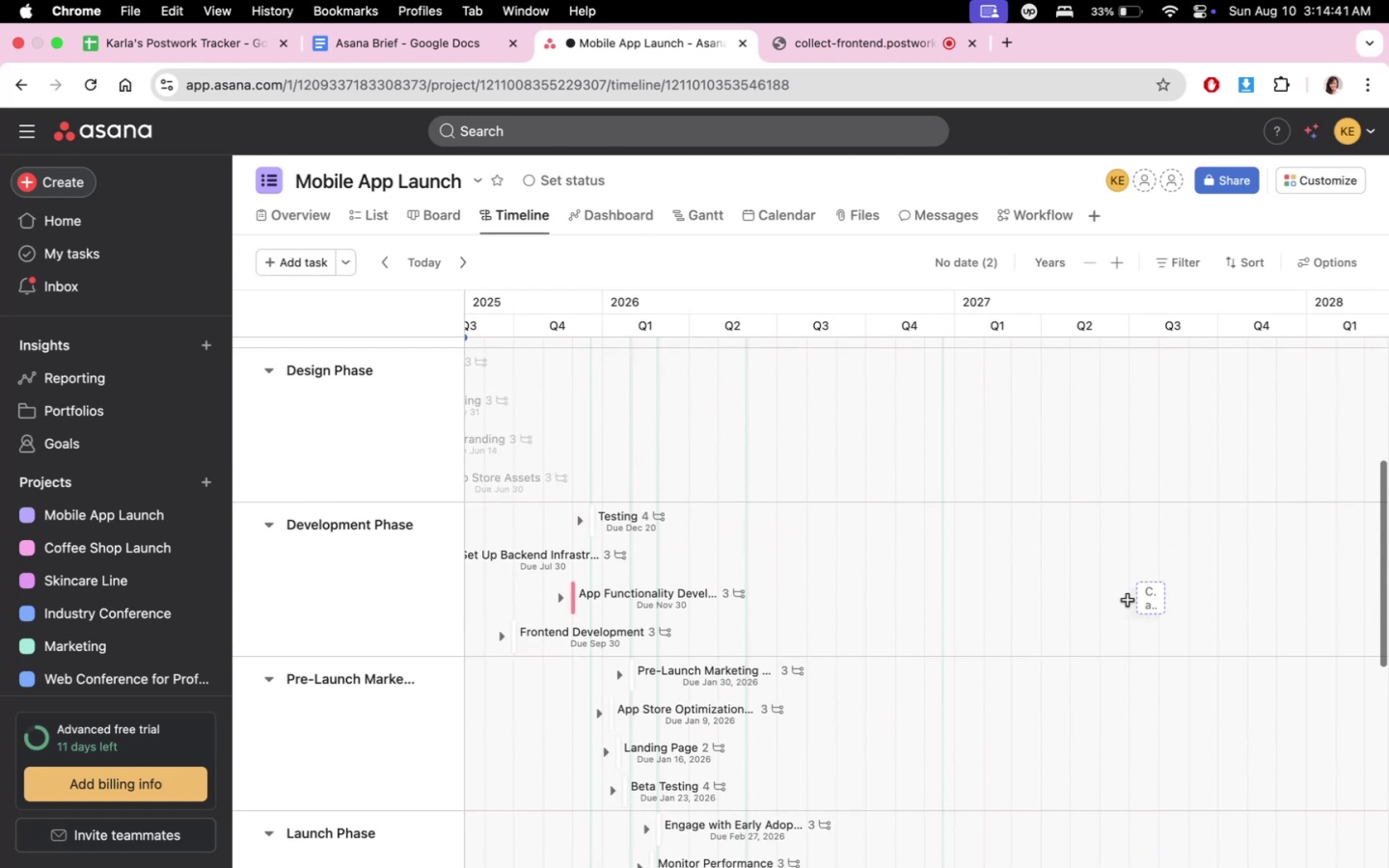 
scroll: coordinate [1128, 601], scroll_direction: down, amount: 6.0
 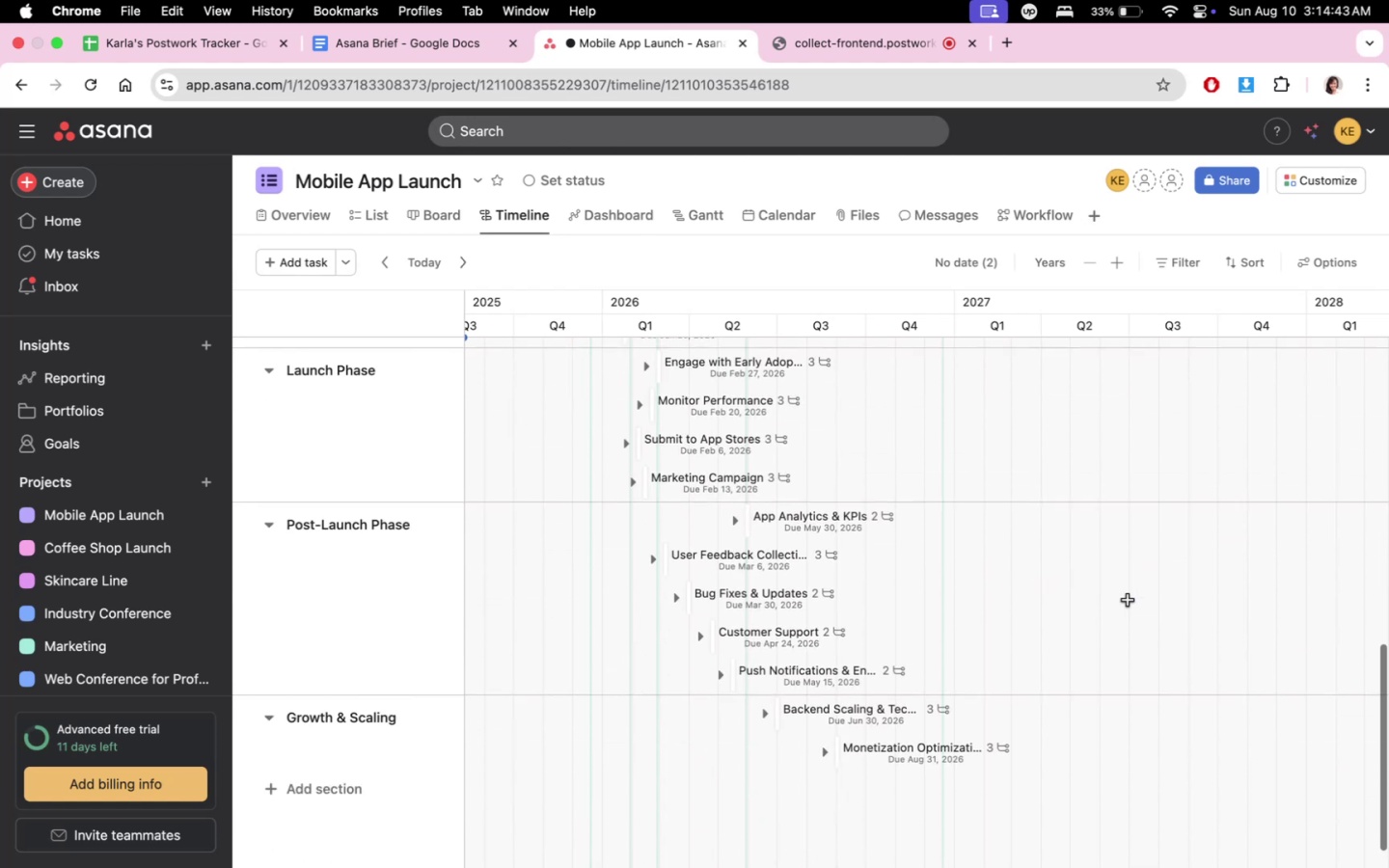 
scroll: coordinate [1128, 601], scroll_direction: up, amount: 3.0
 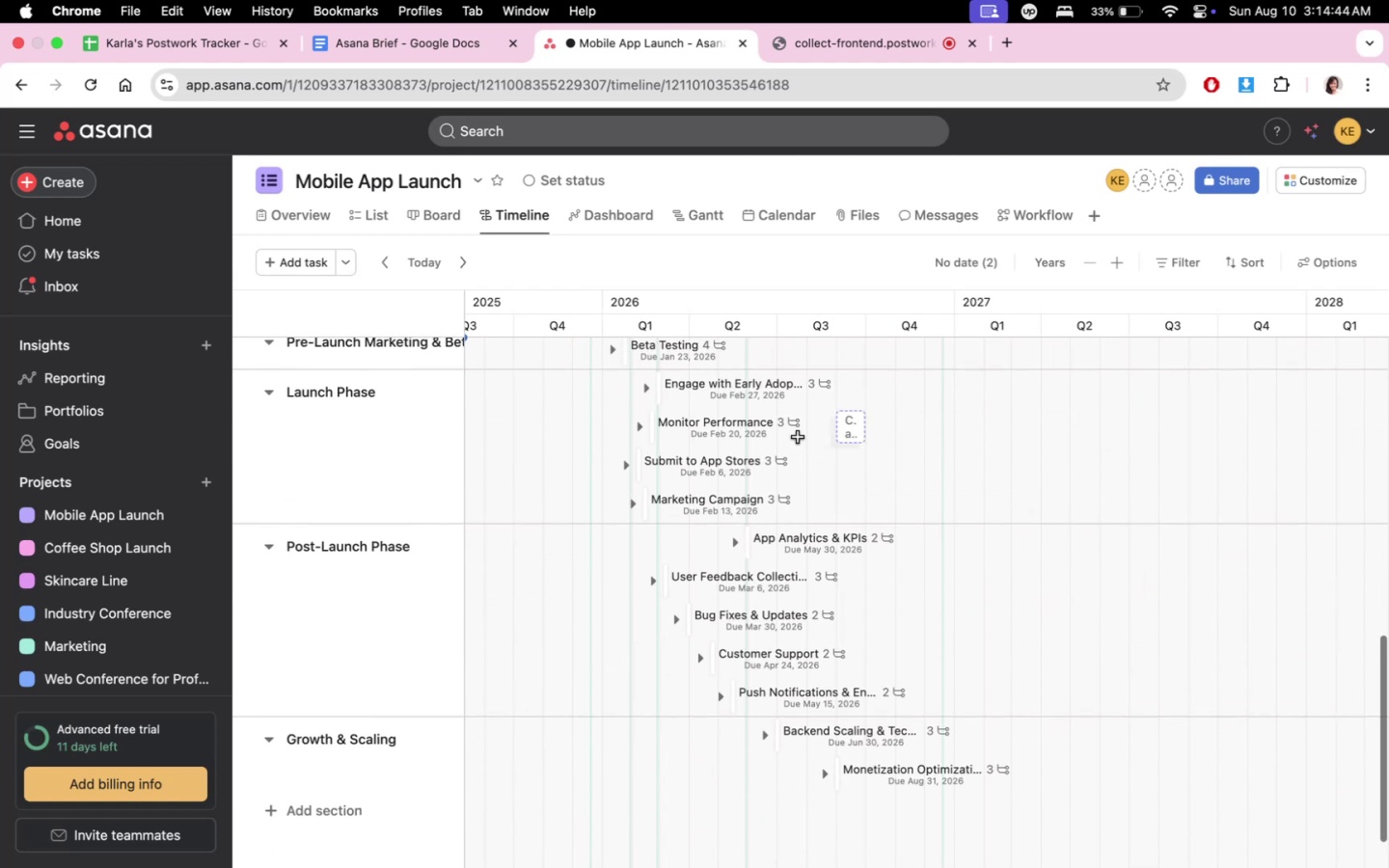 
scroll: coordinate [881, 573], scroll_direction: down, amount: 3.0
 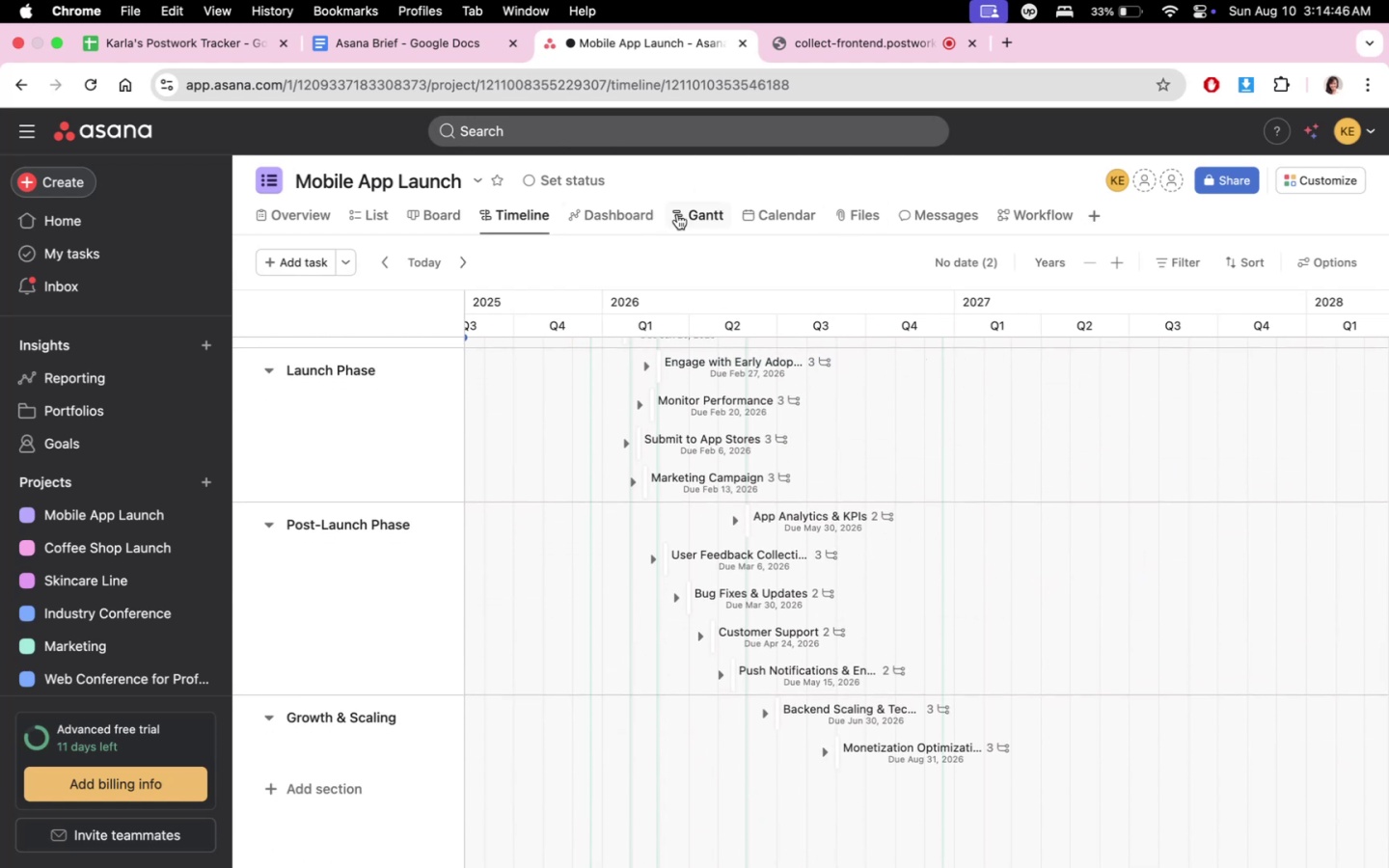 
left_click([687, 217])
 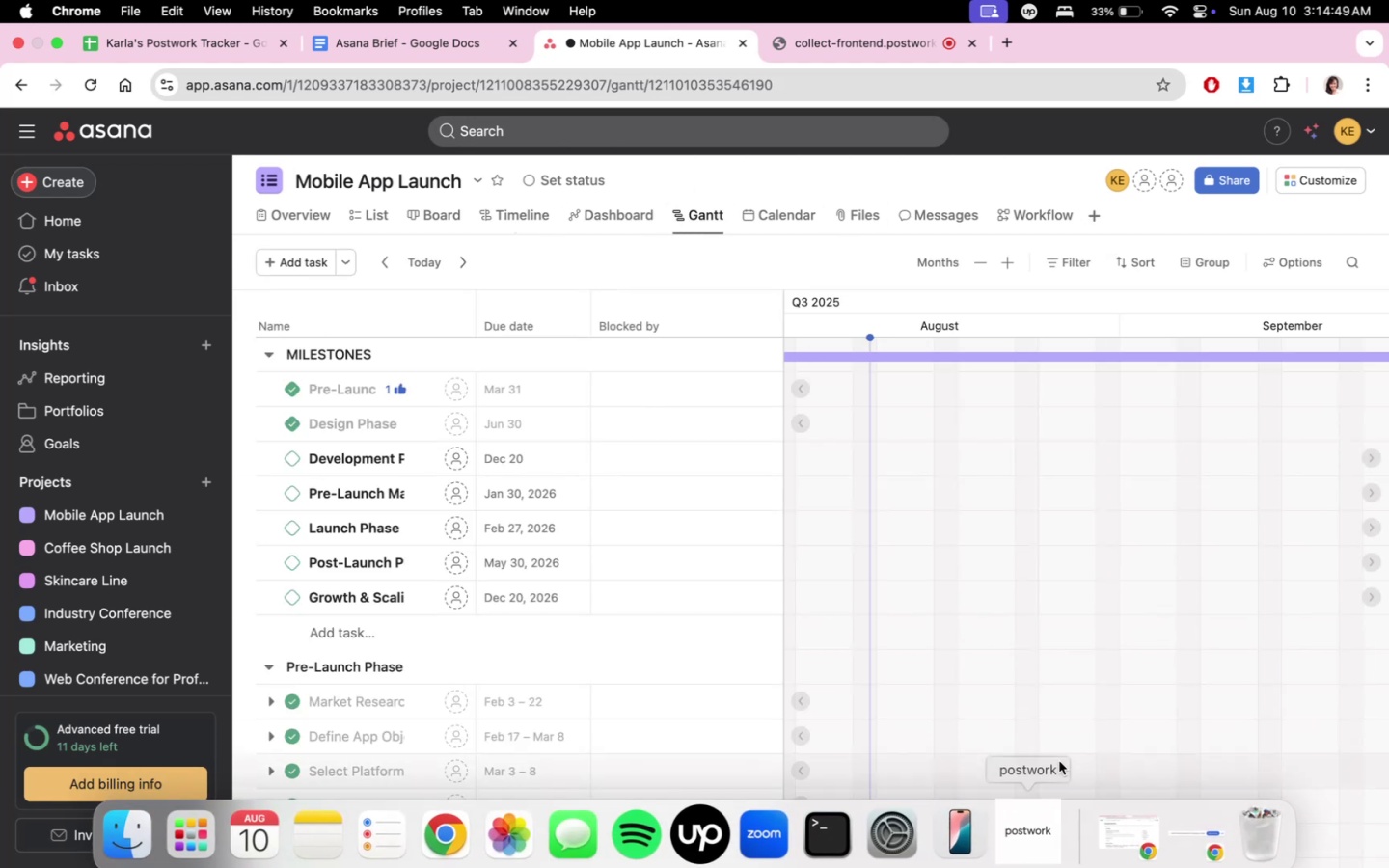 
scroll: coordinate [1074, 852], scroll_direction: down, amount: 110.0
 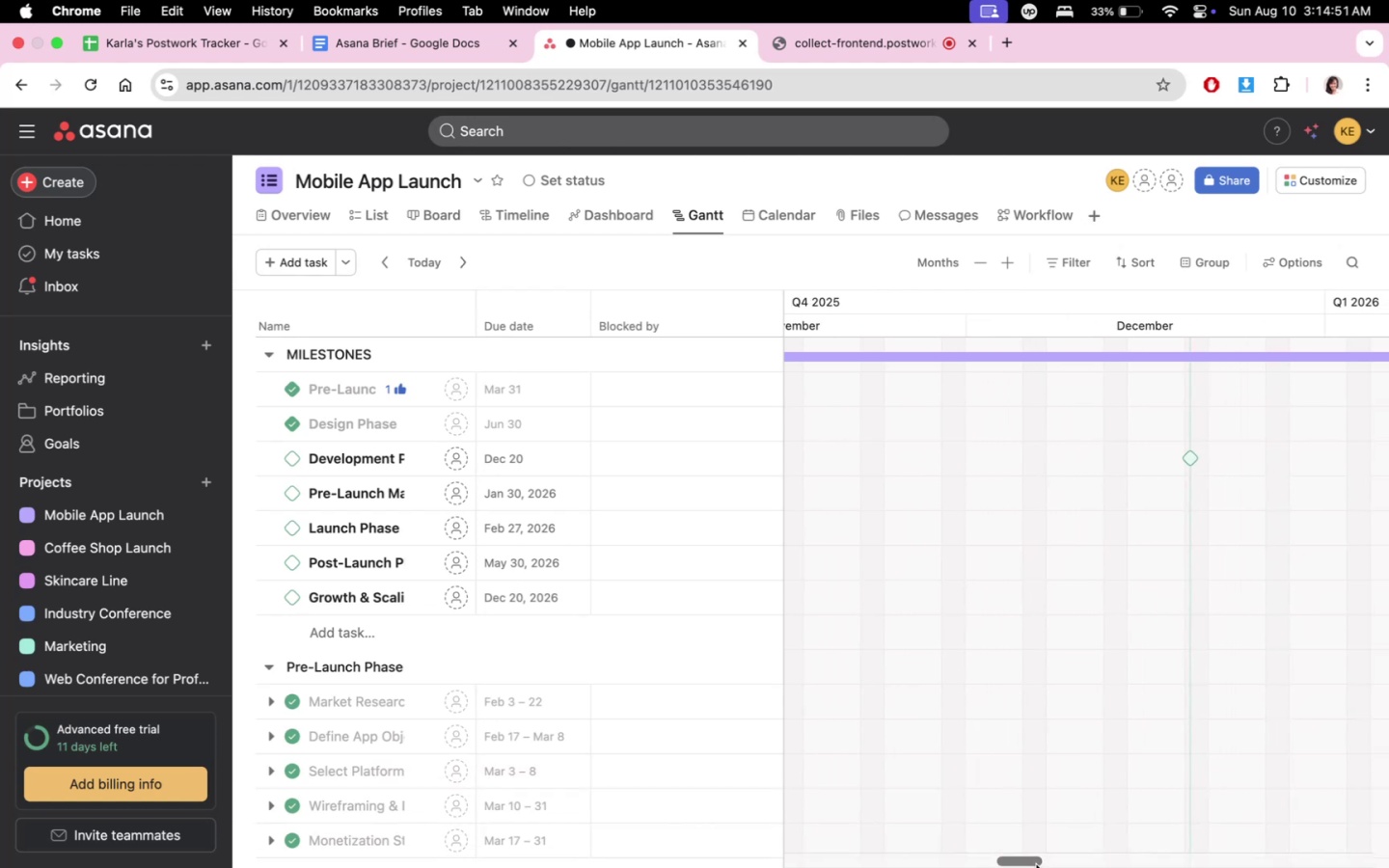 
left_click_drag(start_coordinate=[1036, 864], to_coordinate=[830, 863])
 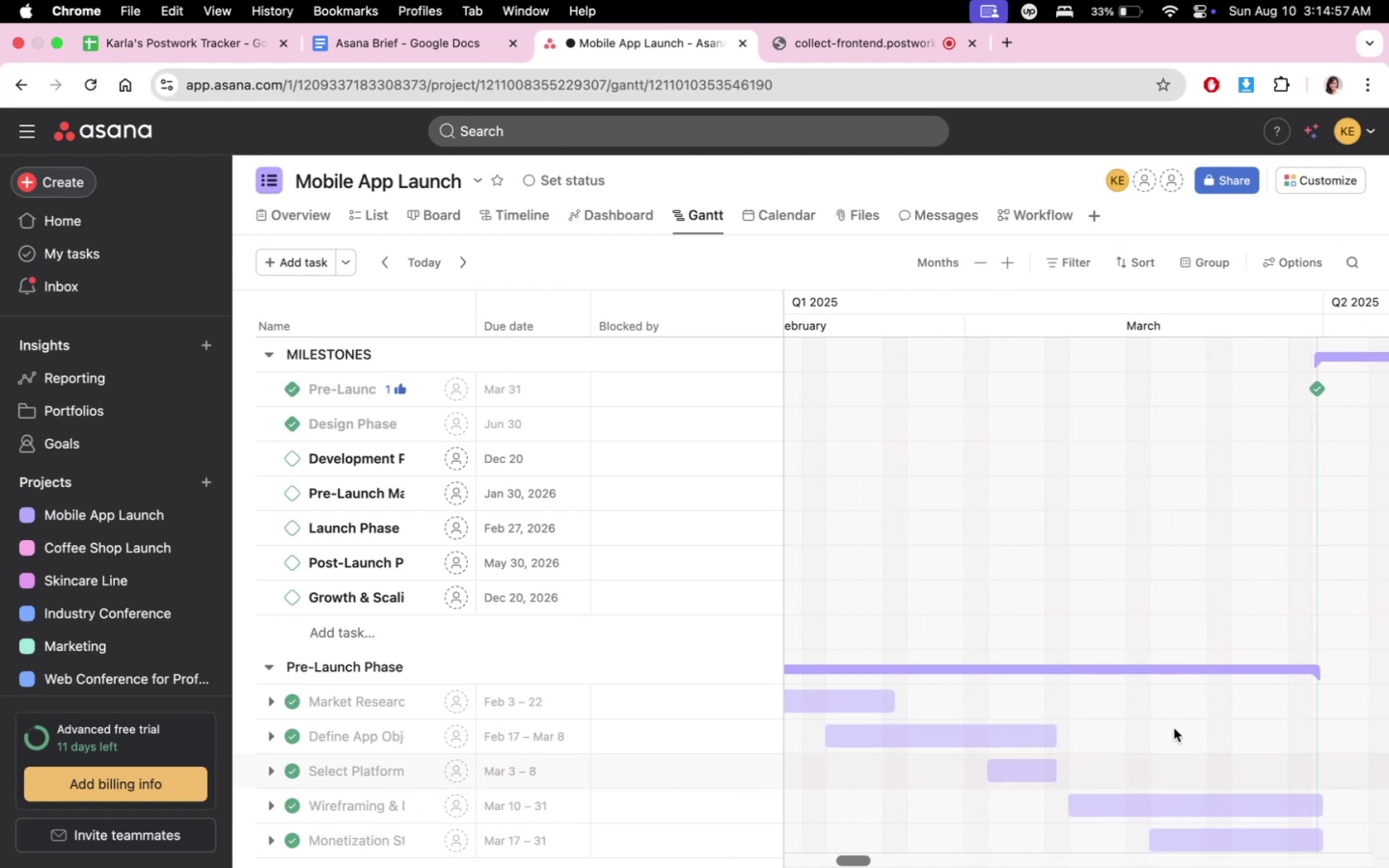 
scroll: coordinate [1060, 839], scroll_direction: down, amount: 8.0
 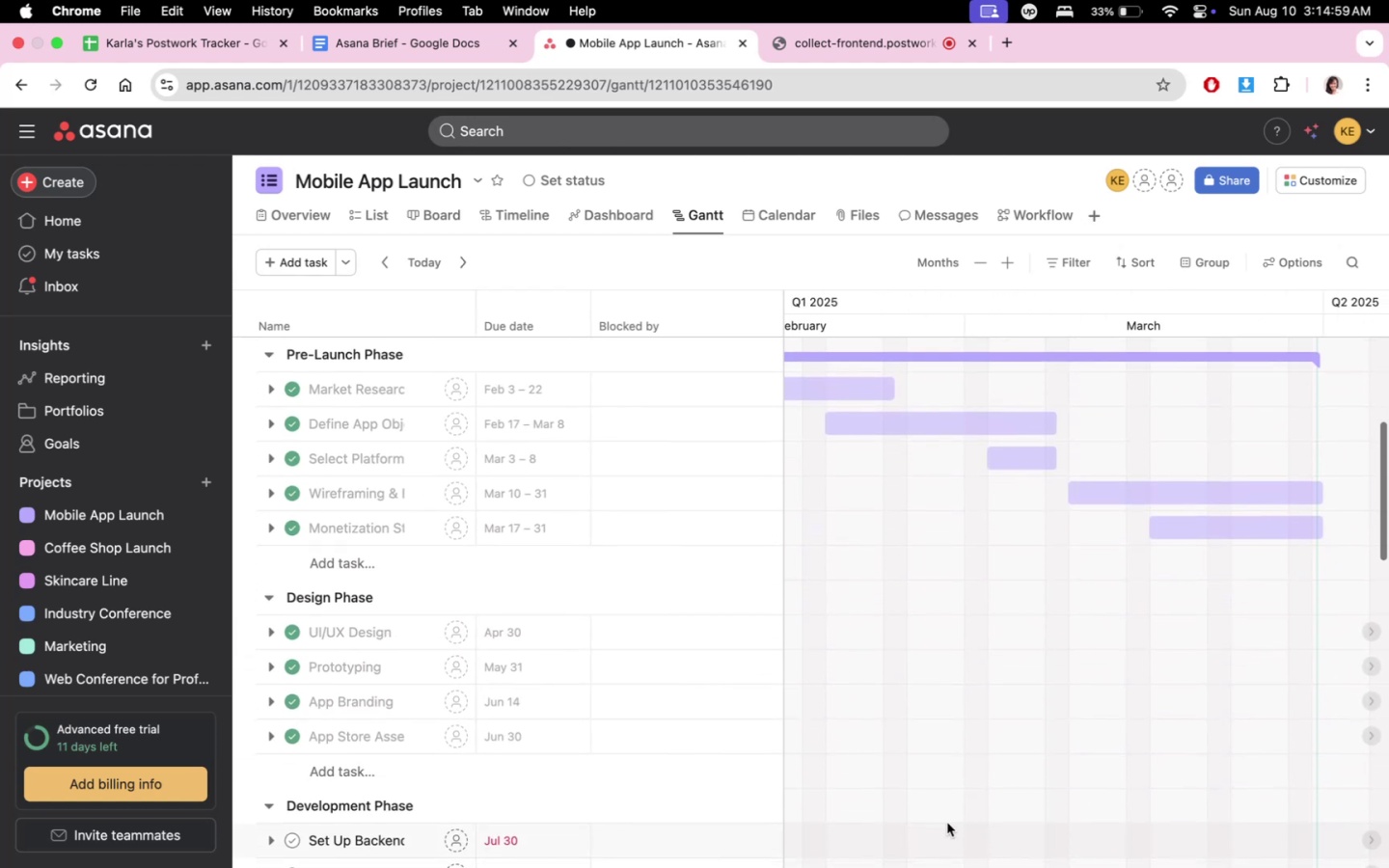 
scroll: coordinate [969, 737], scroll_direction: up, amount: 7.0
 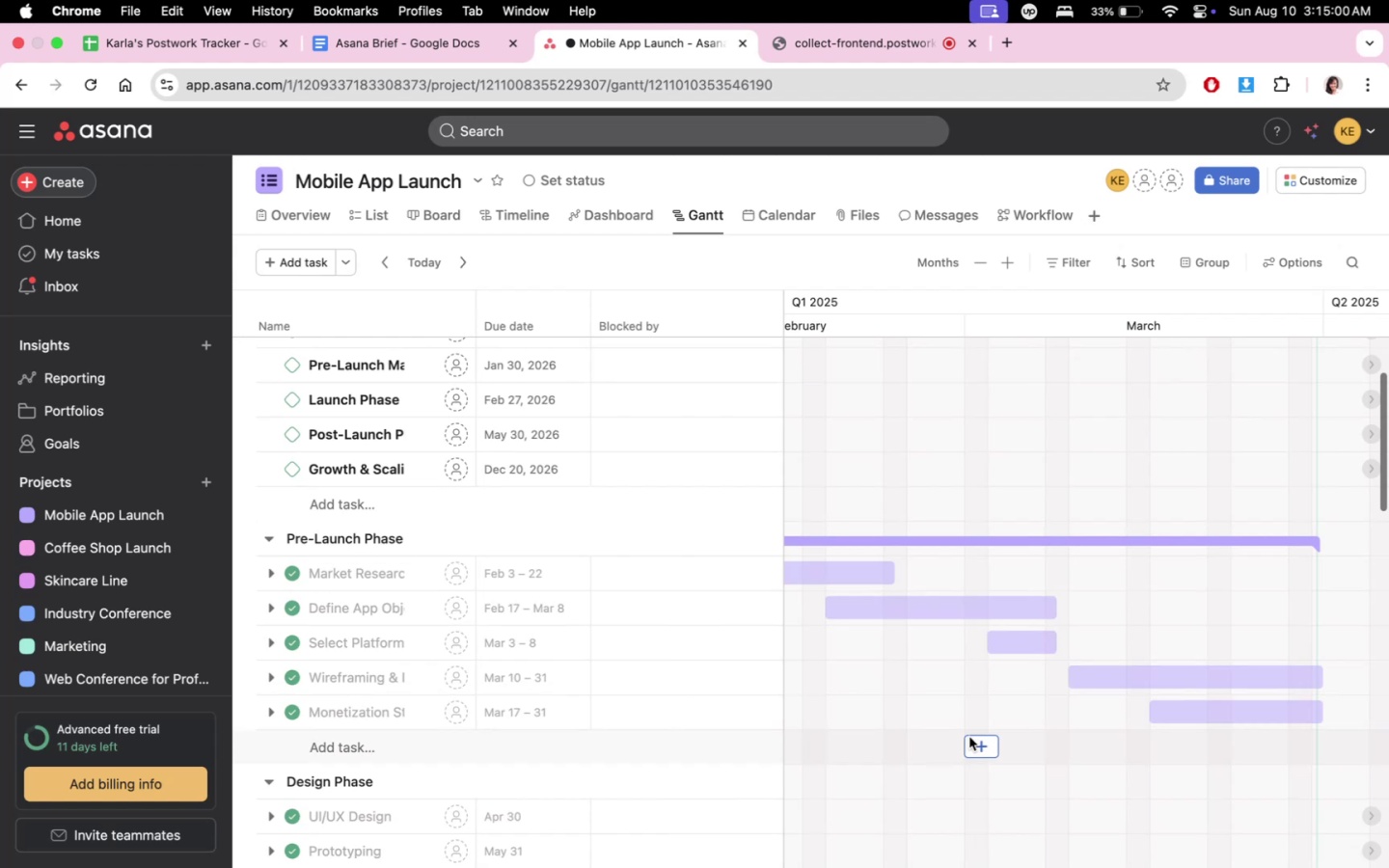 
scroll: coordinate [969, 737], scroll_direction: down, amount: 7.0
 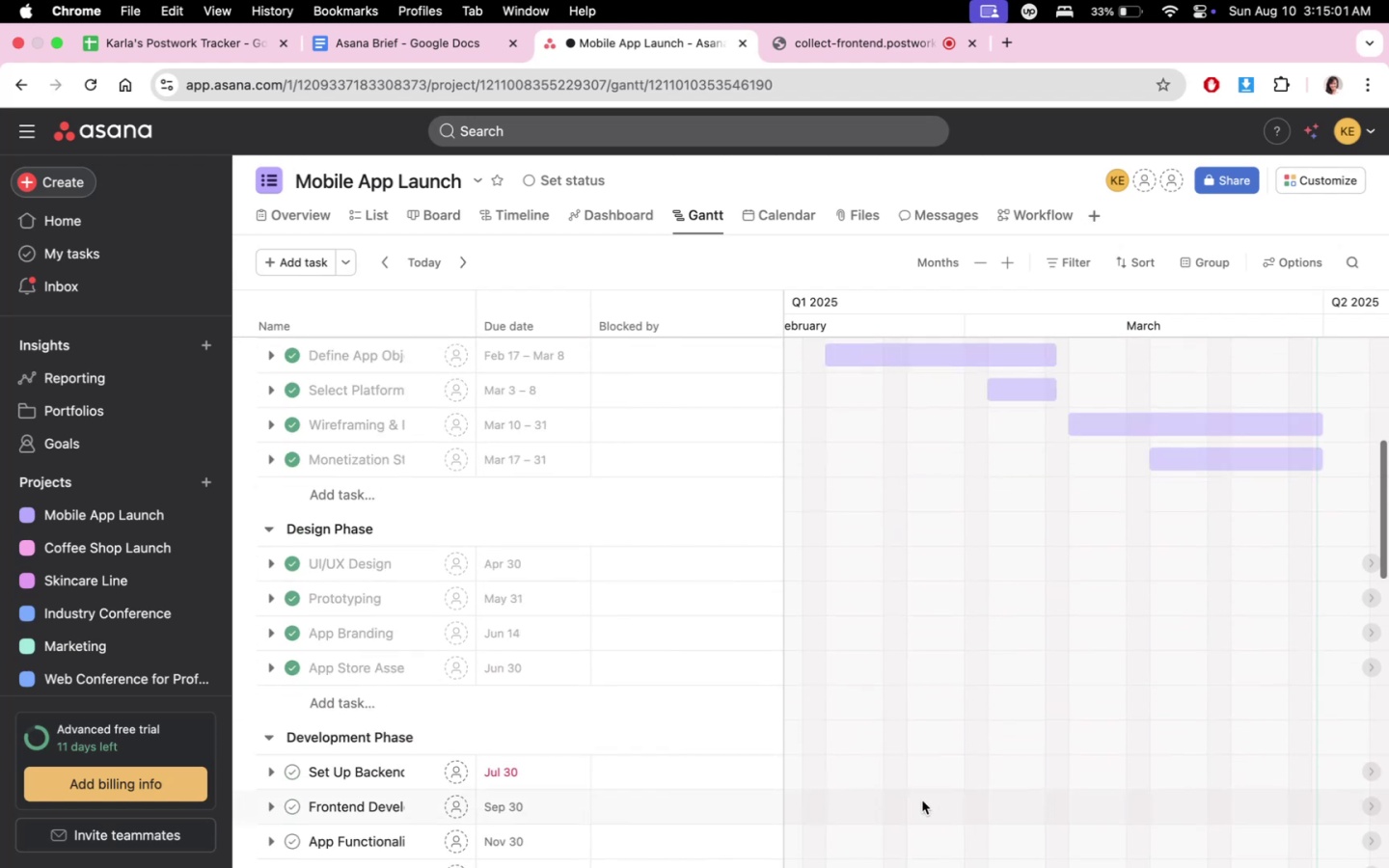 
scroll: coordinate [921, 800], scroll_direction: up, amount: 7.0
 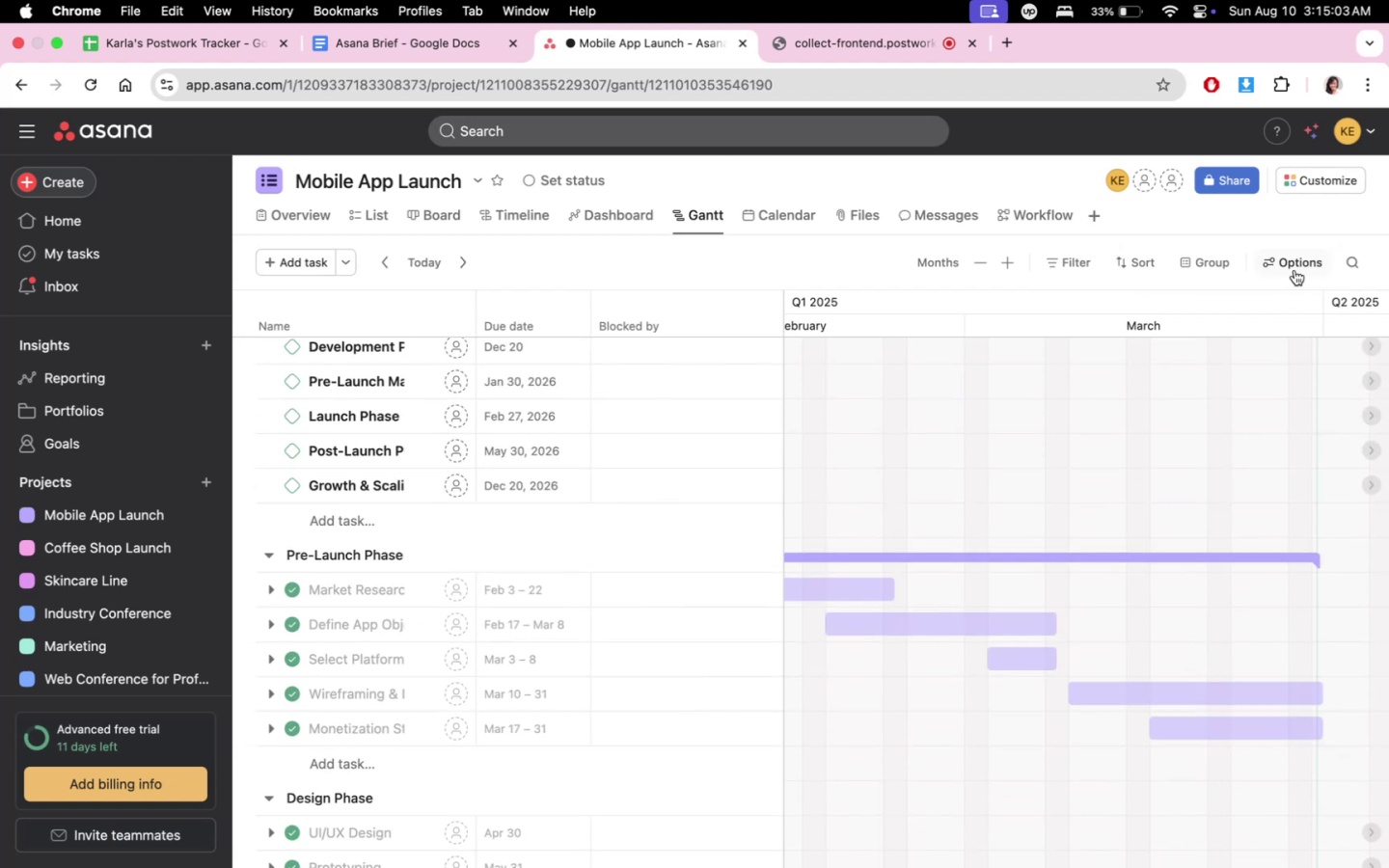 
left_click([1320, 262])
 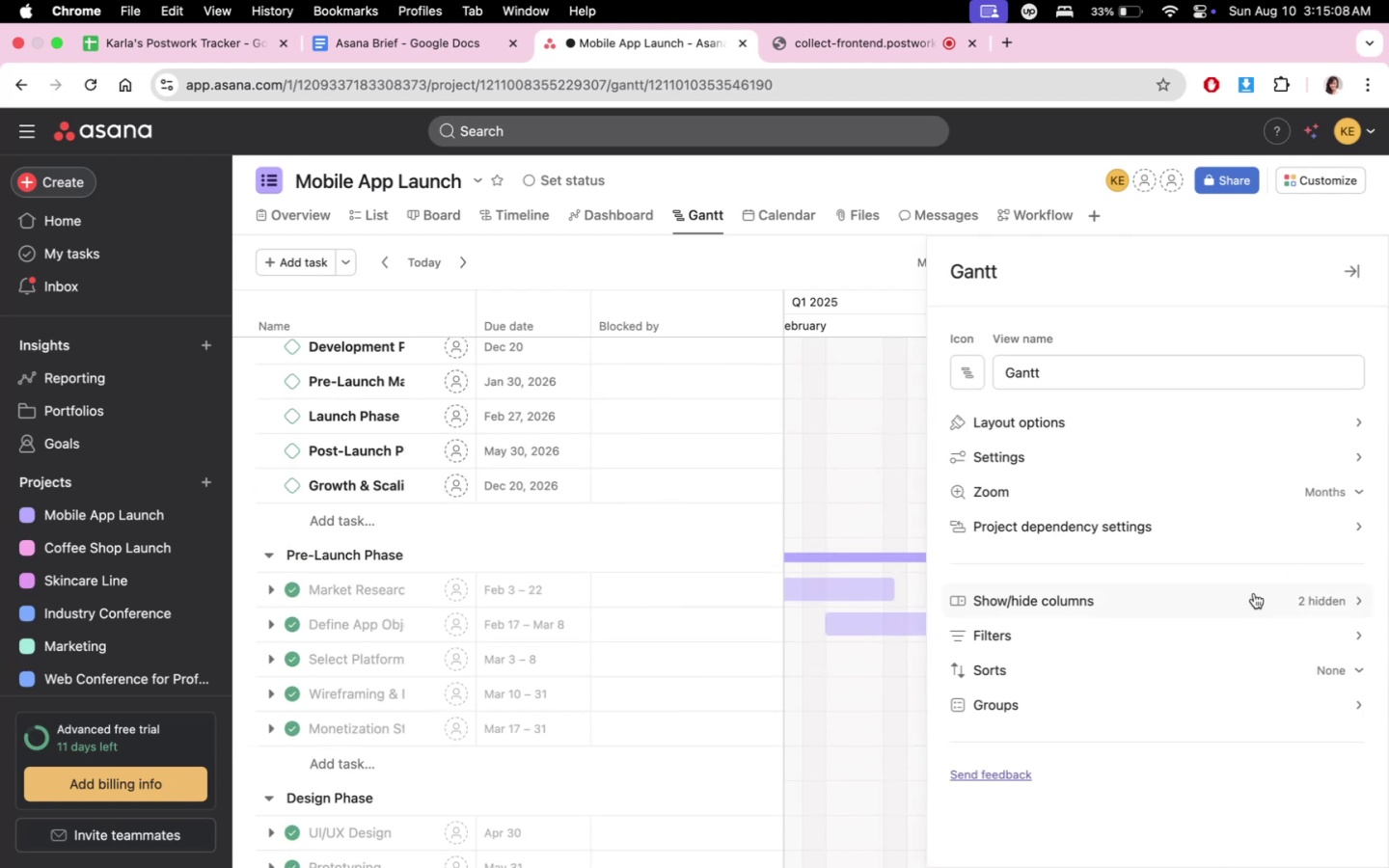 
left_click([1346, 449])
 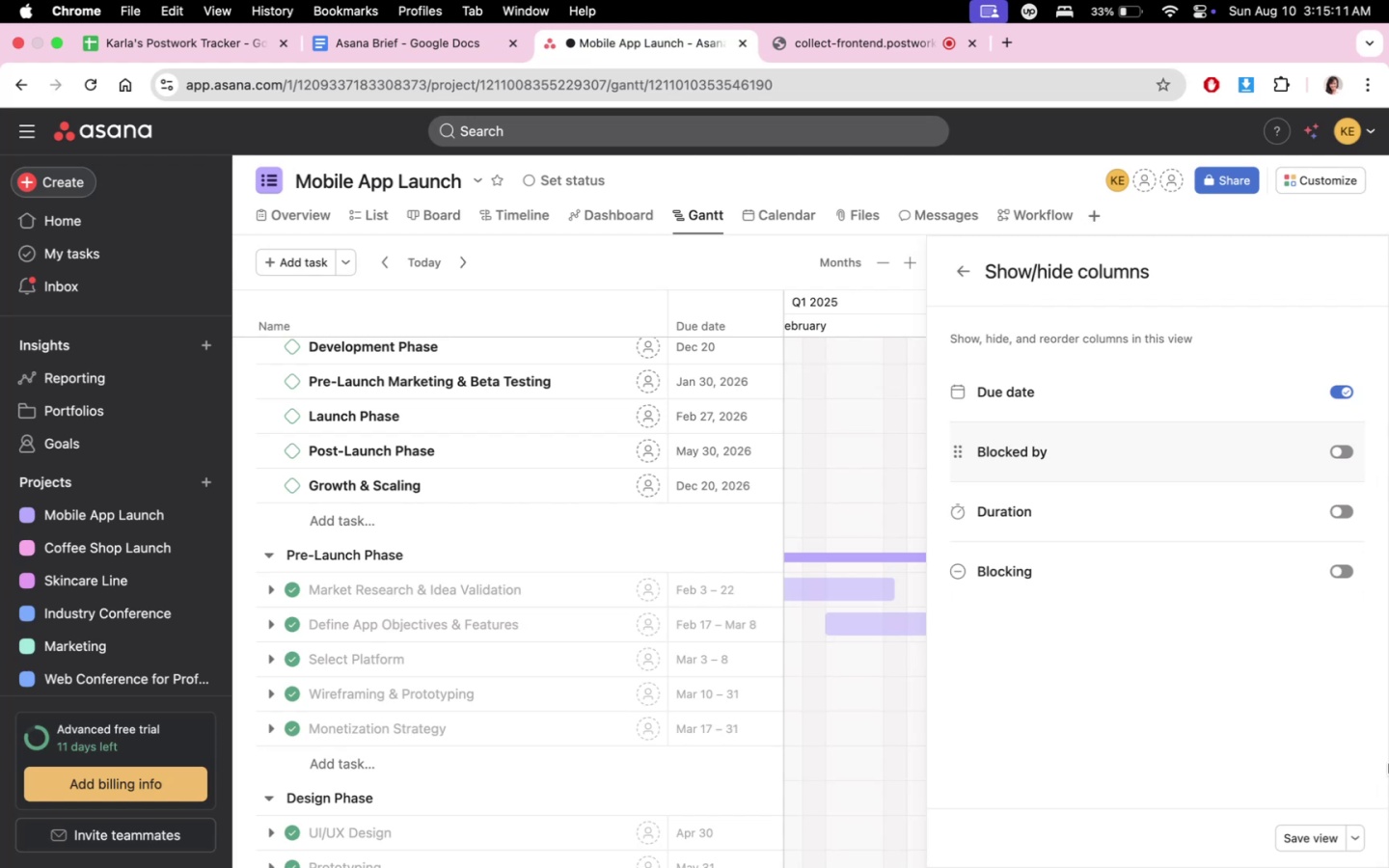 
left_click([1307, 844])
 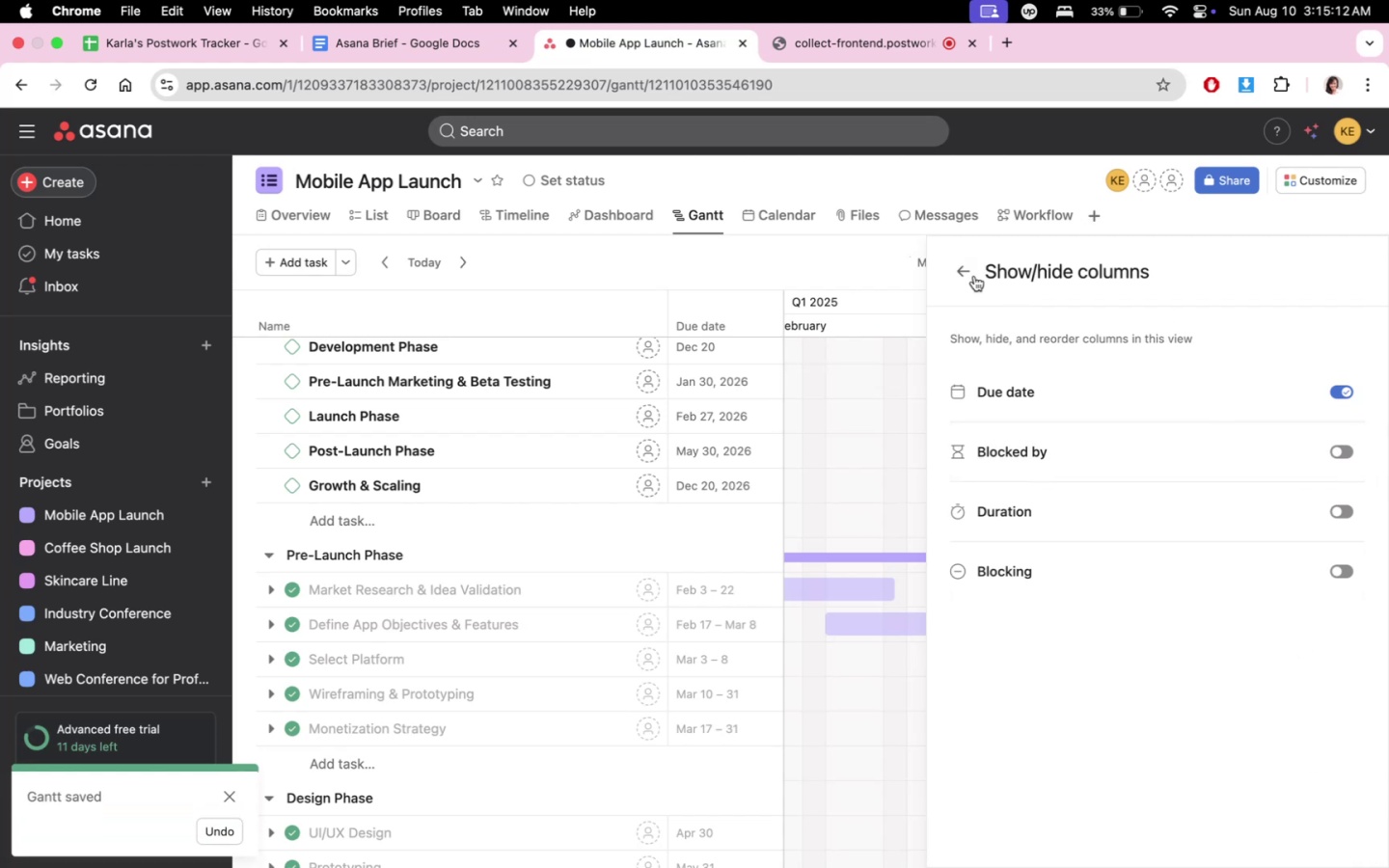 
left_click([957, 273])
 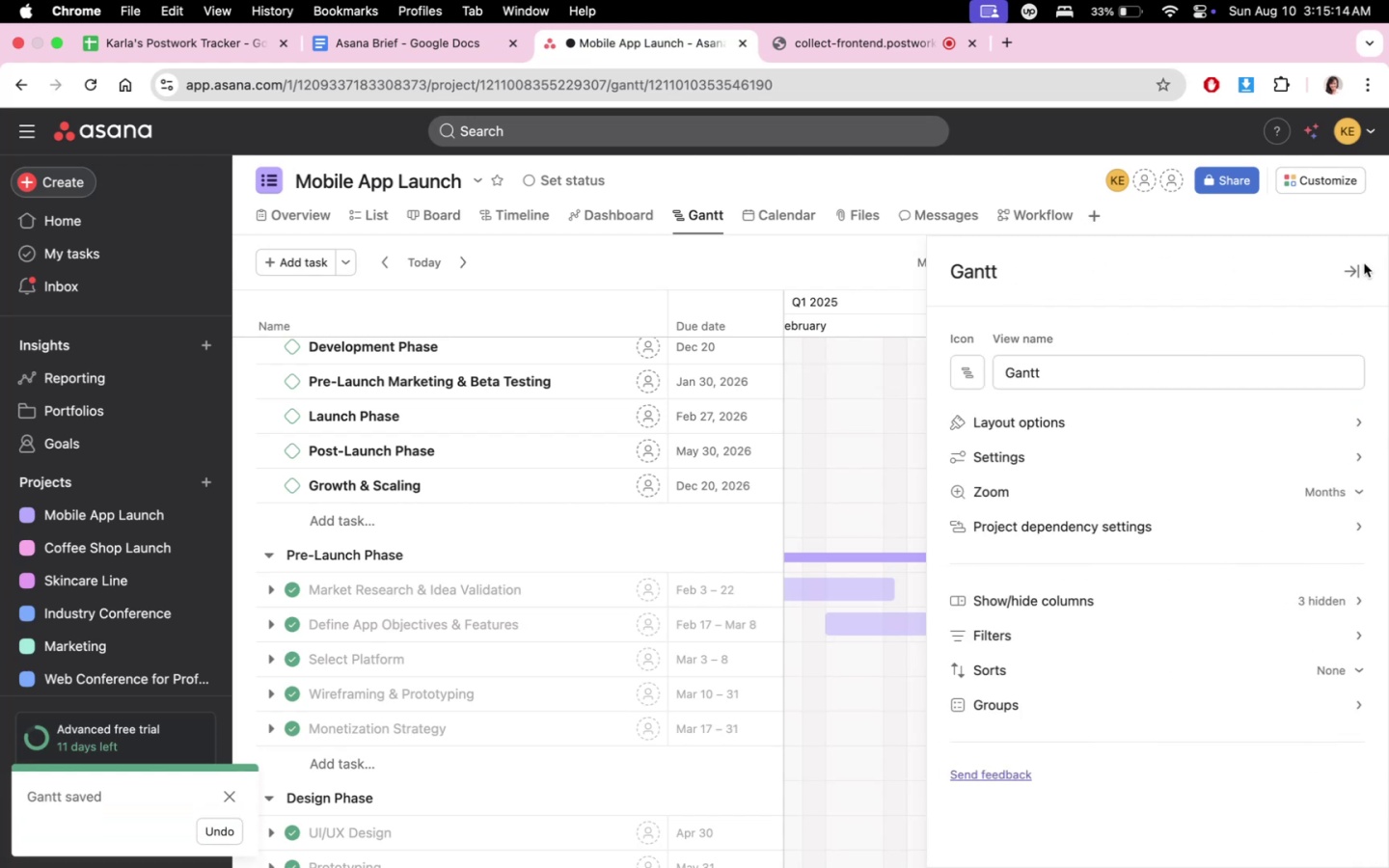 
left_click([1359, 264])
 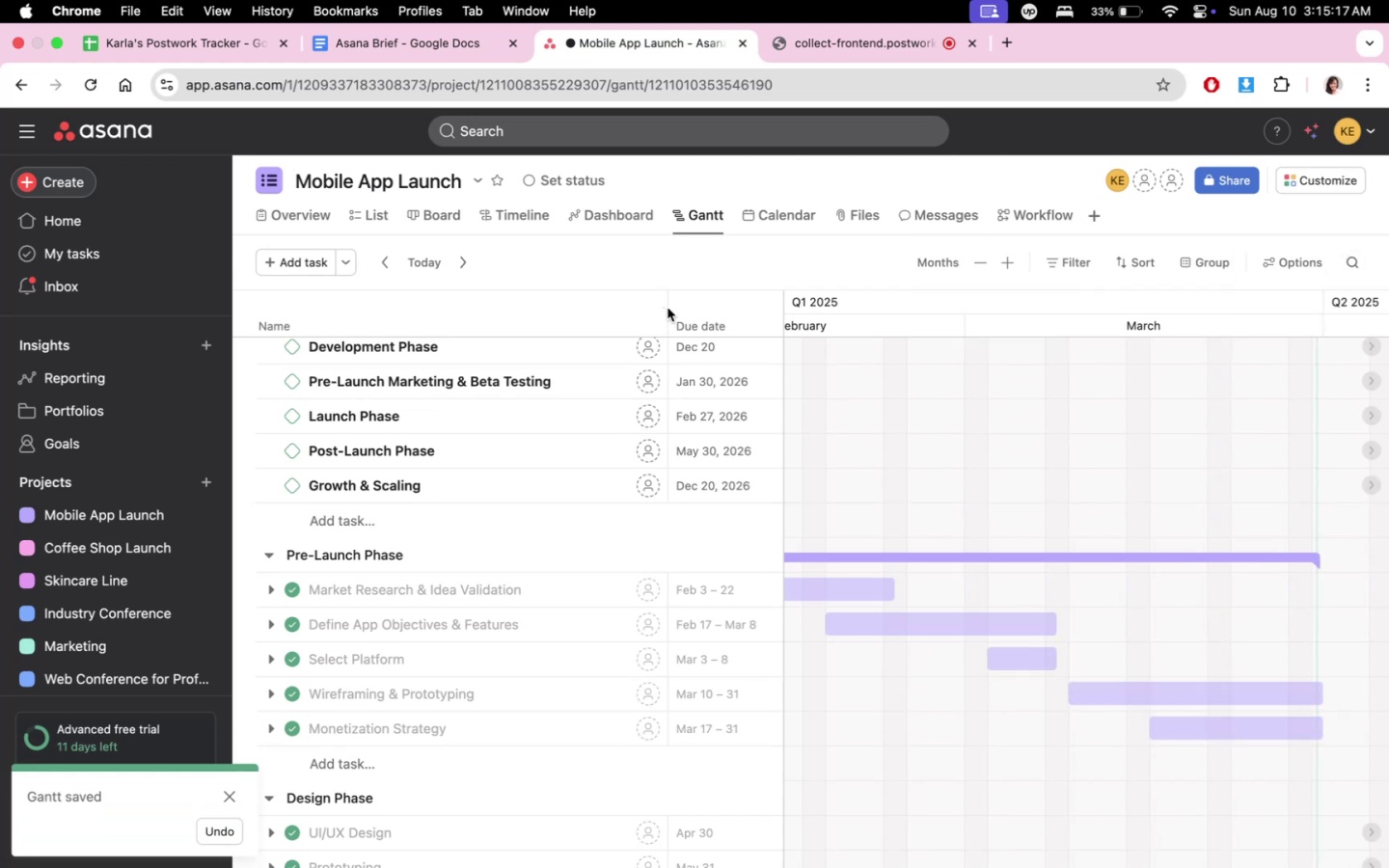 
scroll: coordinate [831, 624], scroll_direction: up, amount: 6.0
 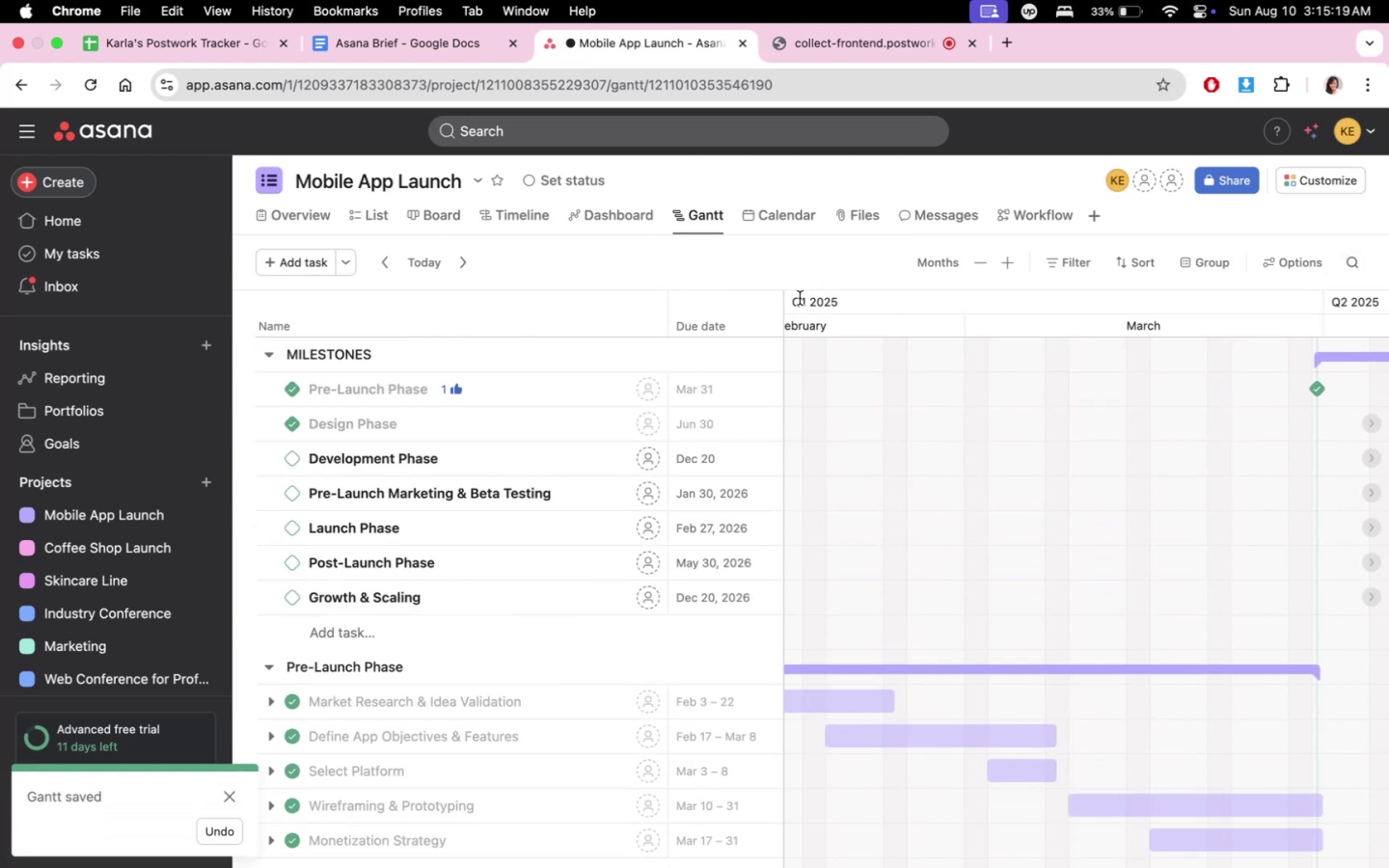 
scroll: coordinate [1086, 779], scroll_direction: down, amount: 4.0
 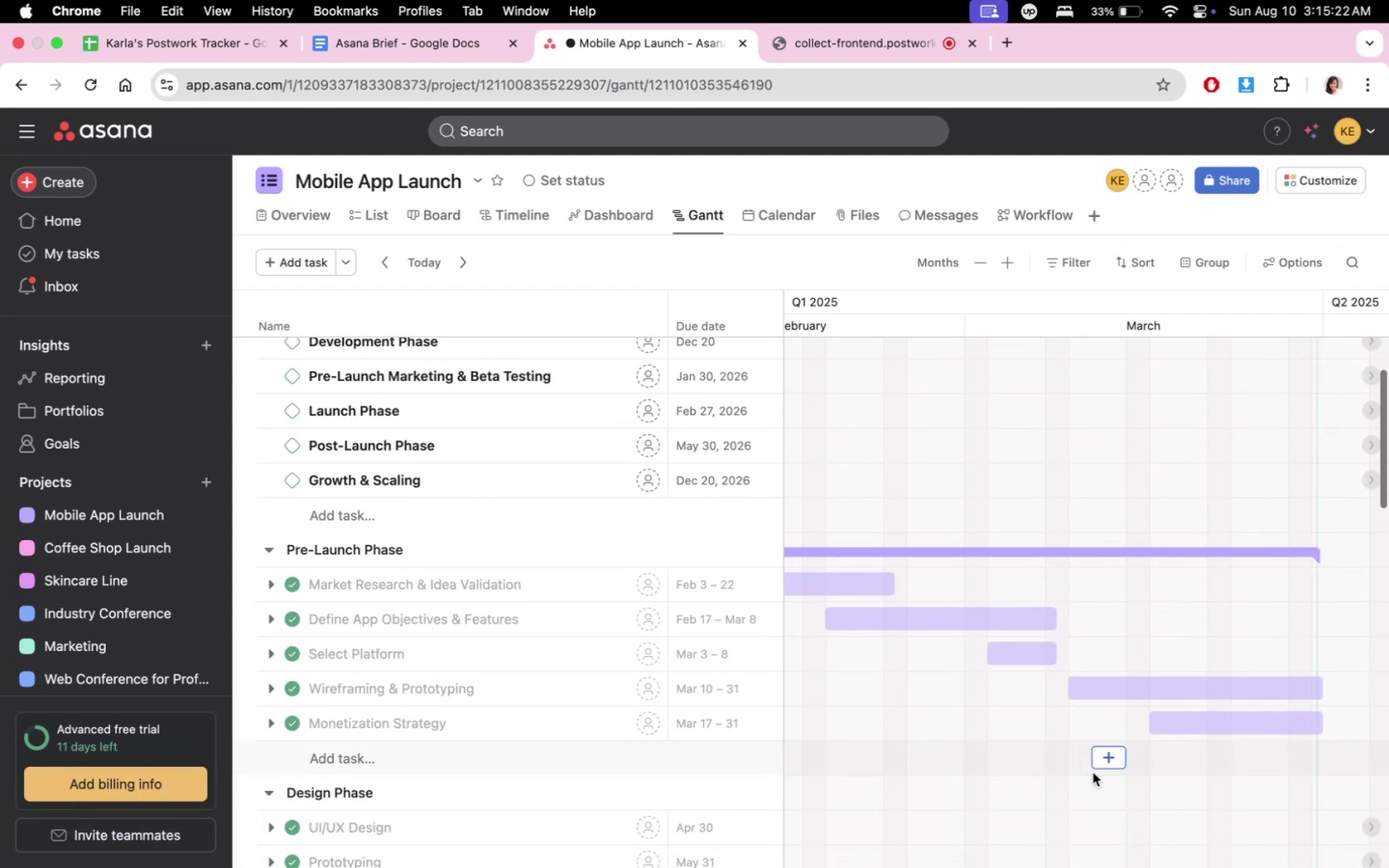 
scroll: coordinate [912, 867], scroll_direction: up, amount: 6.0
 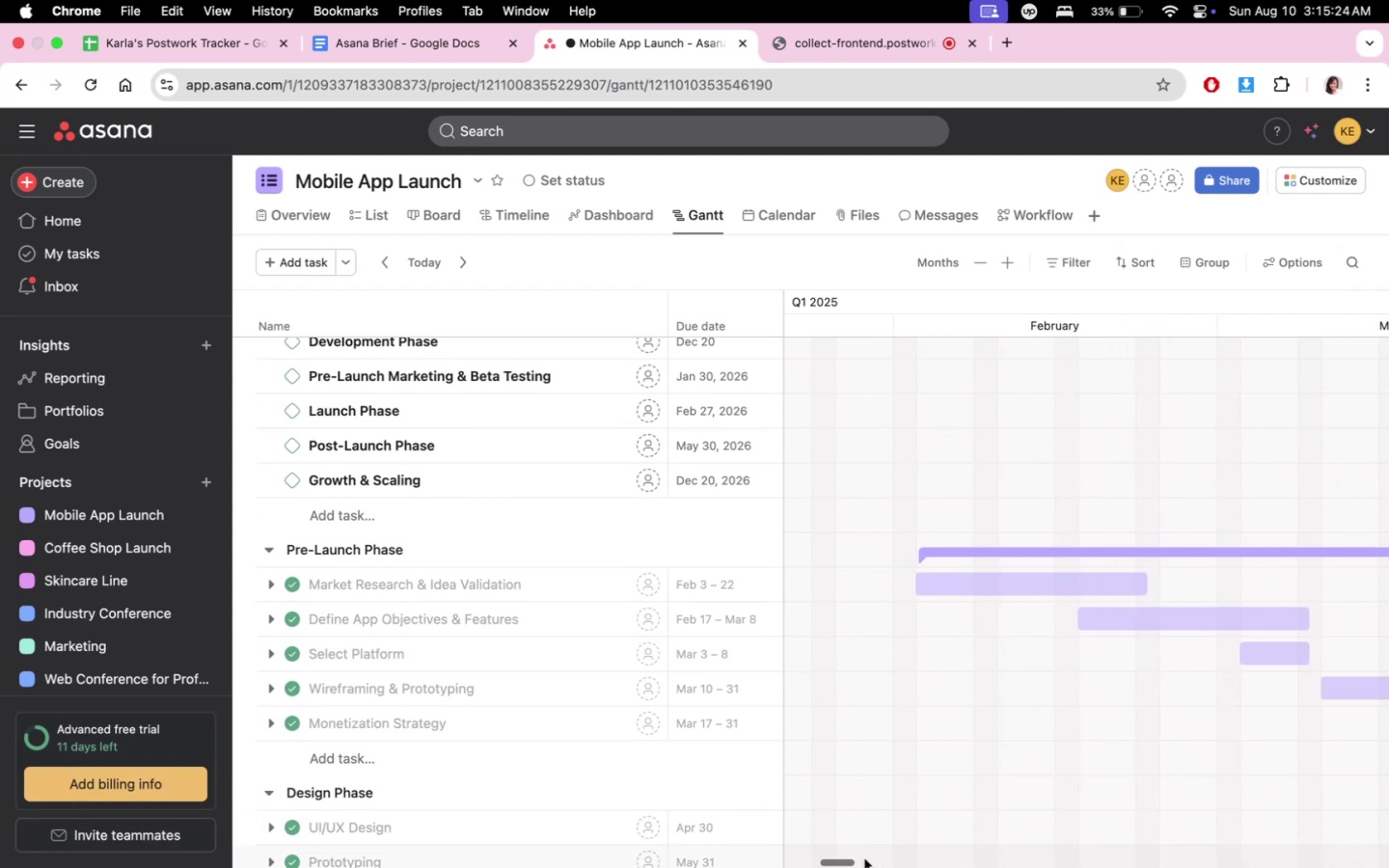 
left_click_drag(start_coordinate=[846, 861], to_coordinate=[842, 850])
 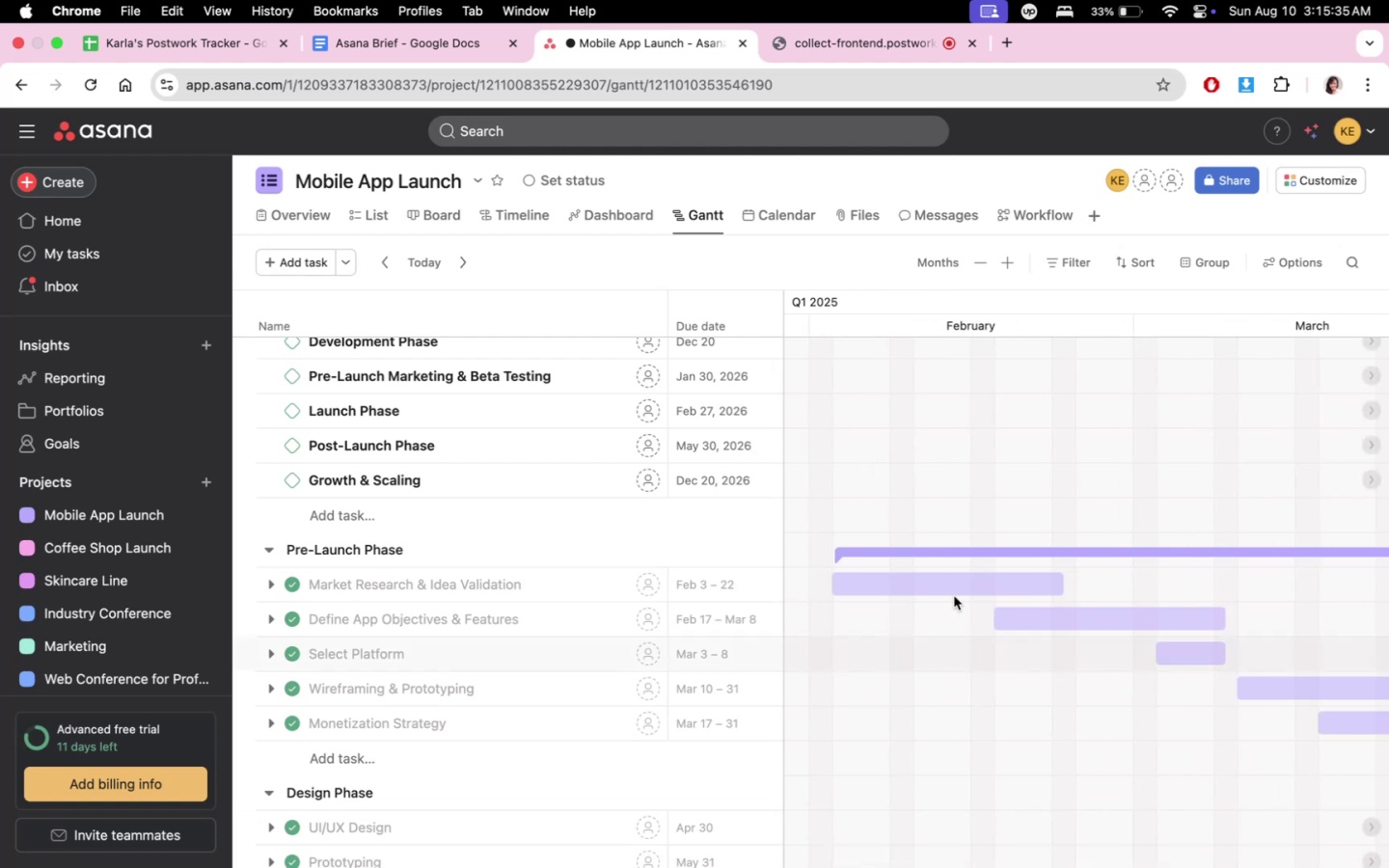 
scroll: coordinate [1052, 625], scroll_direction: down, amount: 14.0
 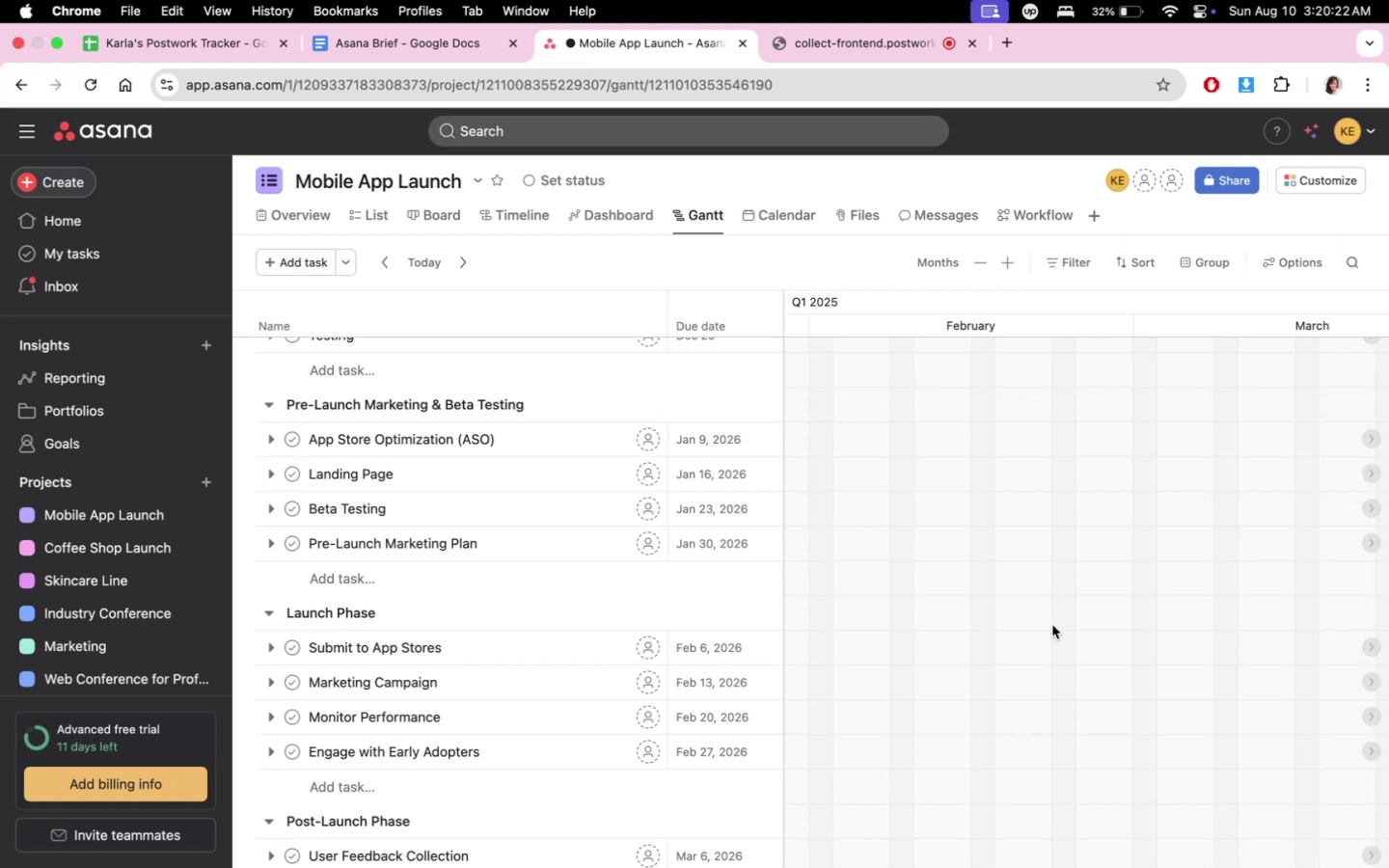 
wait(290.15)
 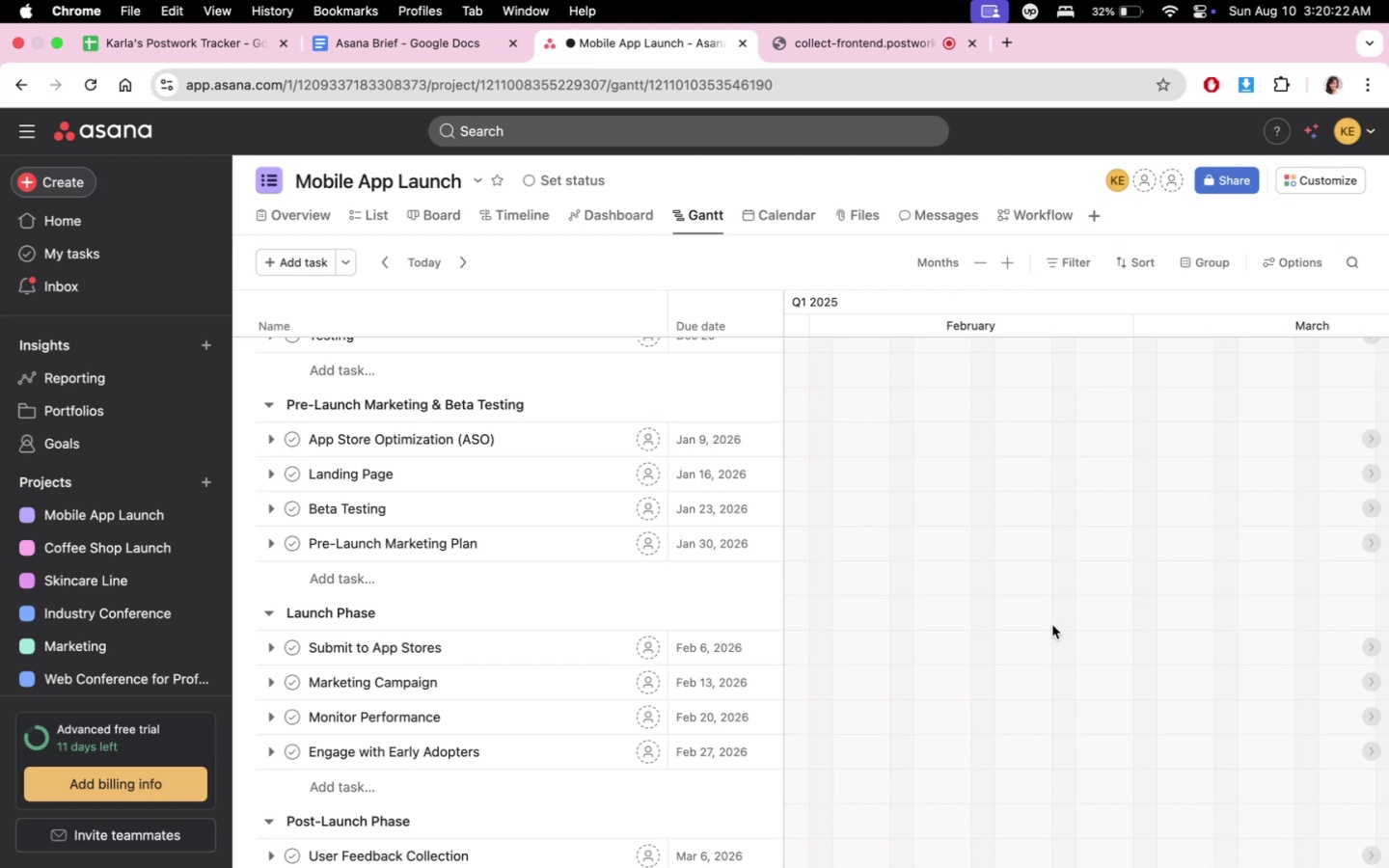 
scroll: coordinate [1069, 449], scroll_direction: up, amount: 14.0
 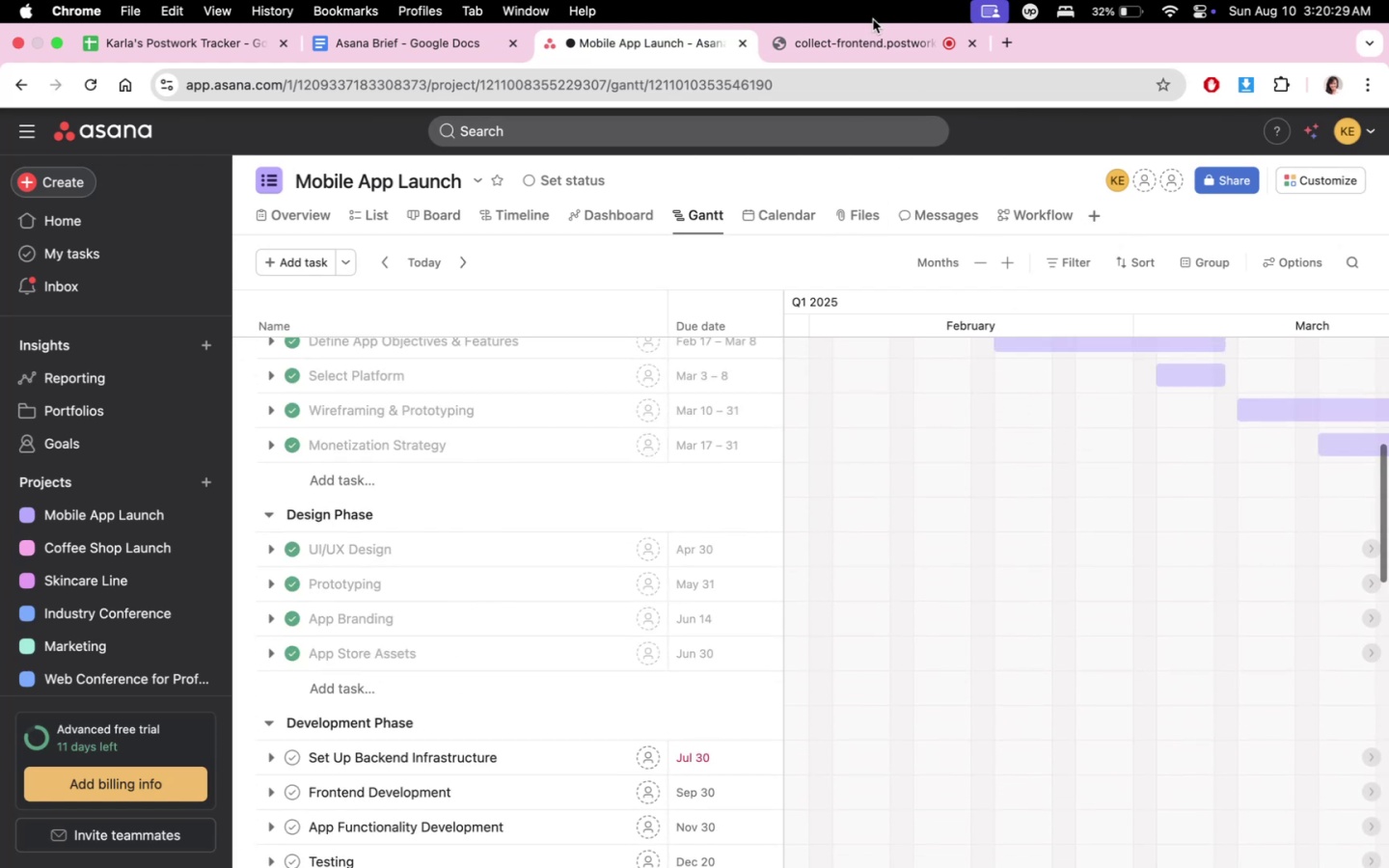 
left_click([864, 36])
 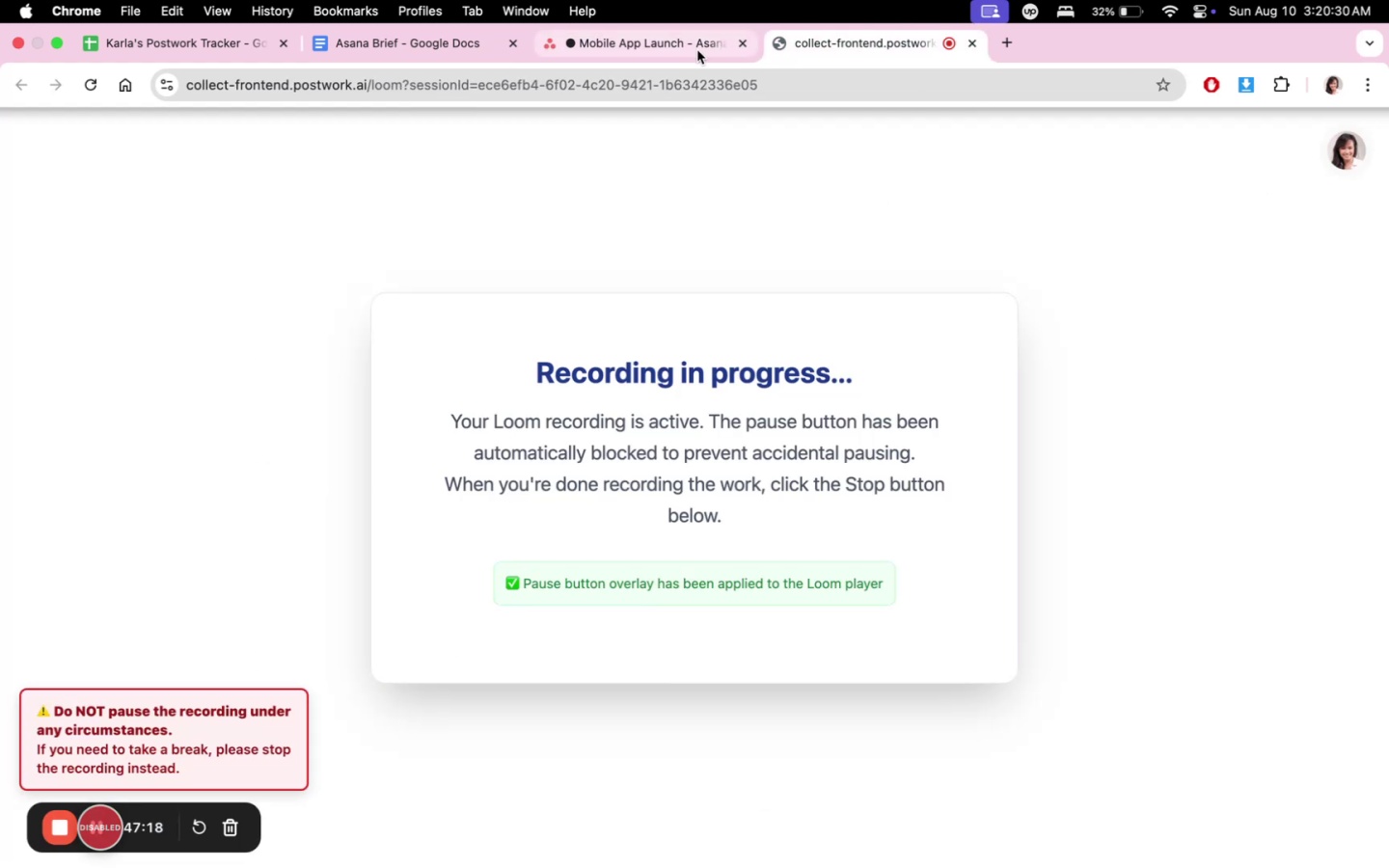 
left_click([697, 50])
 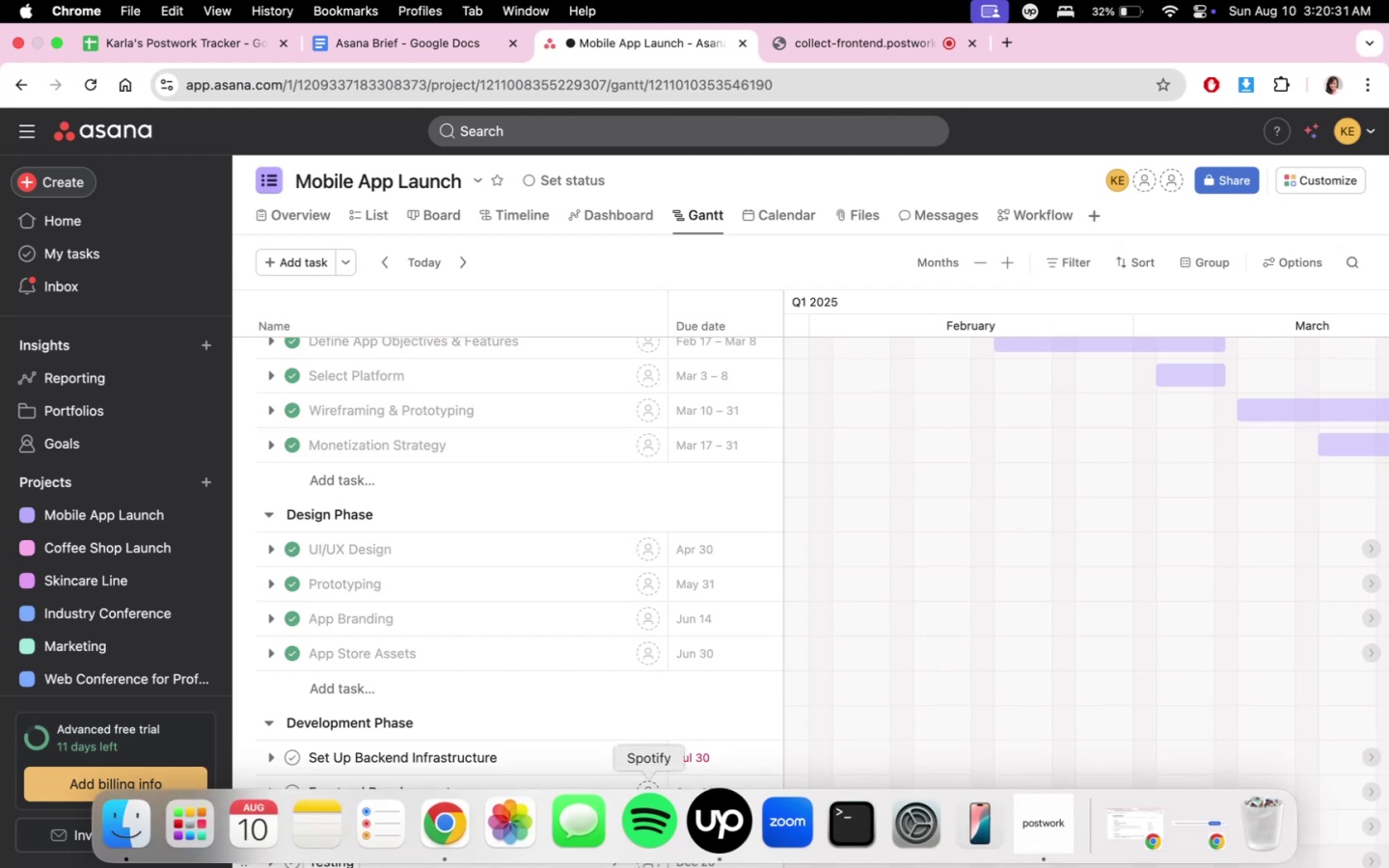 
left_click([698, 833])
 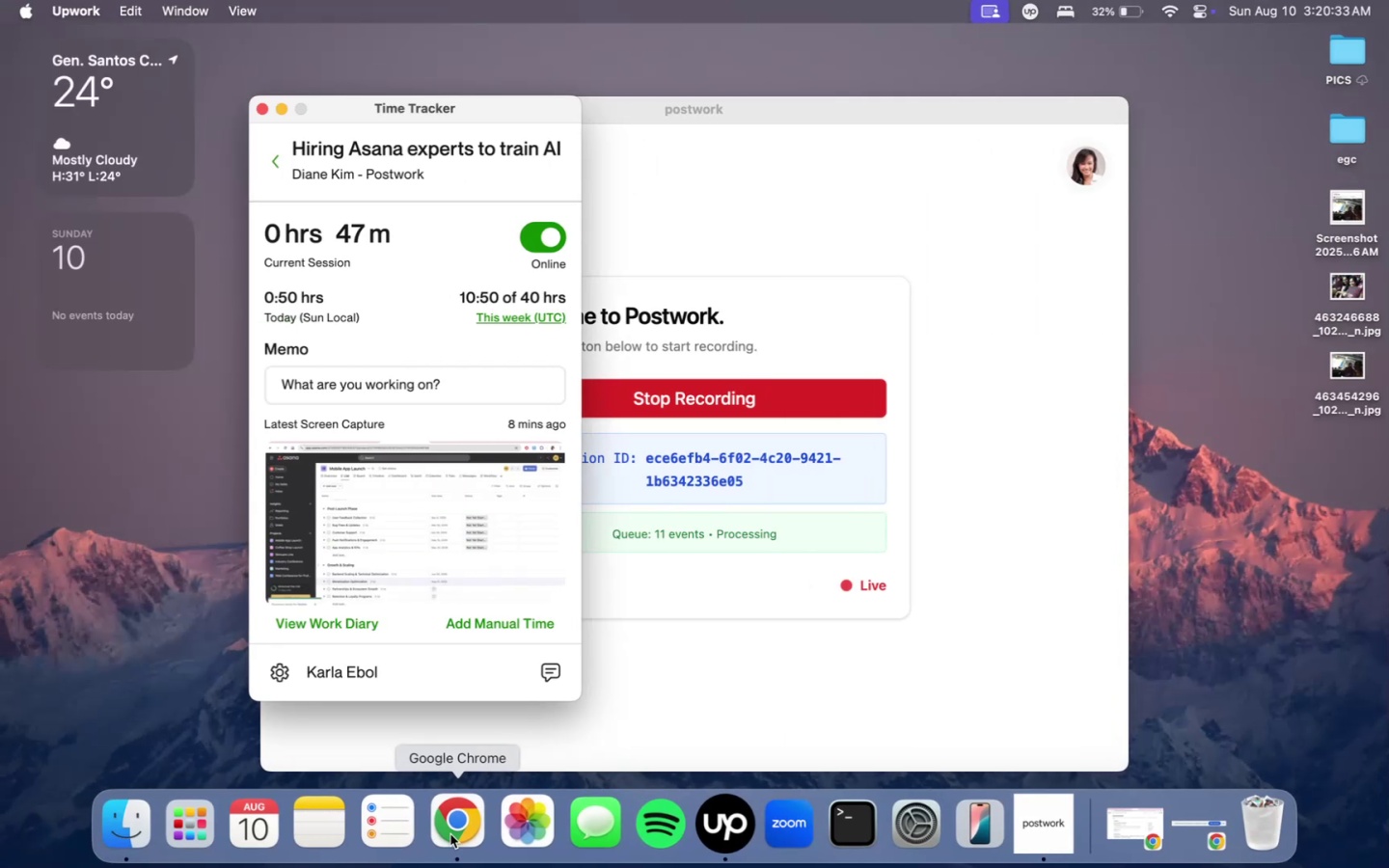 
double_click([452, 831])
 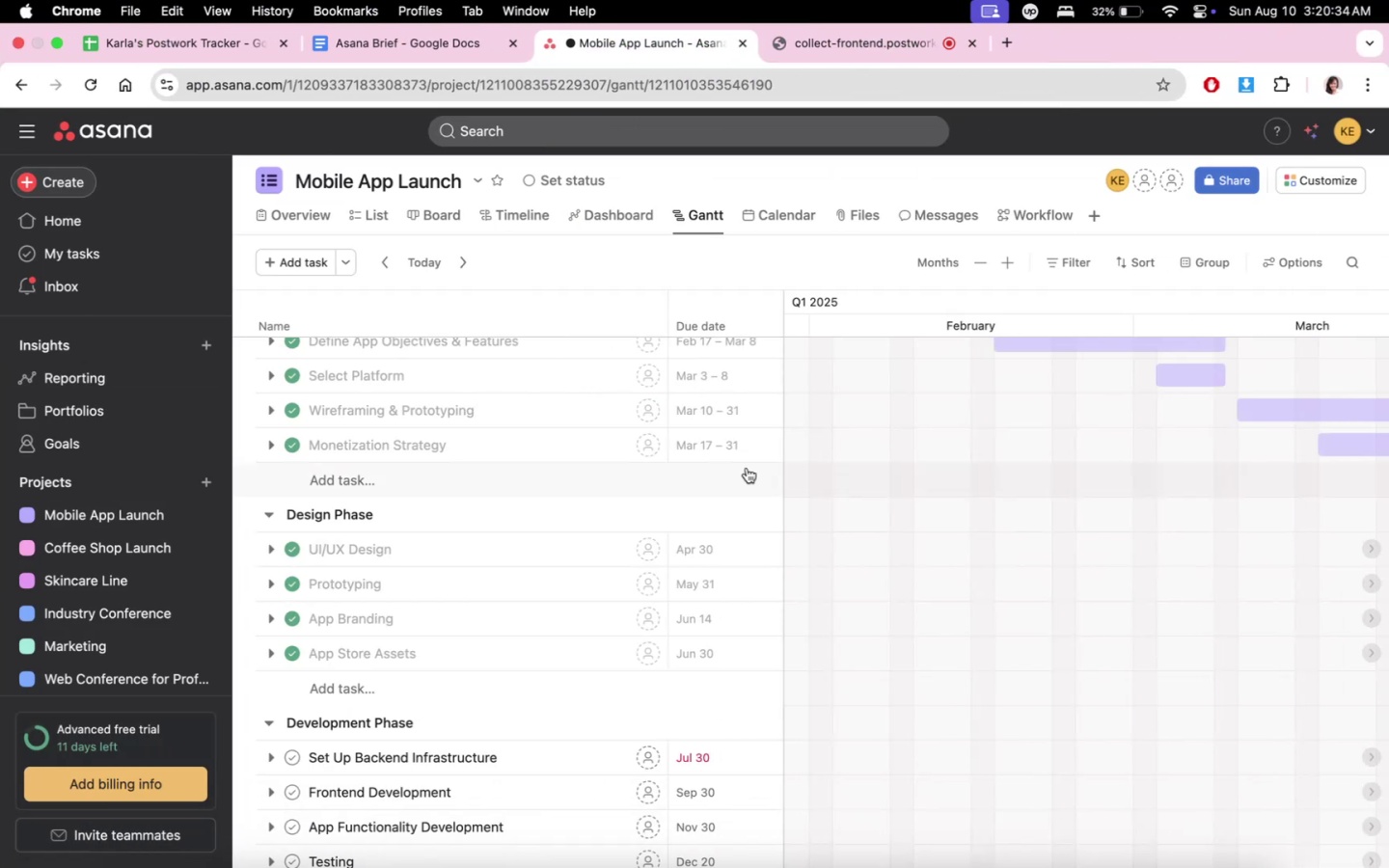 
scroll: coordinate [762, 680], scroll_direction: up, amount: 9.0
 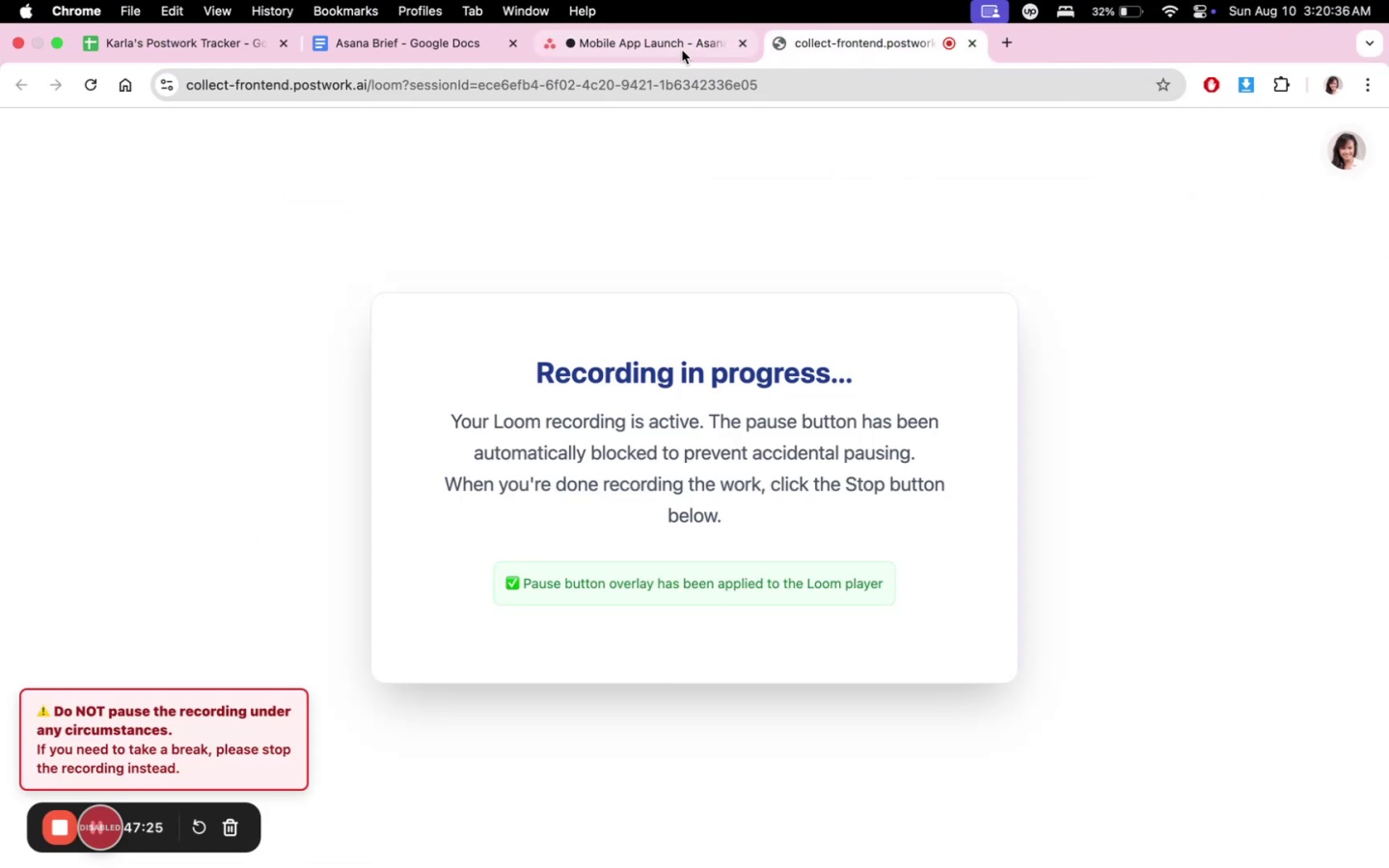 
double_click([682, 50])
 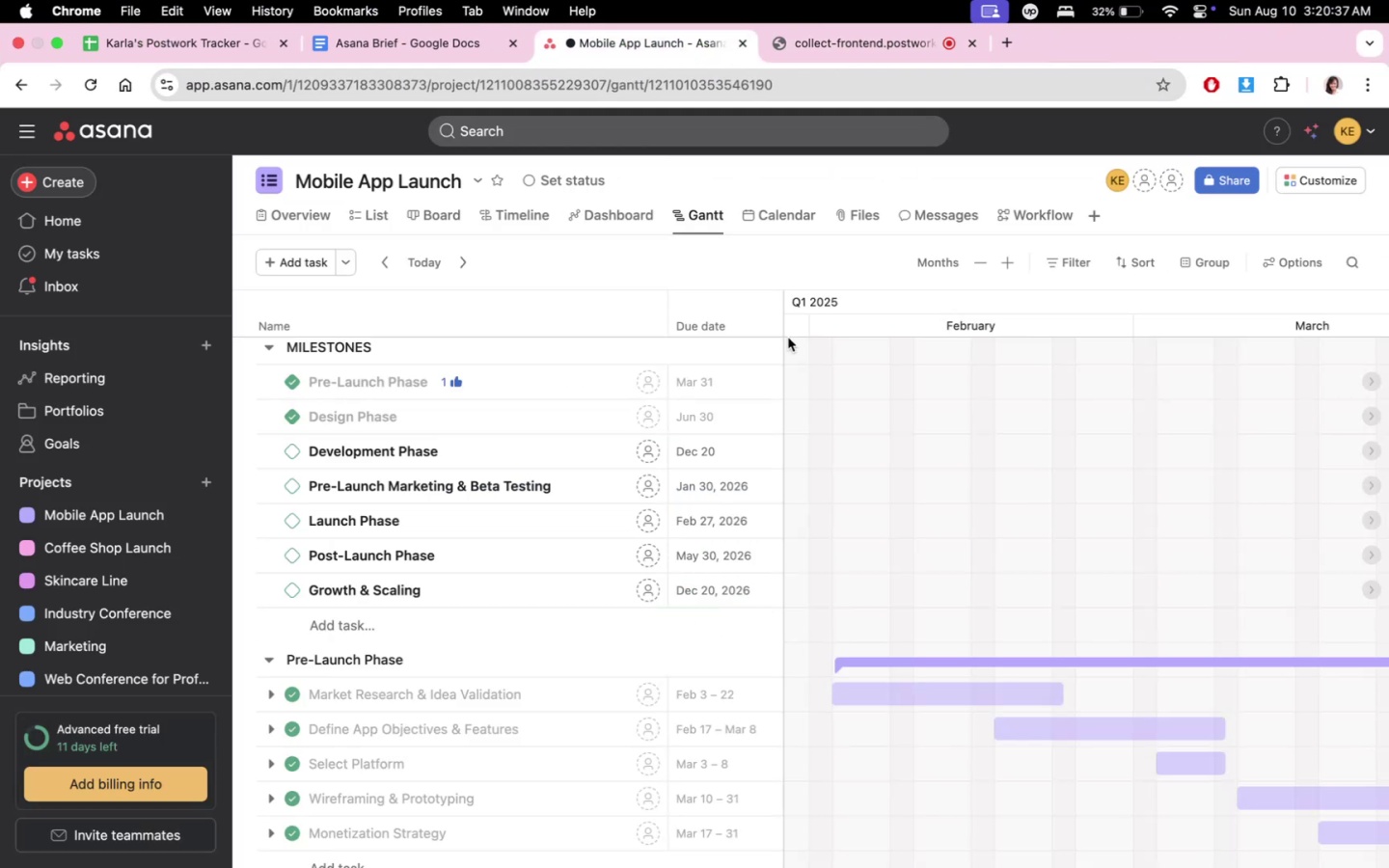 
scroll: coordinate [674, 742], scroll_direction: down, amount: 25.0
 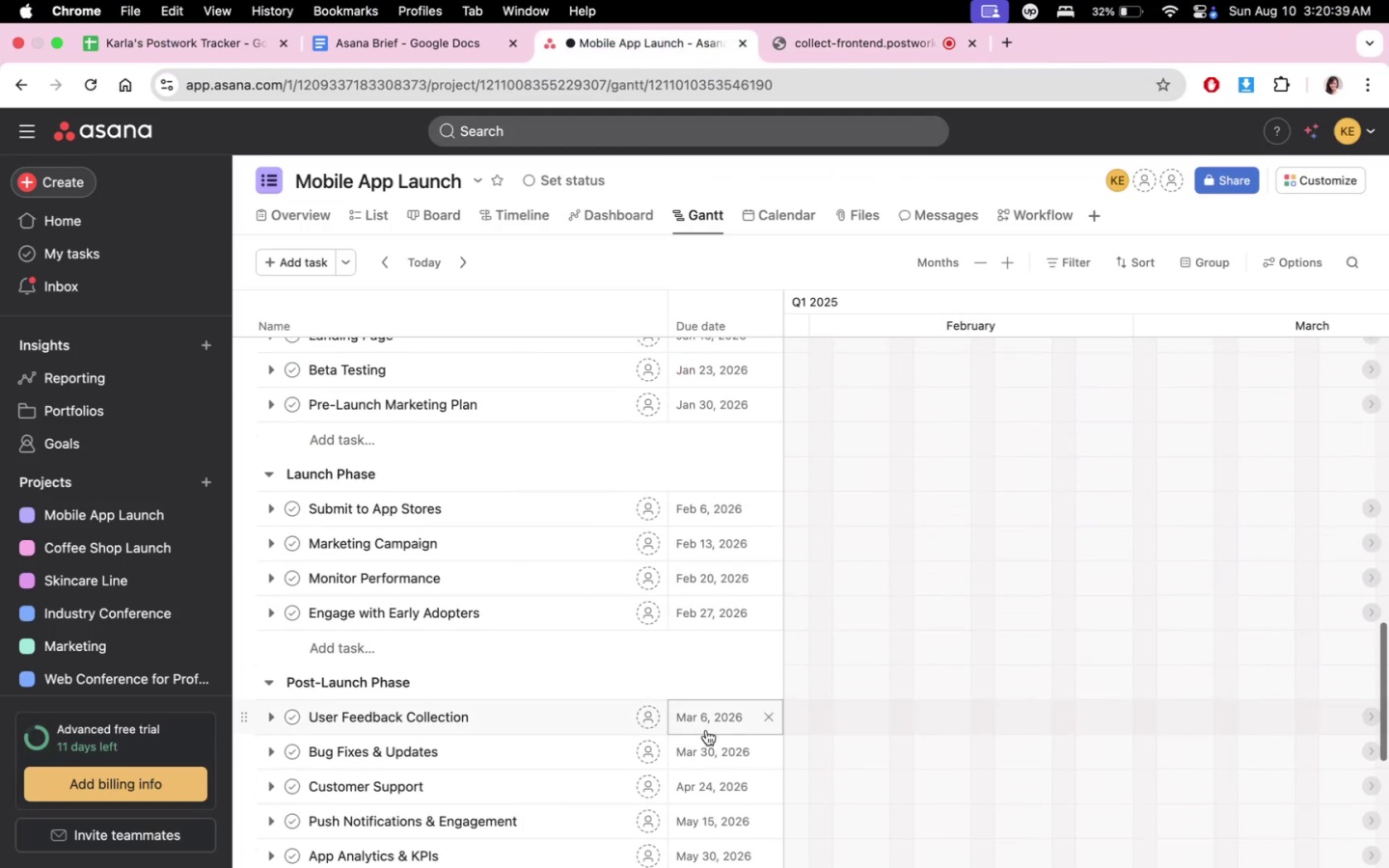 
scroll: coordinate [742, 624], scroll_direction: up, amount: 53.0
 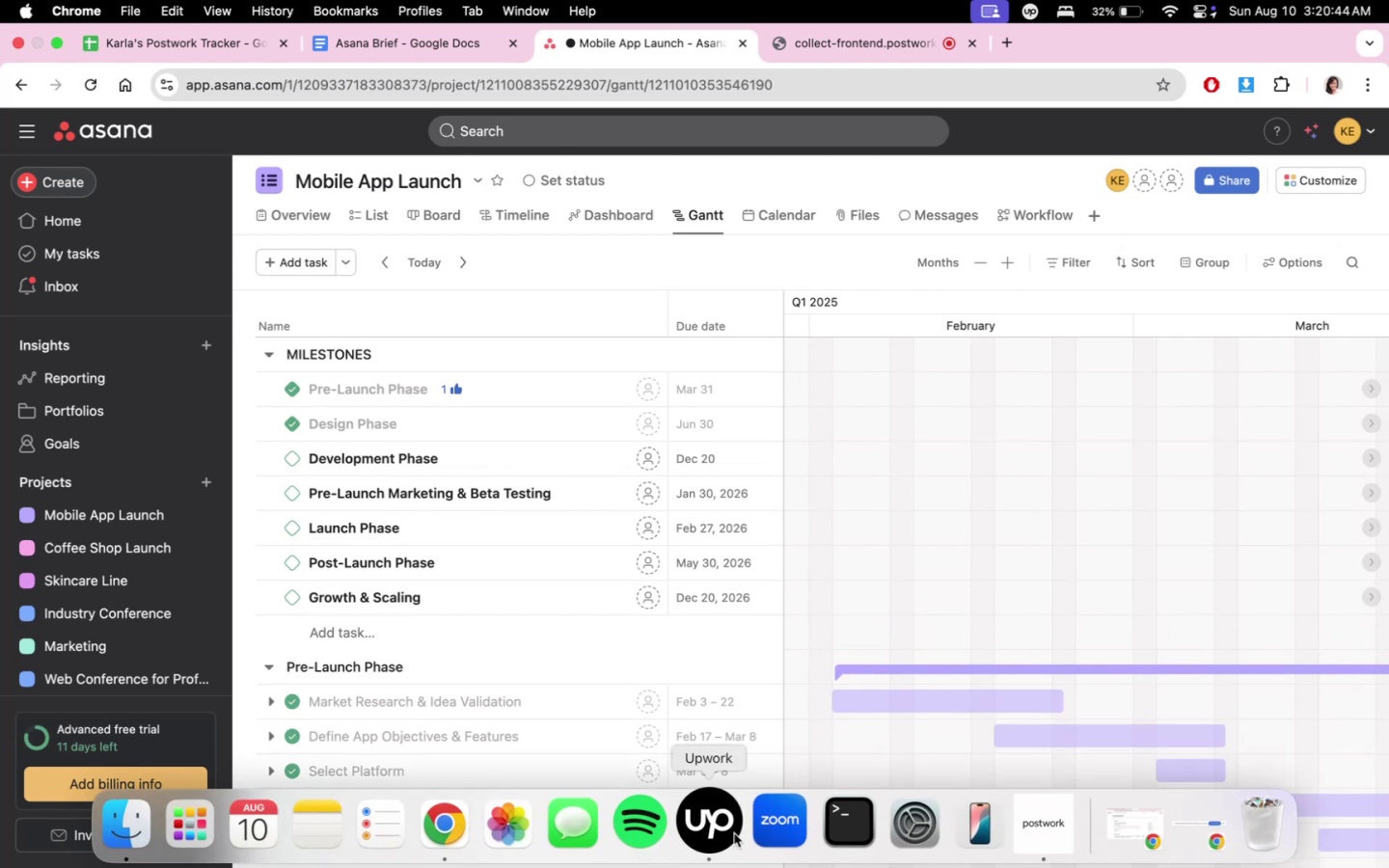 
left_click([735, 830])
 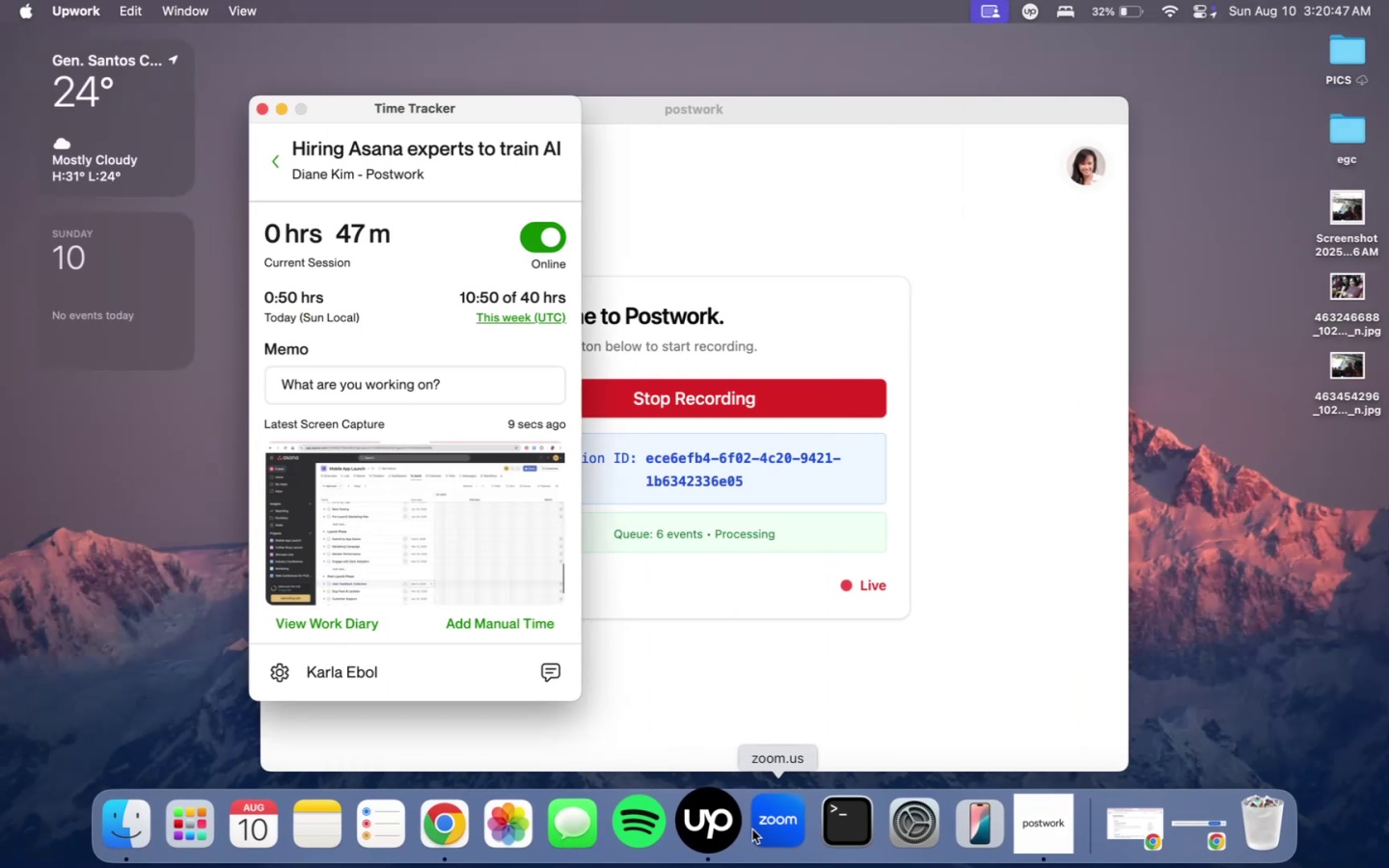 
left_click([444, 832])
 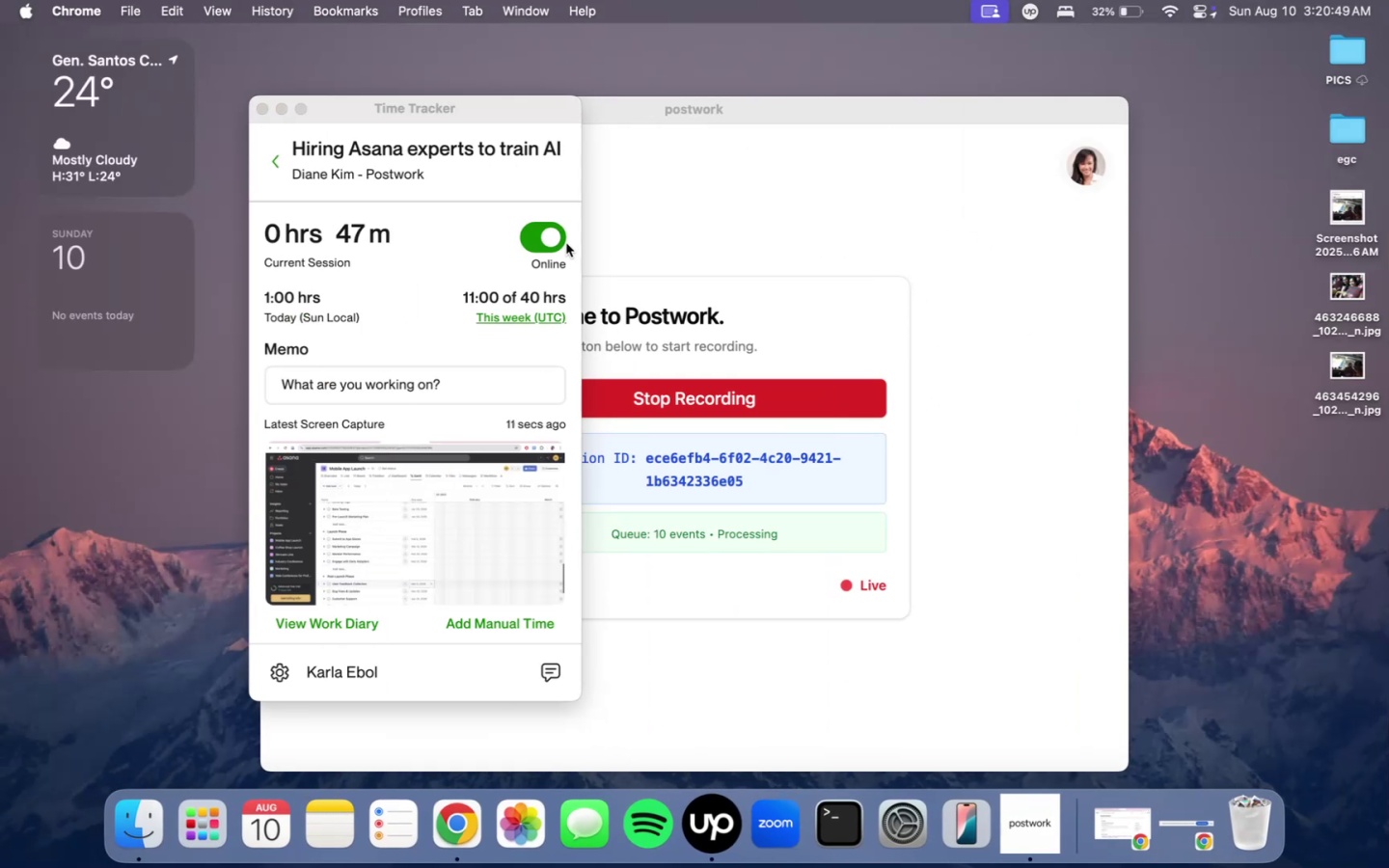 
double_click([552, 238])
 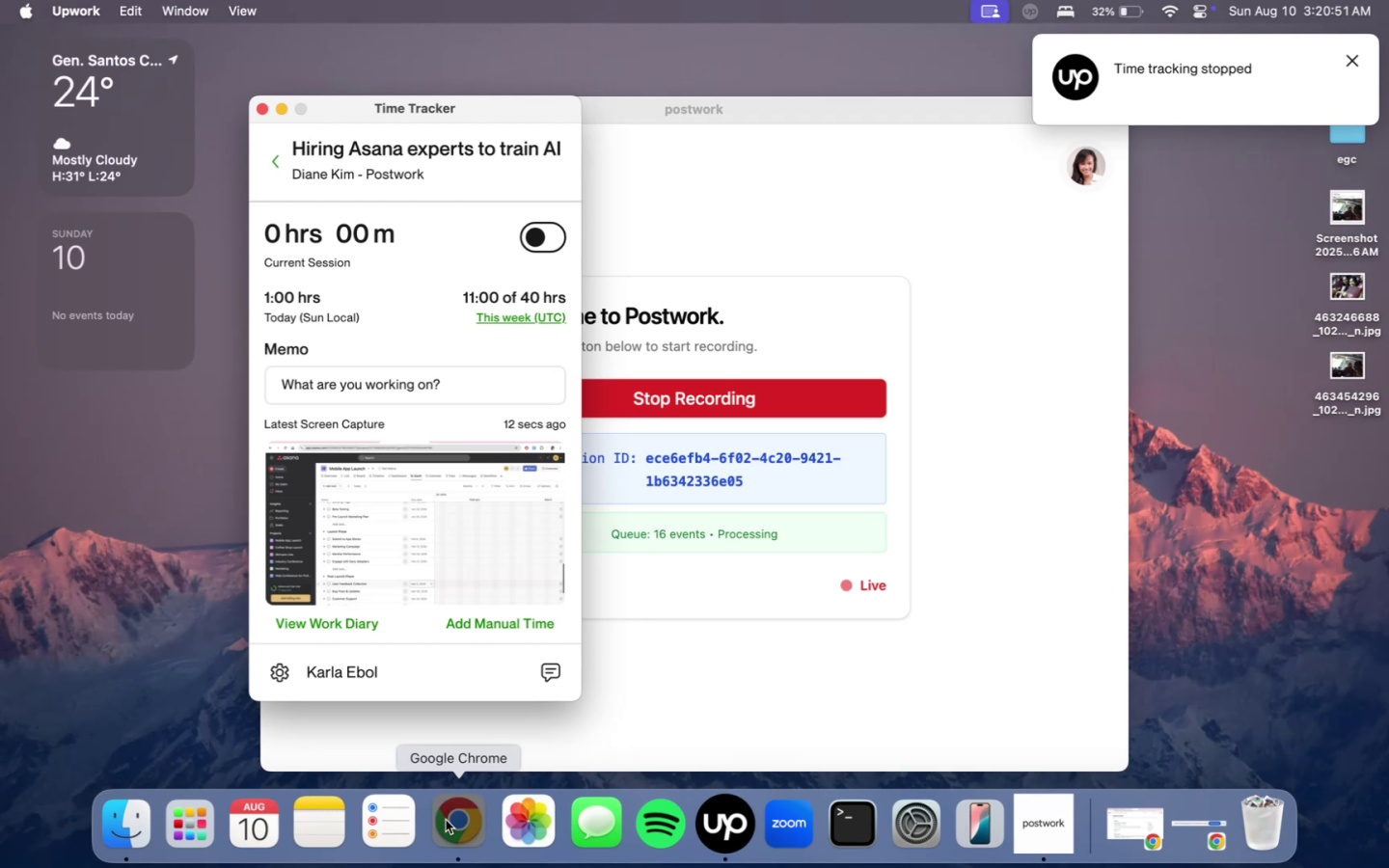 
double_click([446, 820])
 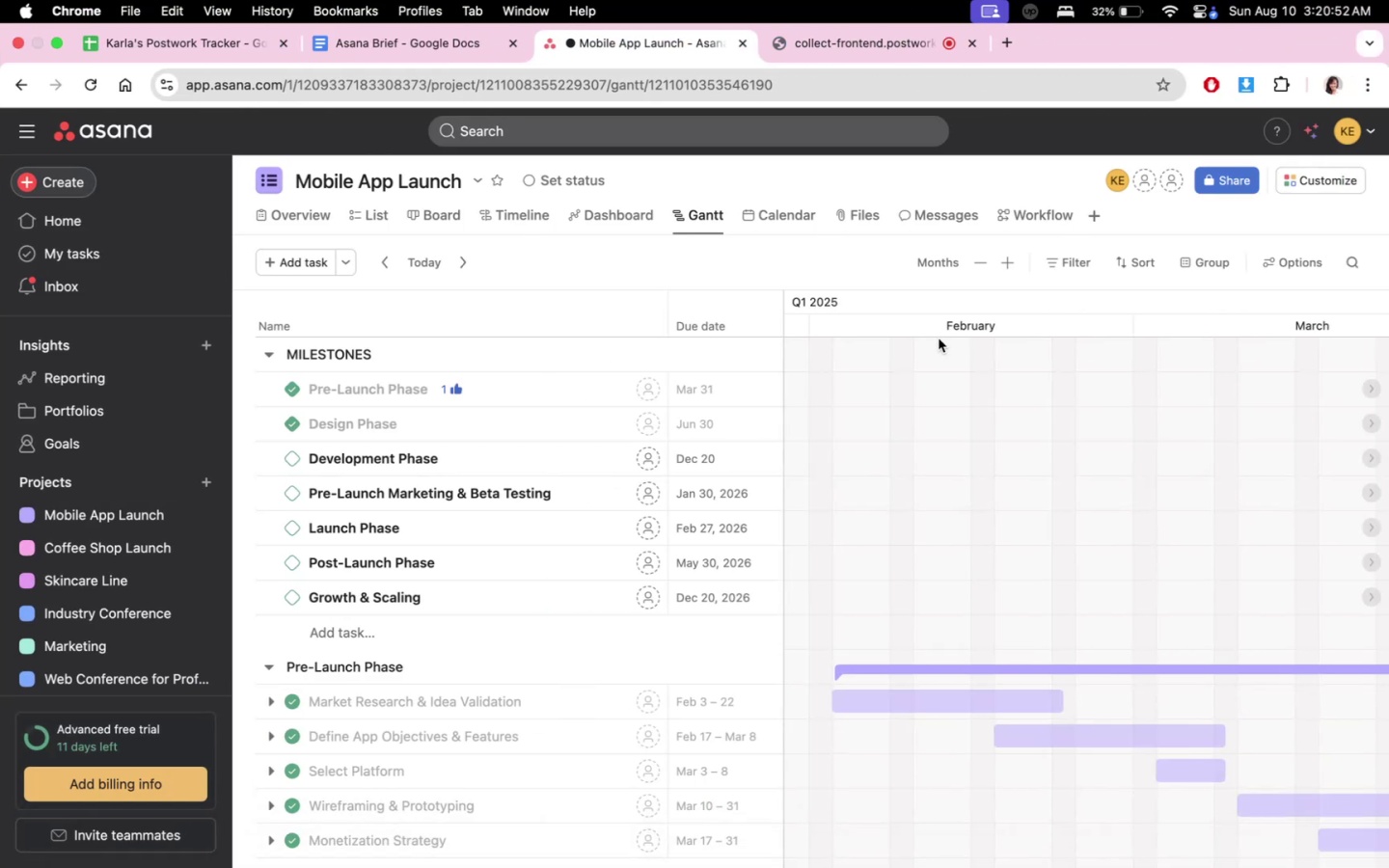 
scroll: coordinate [728, 640], scroll_direction: none, amount: 0.0
 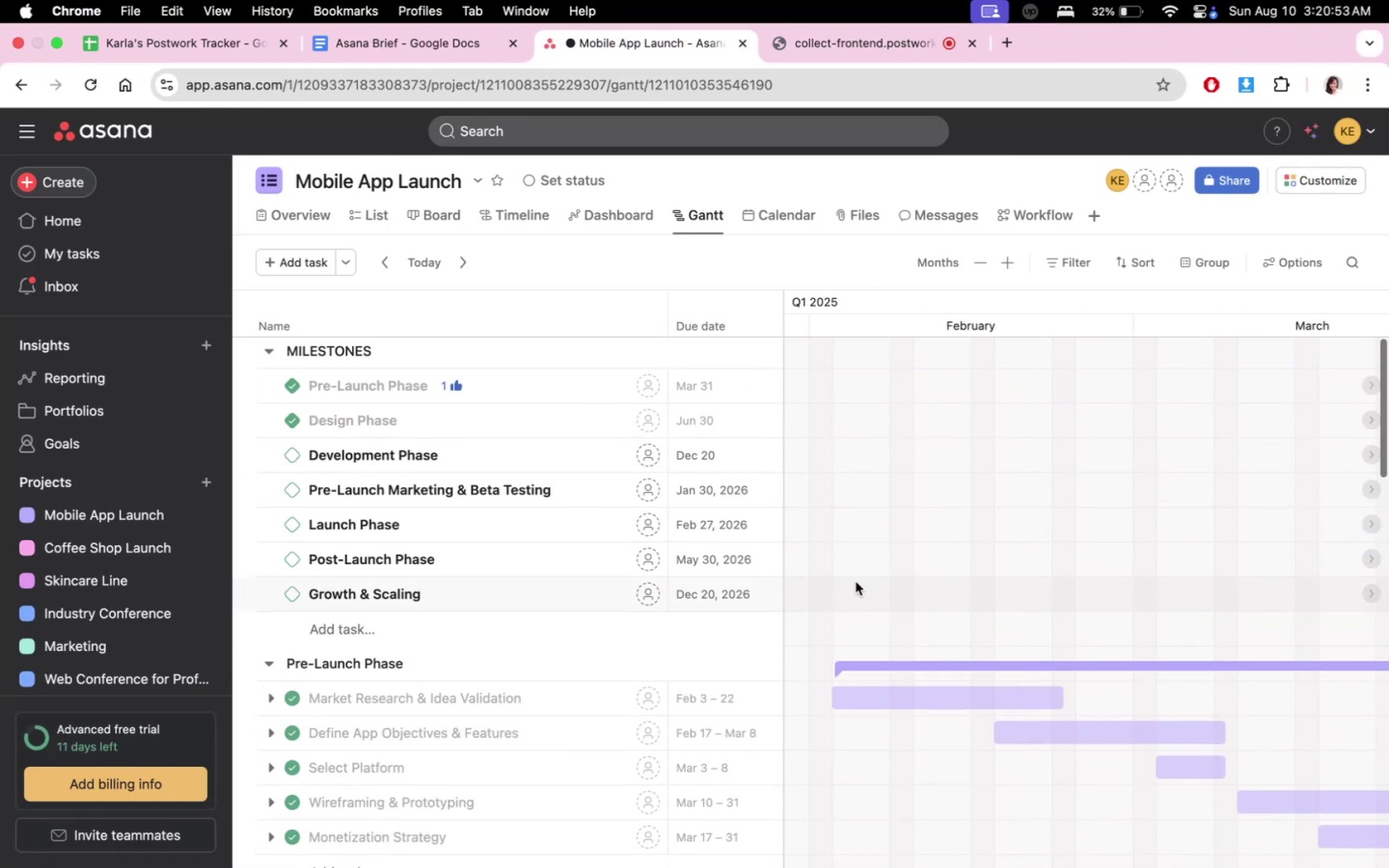 
scroll: coordinate [862, 609], scroll_direction: up, amount: 3.0
 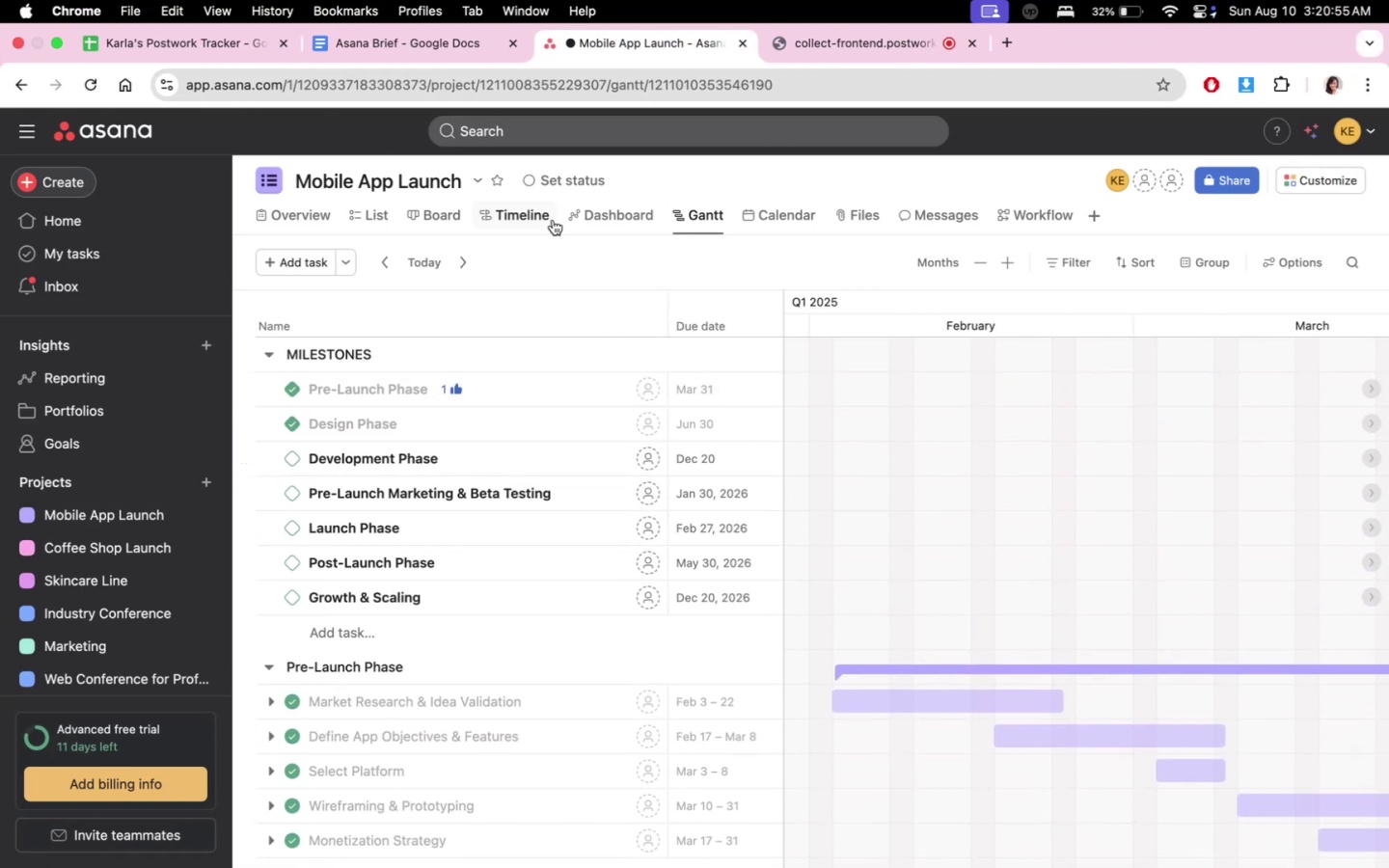 
left_click([544, 217])
 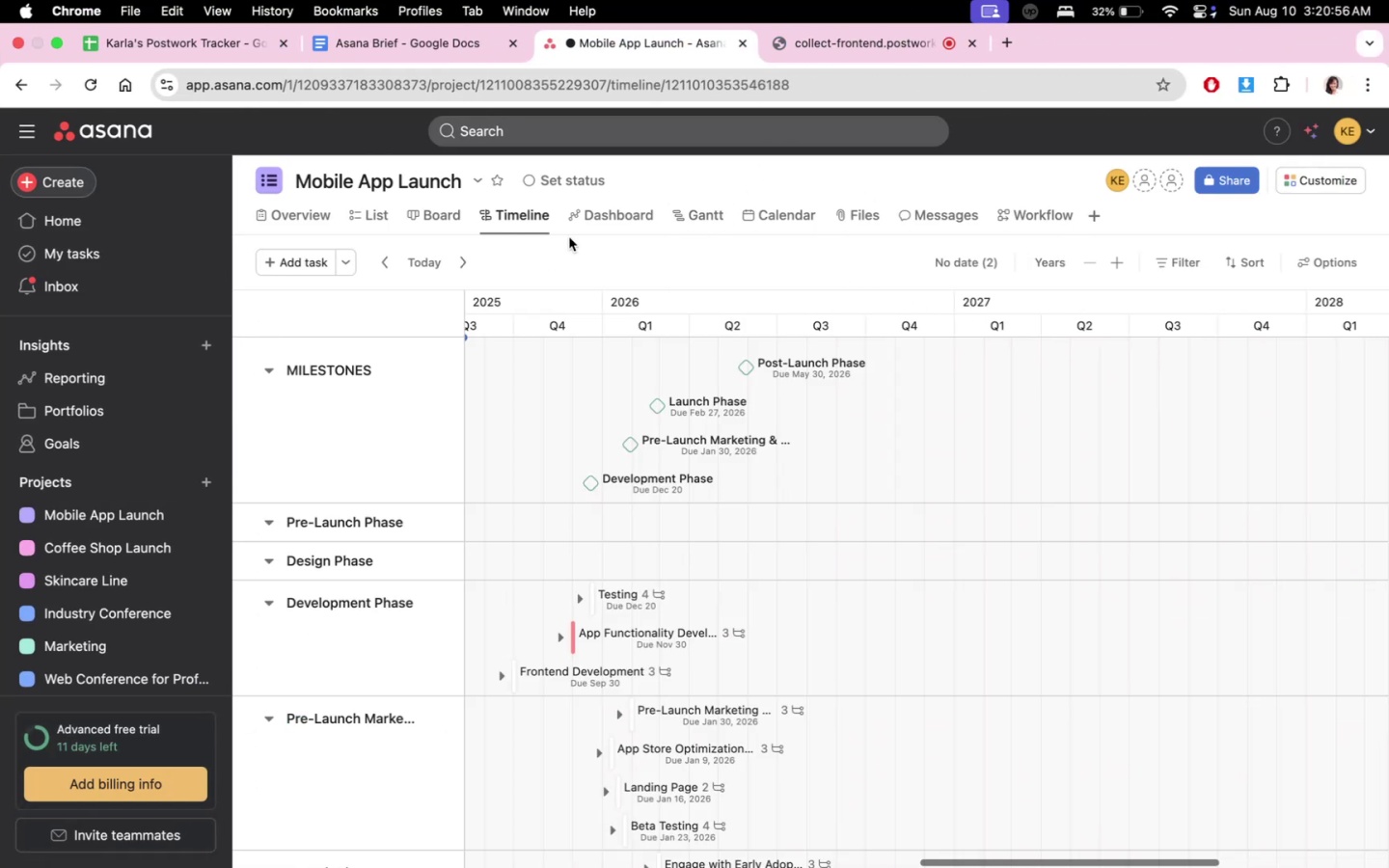 
scroll: coordinate [823, 846], scroll_direction: down, amount: 15.0
 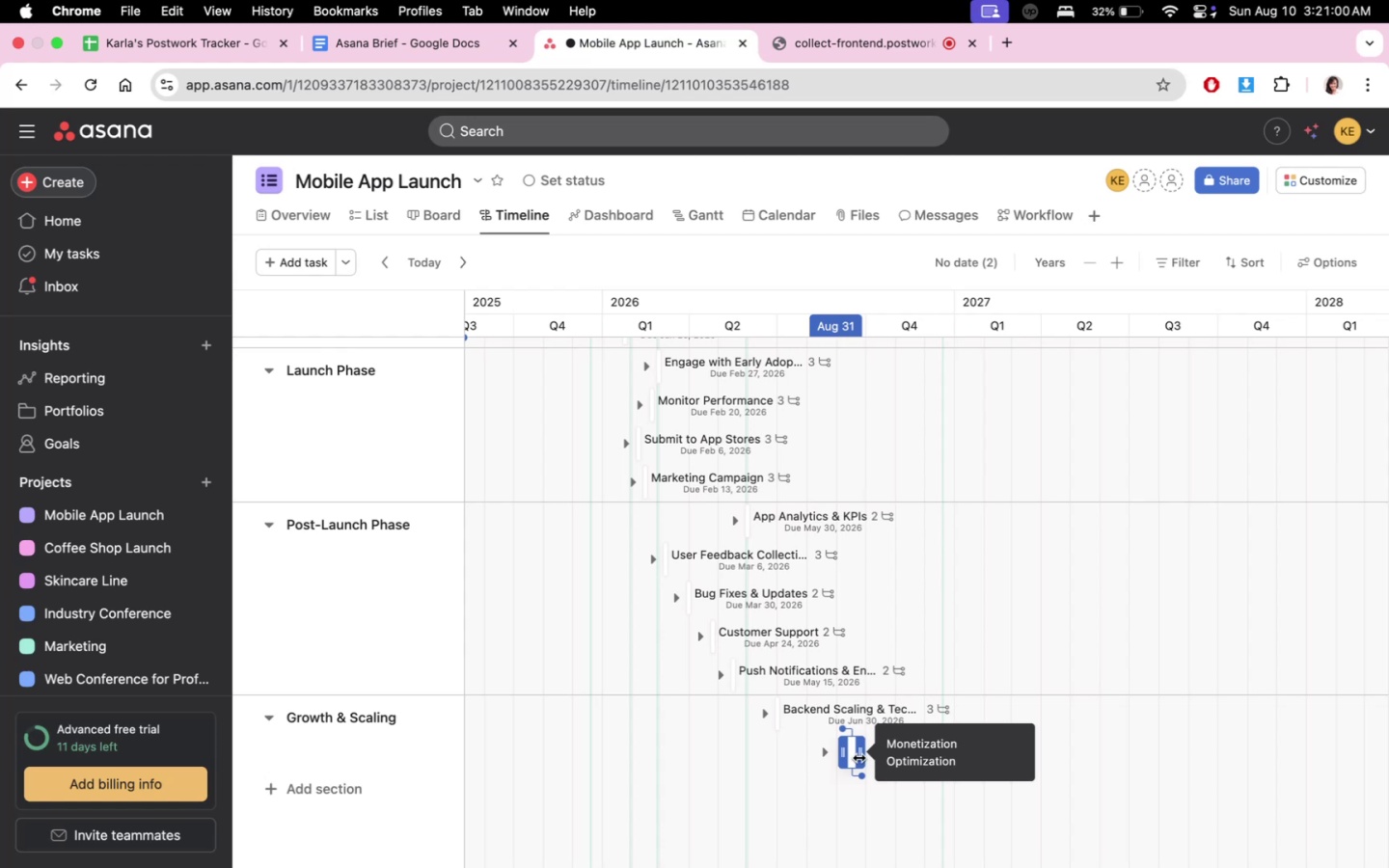 
left_click_drag(start_coordinate=[860, 757], to_coordinate=[867, 755])
 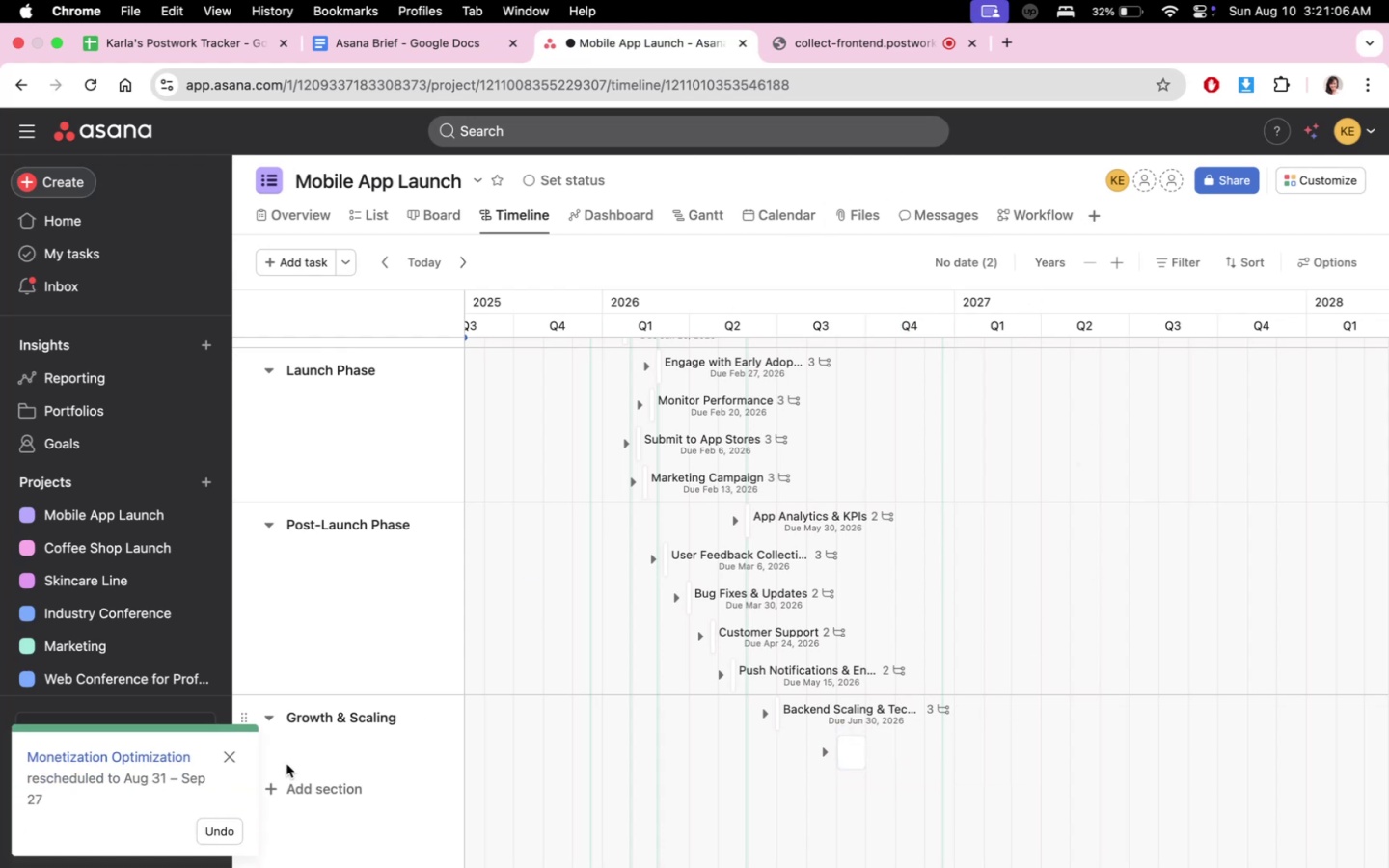 
left_click([220, 832])
 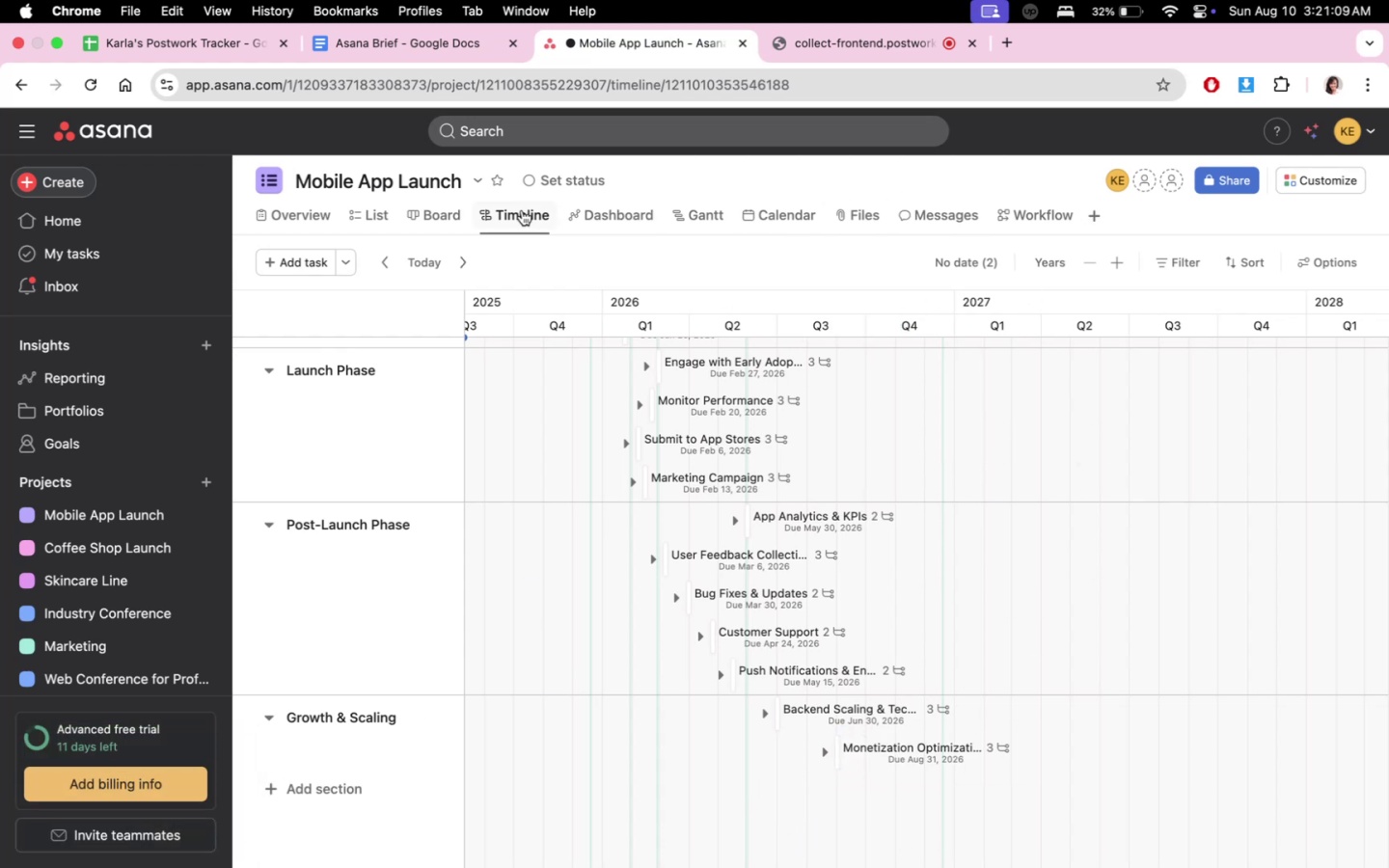 
double_click([325, 225])
 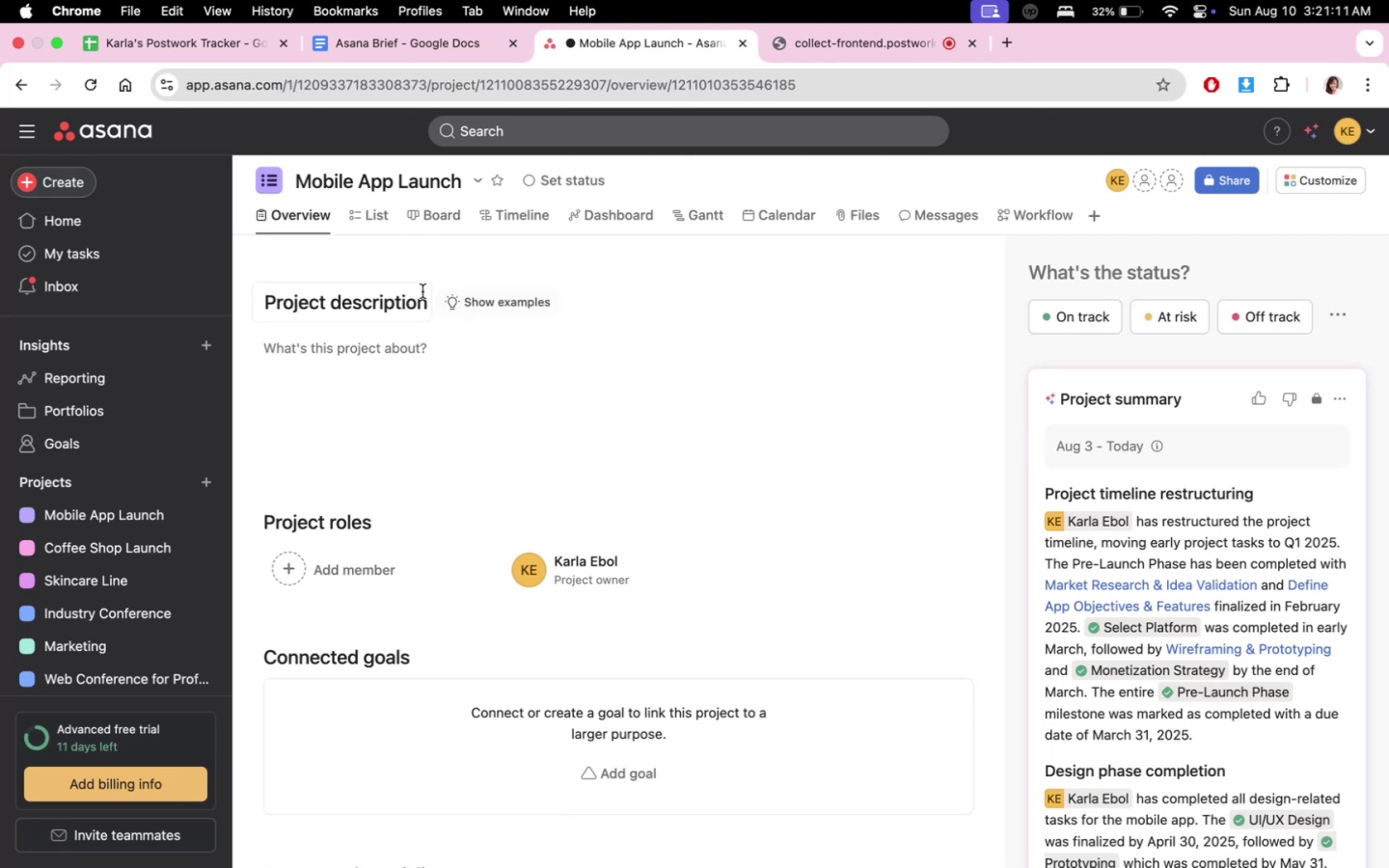 
left_click([370, 229])
 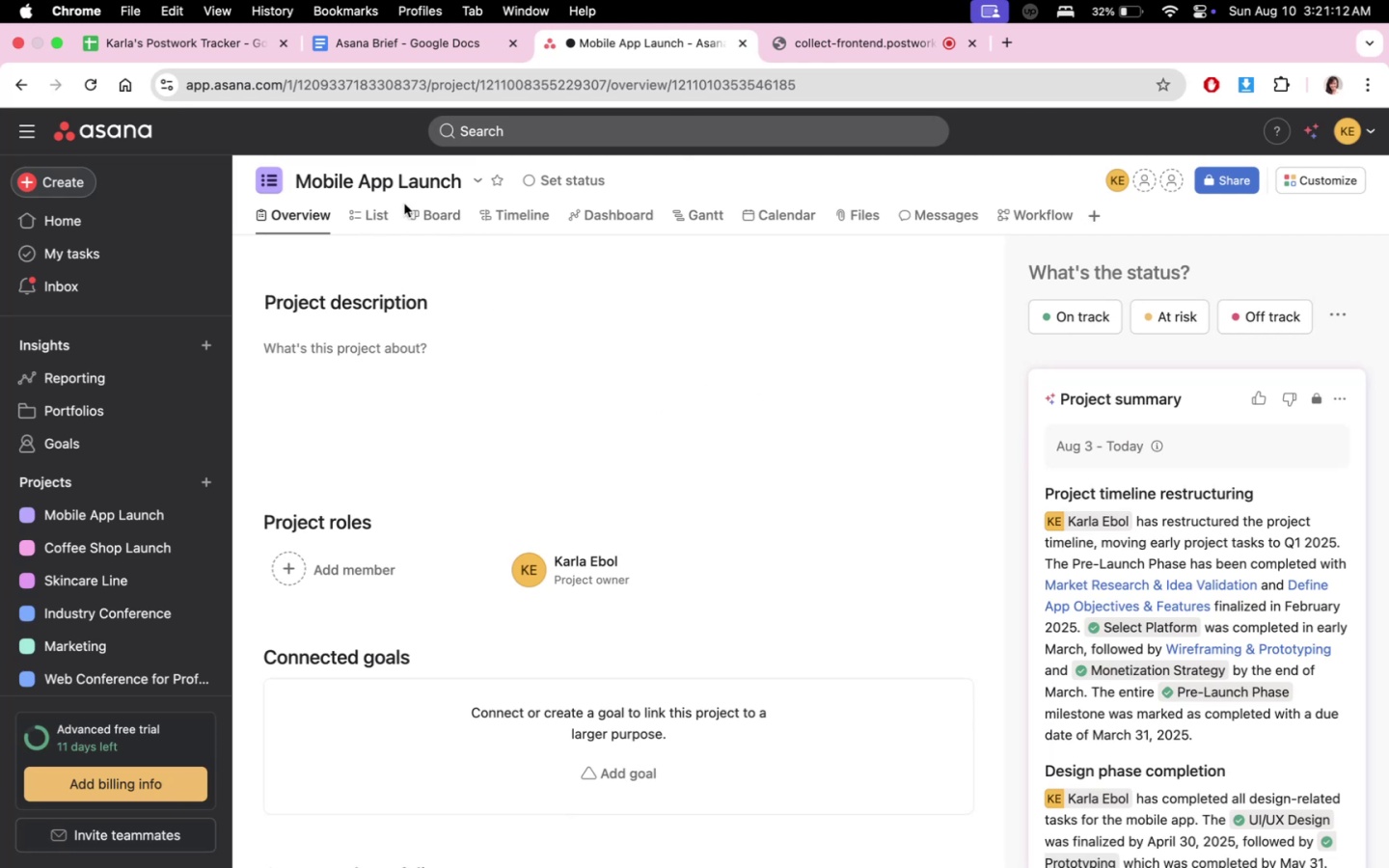 
left_click([374, 214])
 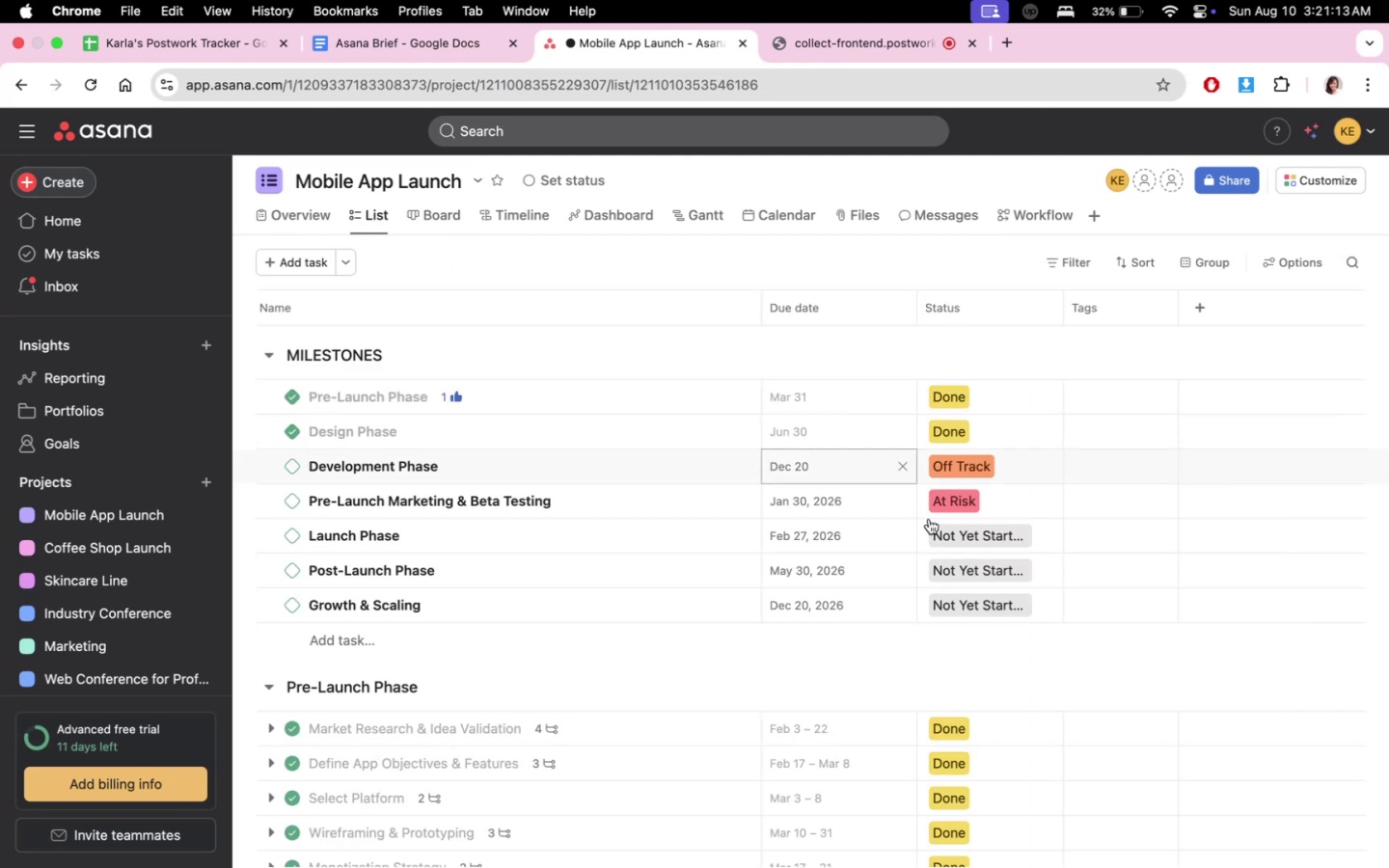 
scroll: coordinate [940, 588], scroll_direction: down, amount: 15.0
 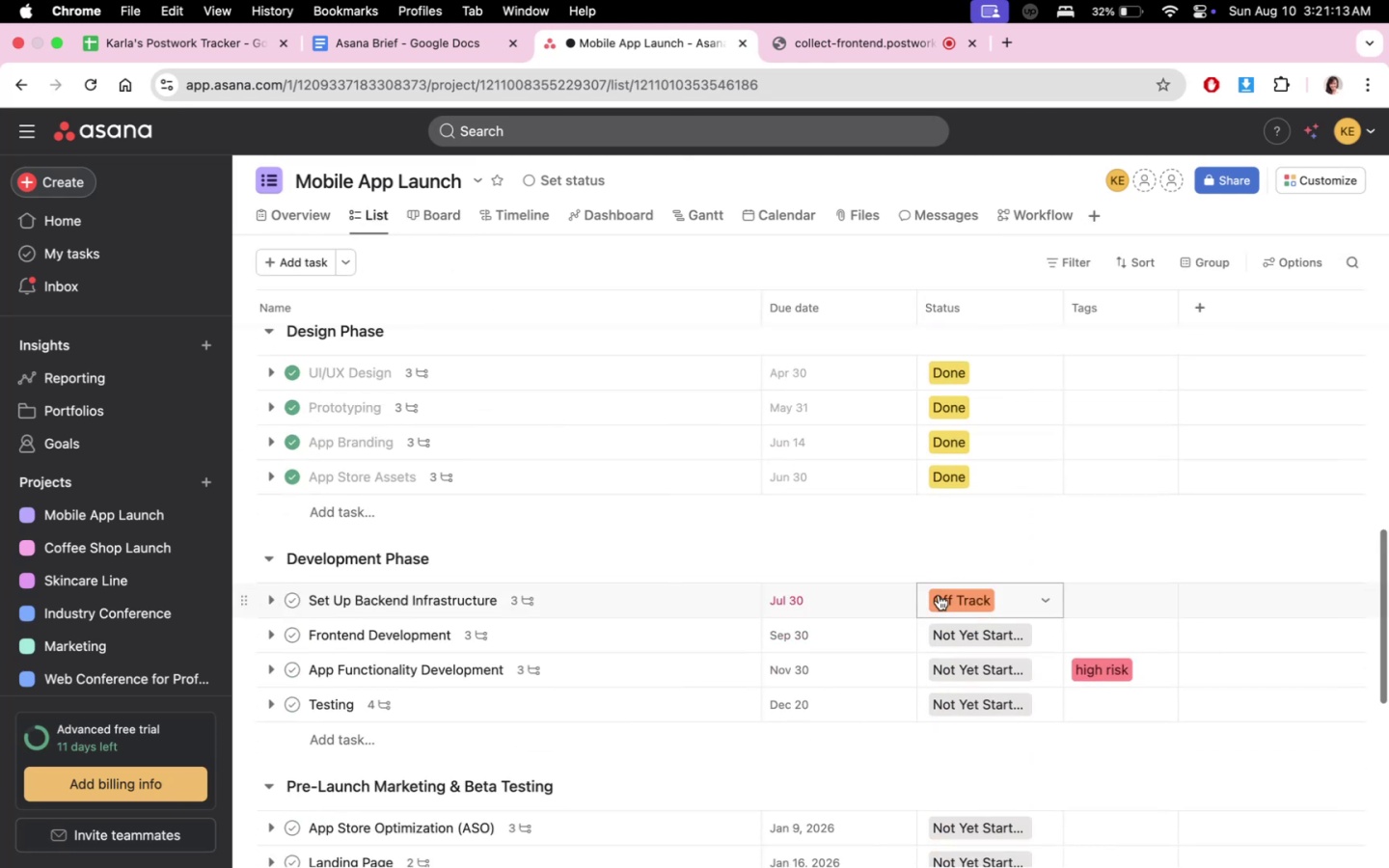 
scroll: coordinate [936, 606], scroll_direction: up, amount: 8.0
 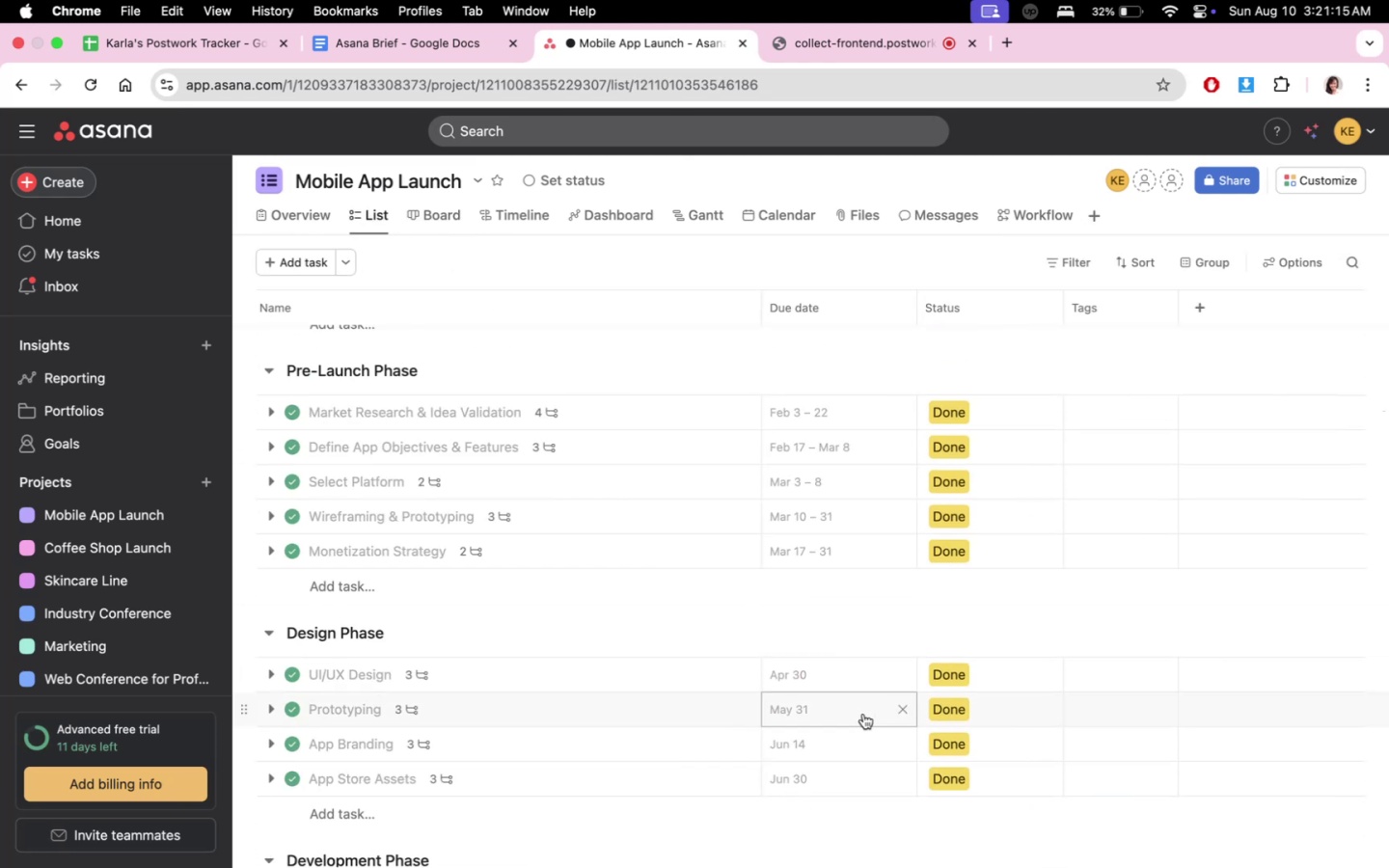 
scroll: coordinate [864, 730], scroll_direction: down, amount: 17.0
 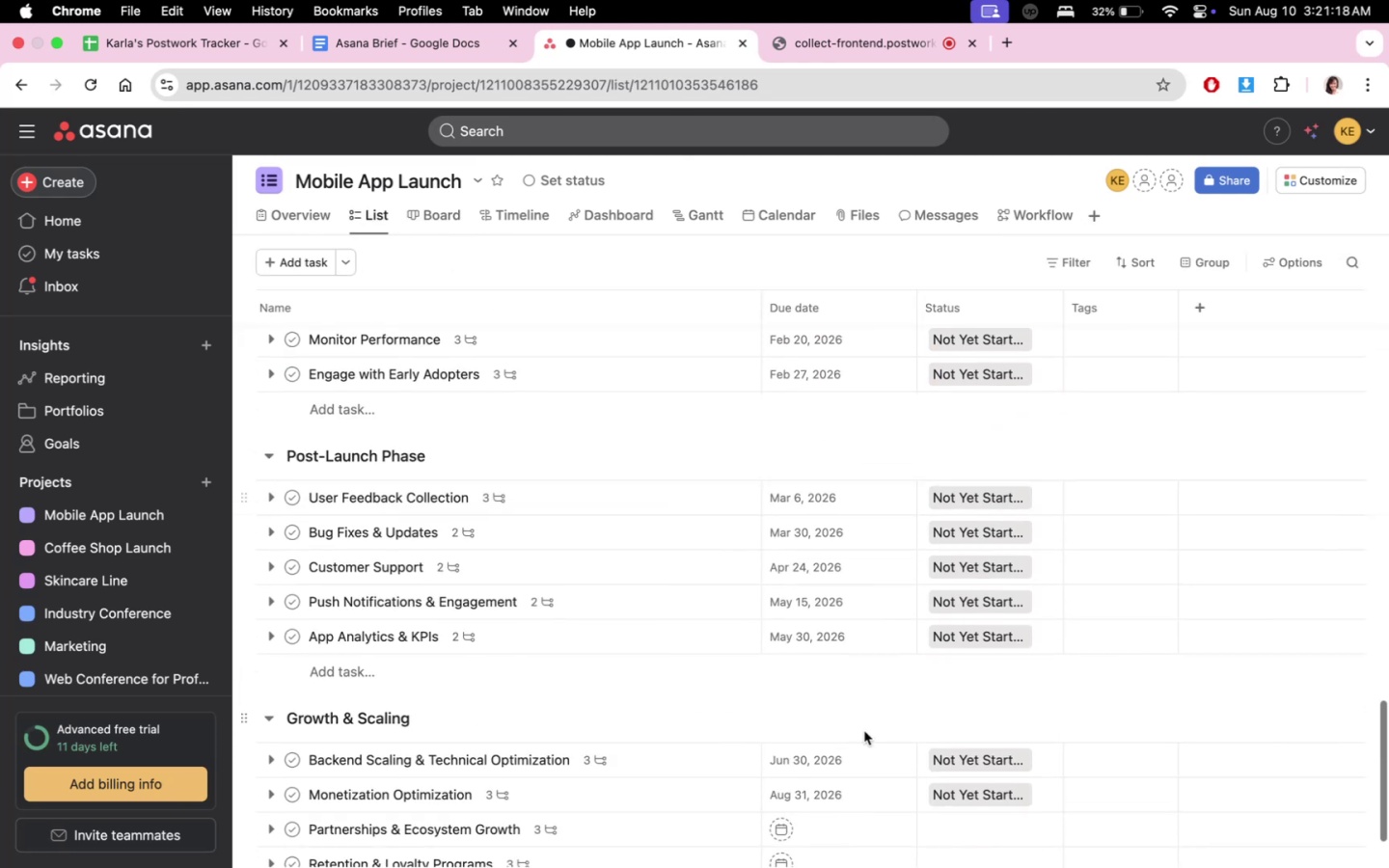 
scroll: coordinate [863, 734], scroll_direction: up, amount: 24.0
 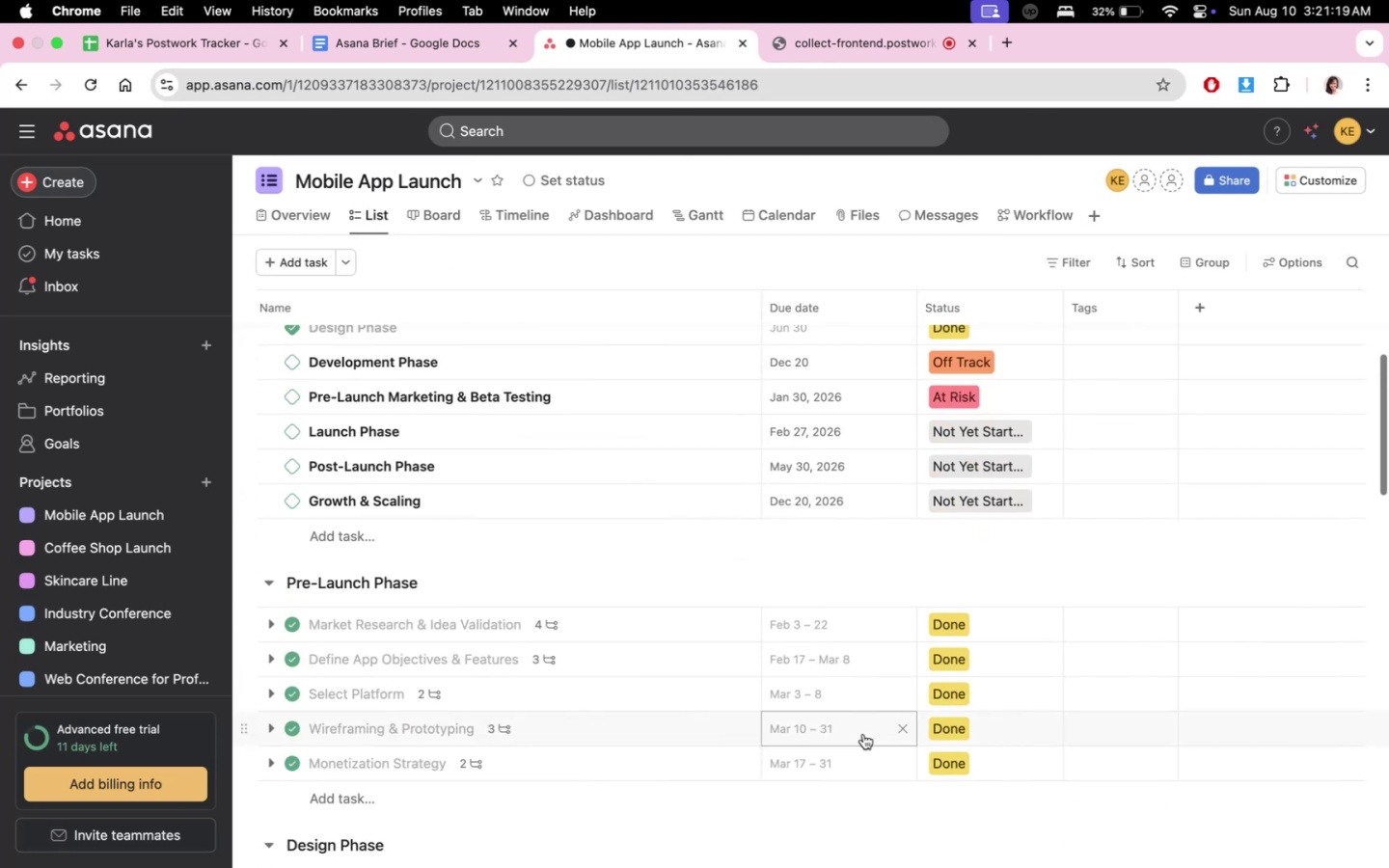 
scroll: coordinate [866, 726], scroll_direction: down, amount: 18.0
 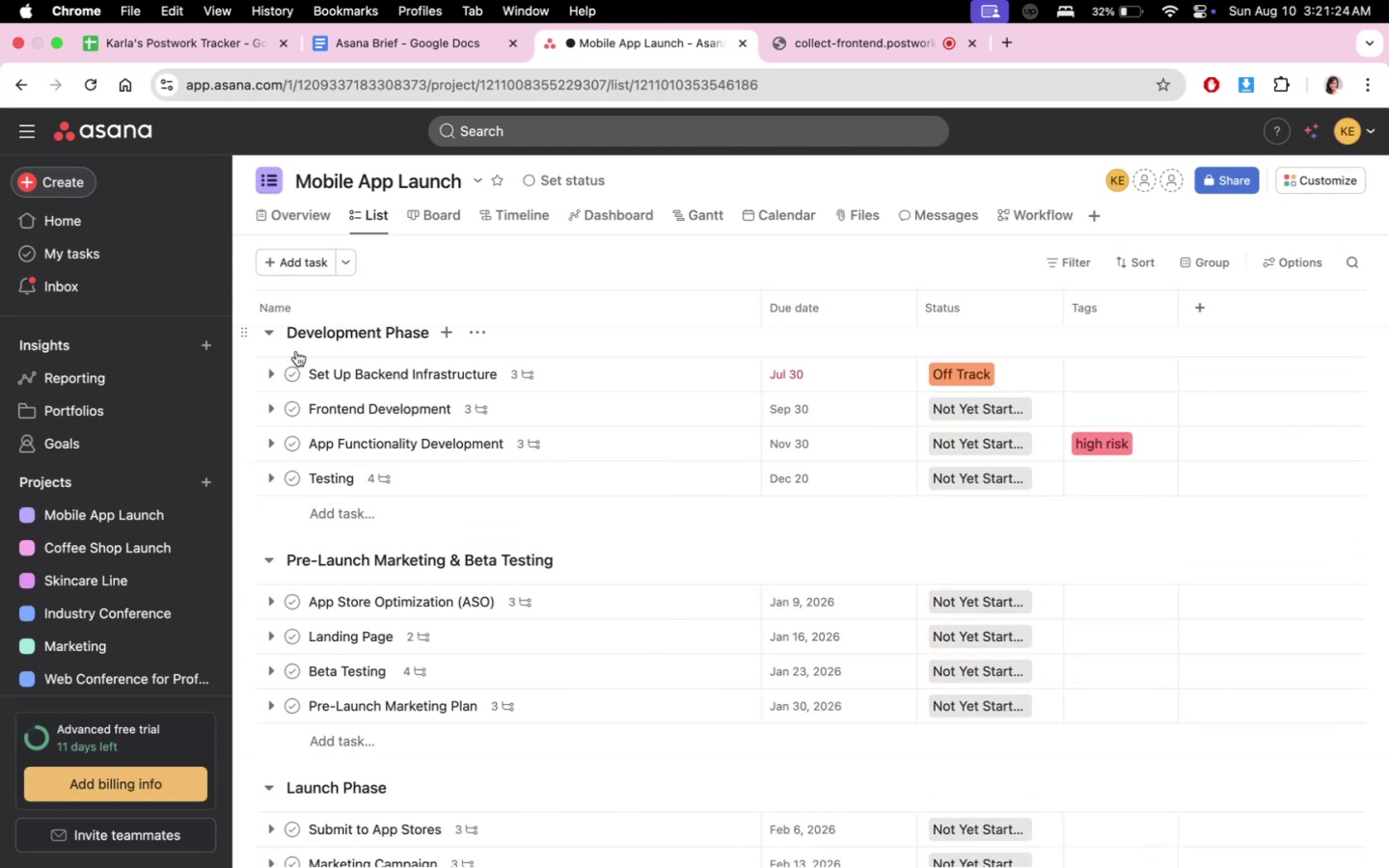 
left_click([271, 374])
 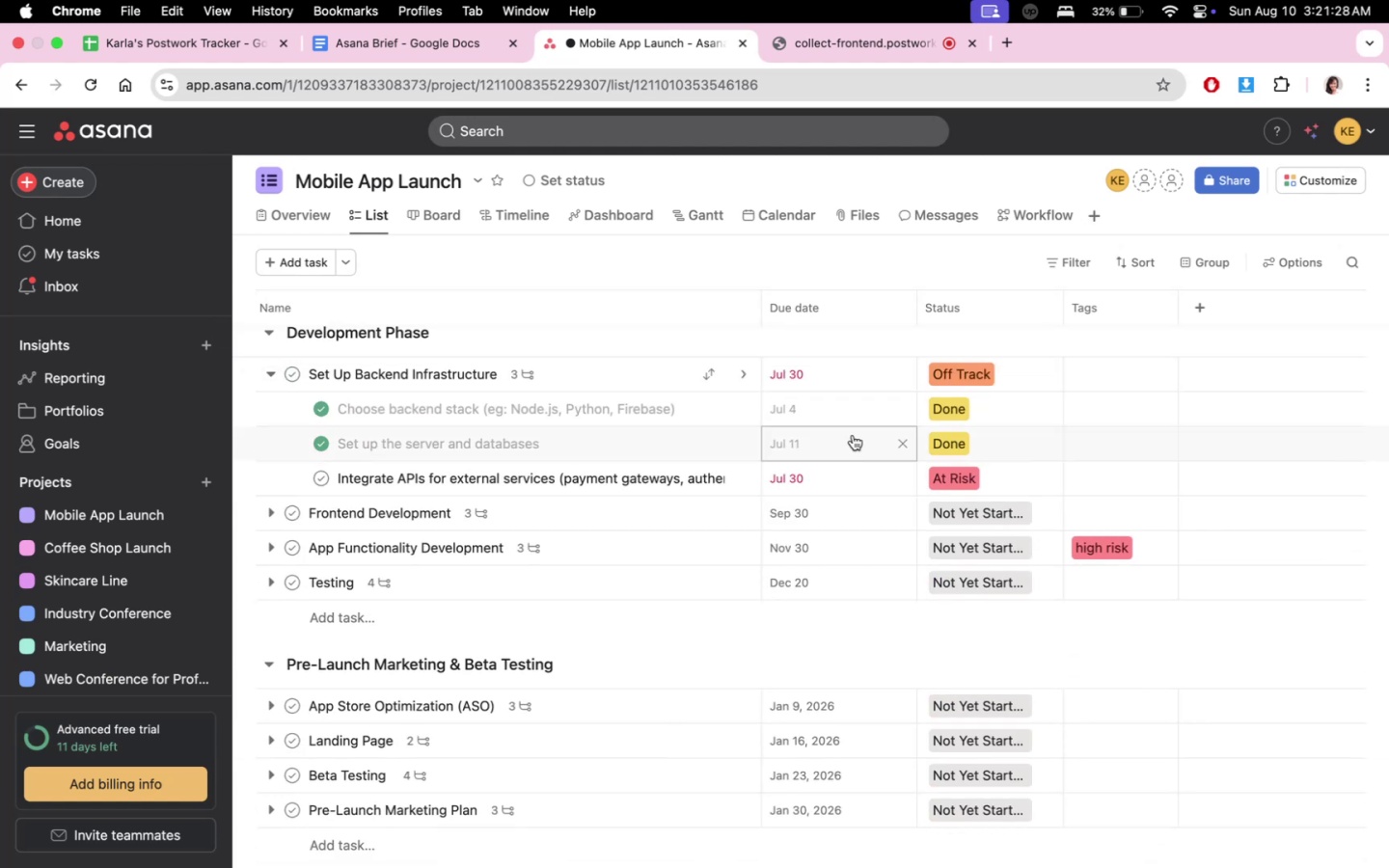 
left_click([850, 448])
 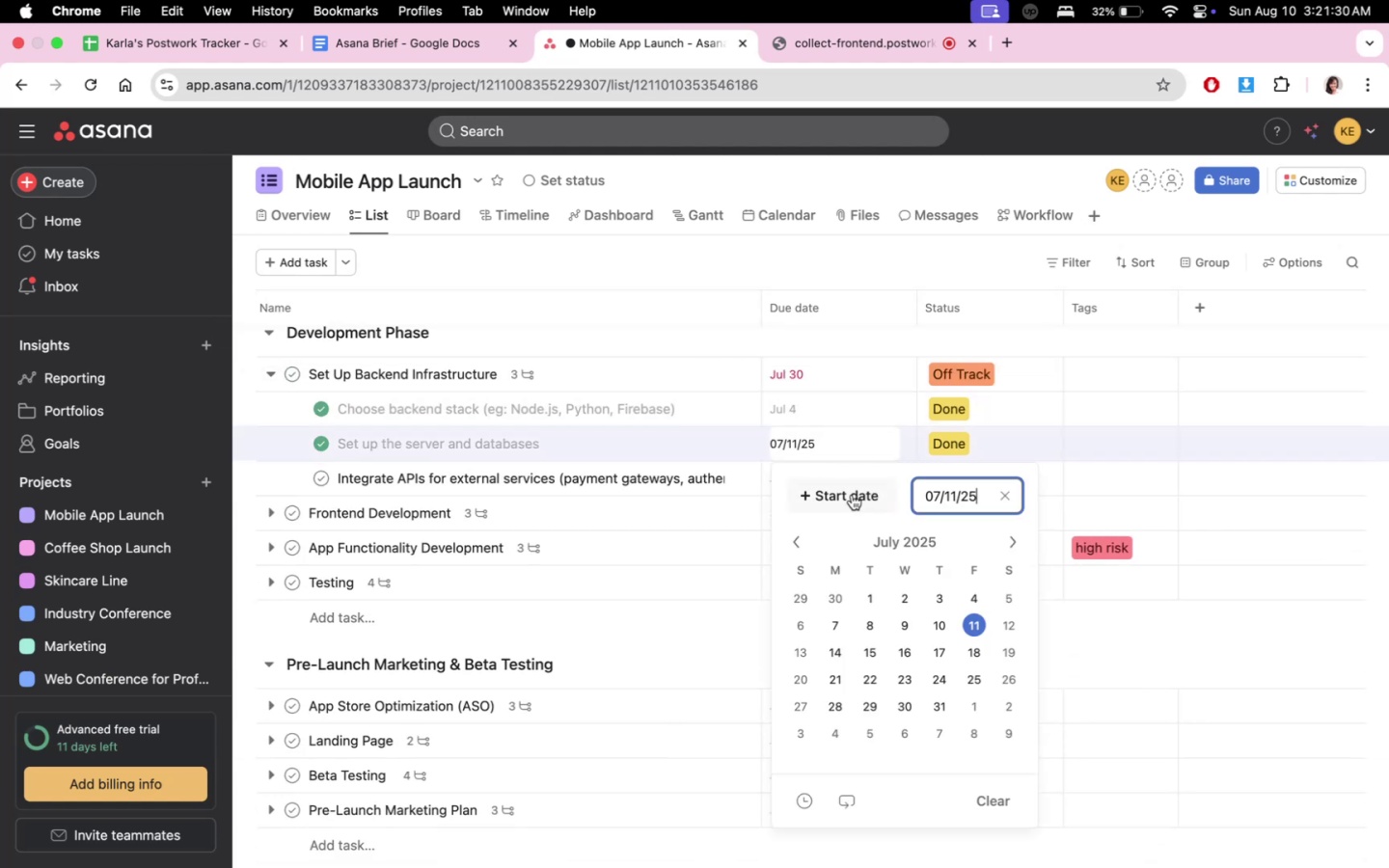 
left_click([852, 495])
 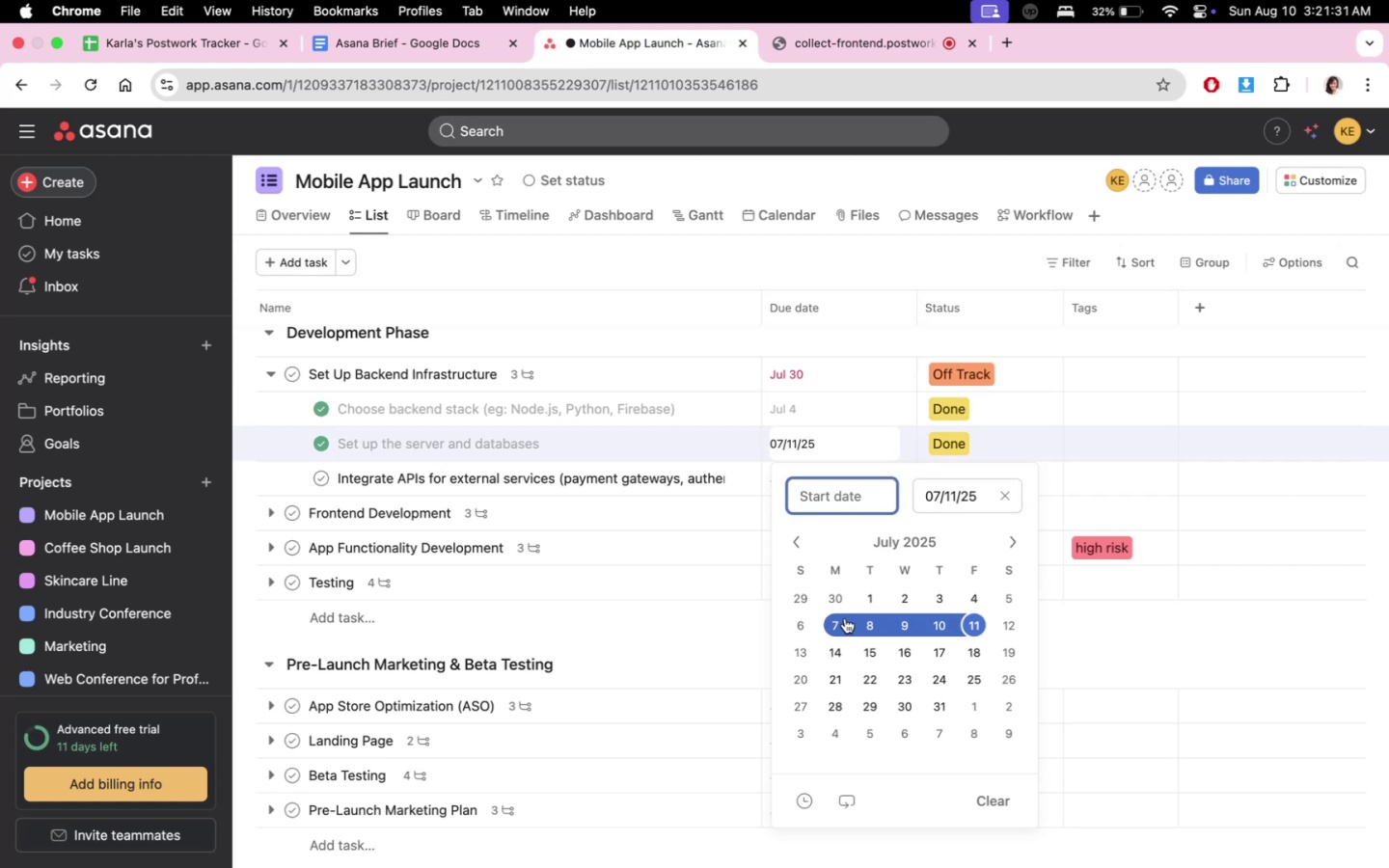 
left_click([840, 622])
 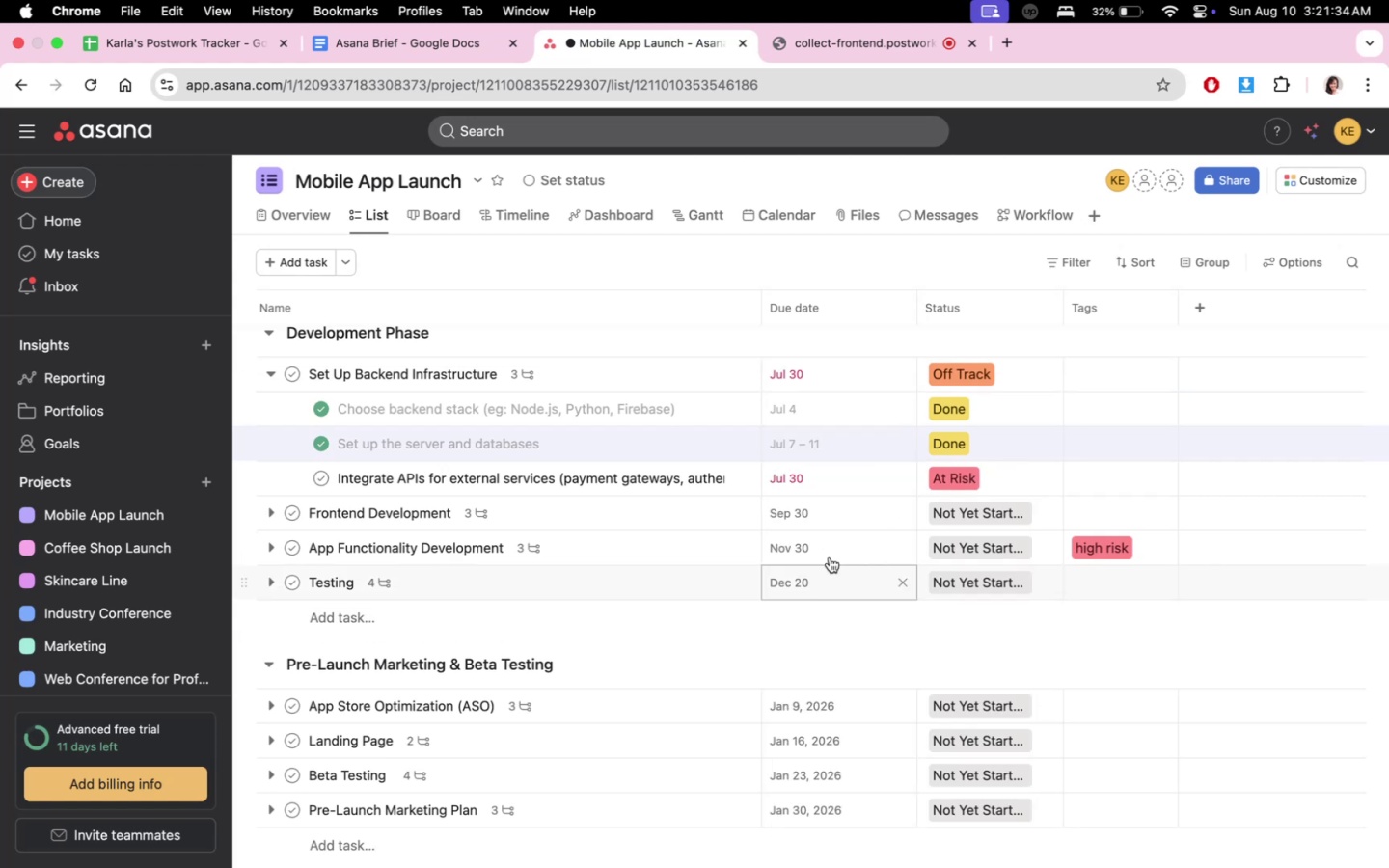 
left_click([839, 412])
 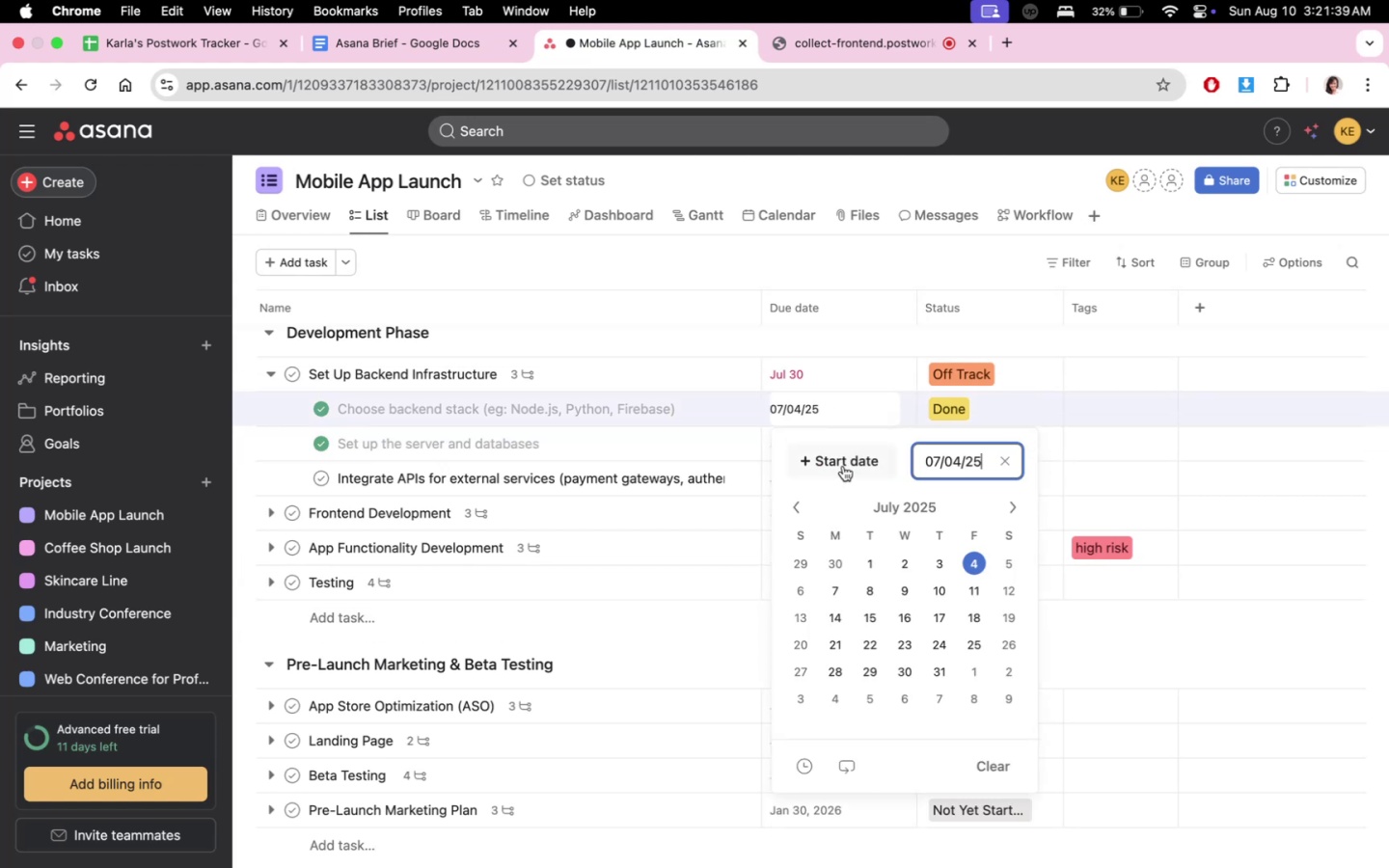 
wait(5.87)
 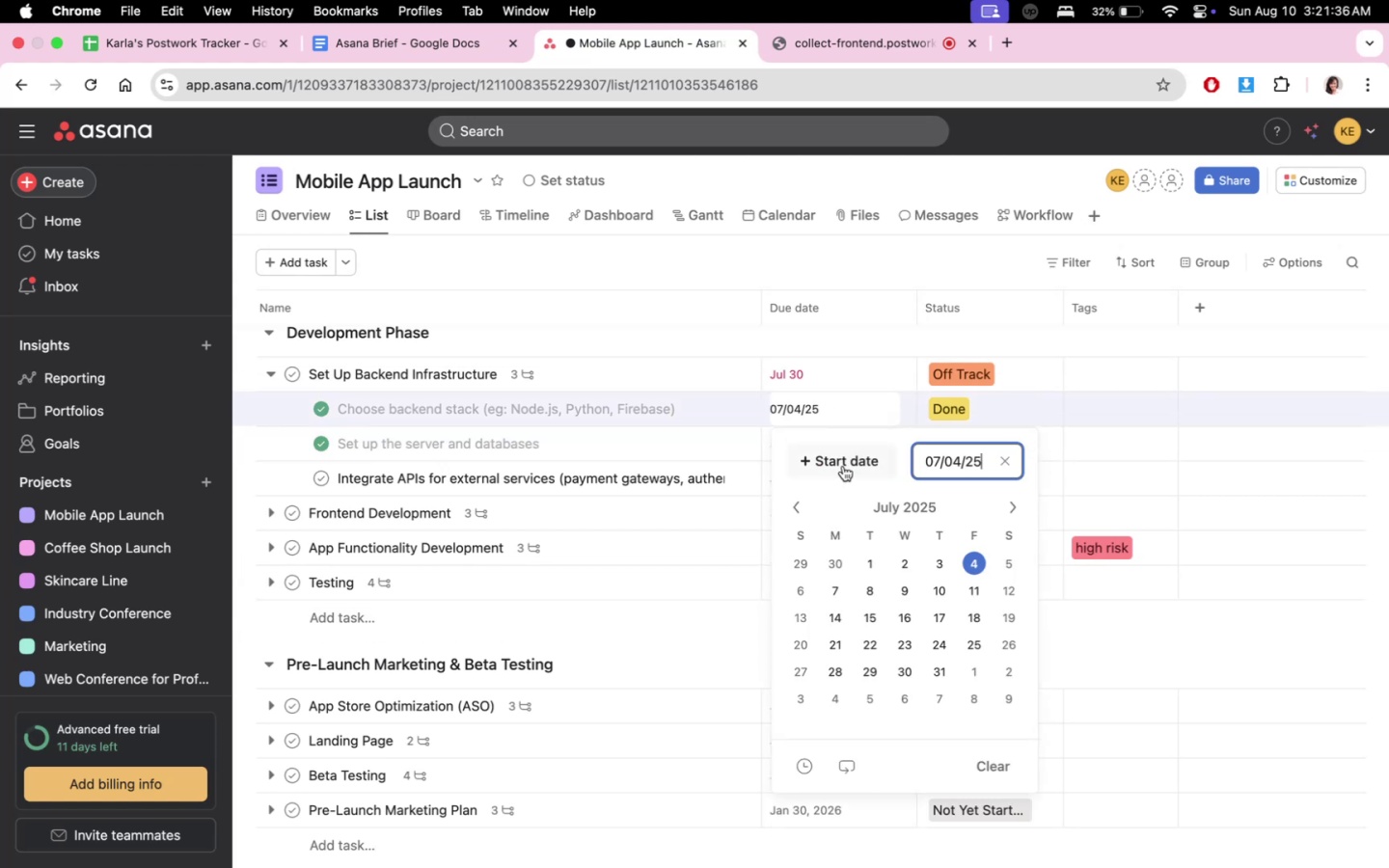 
scroll: coordinate [776, 620], scroll_direction: up, amount: 8.0
 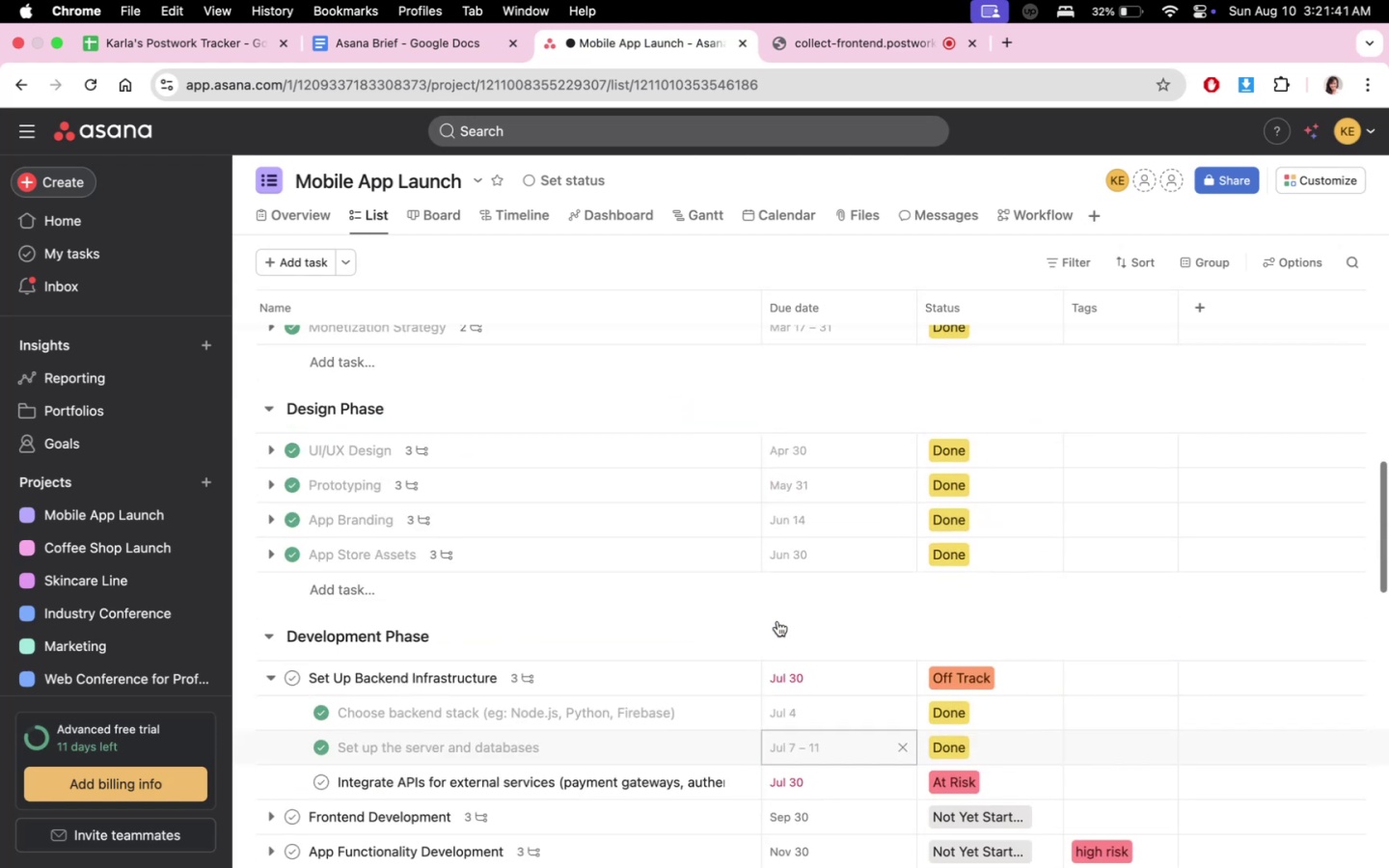 
scroll: coordinate [777, 621], scroll_direction: down, amount: 7.0
 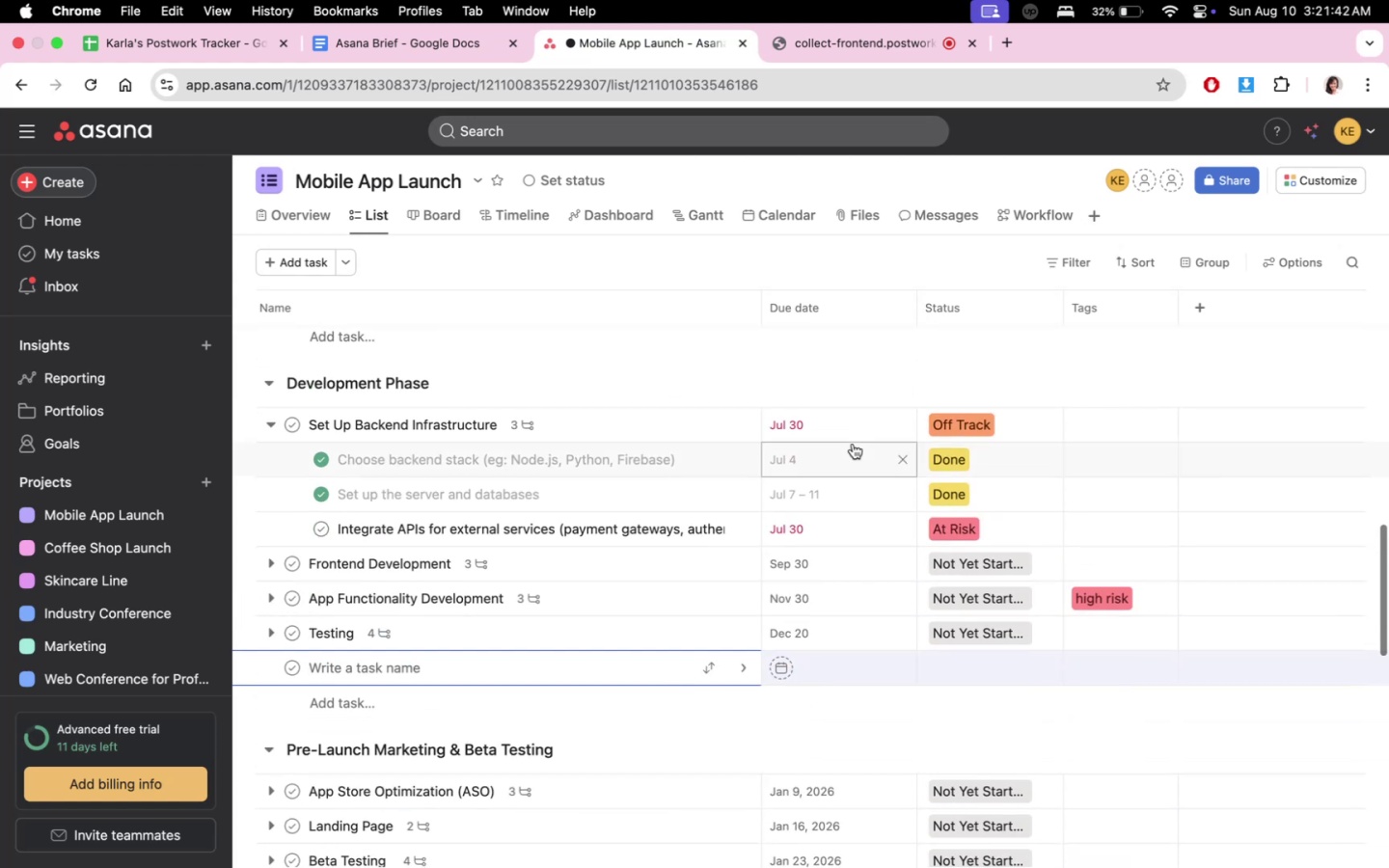 
left_click([831, 459])
 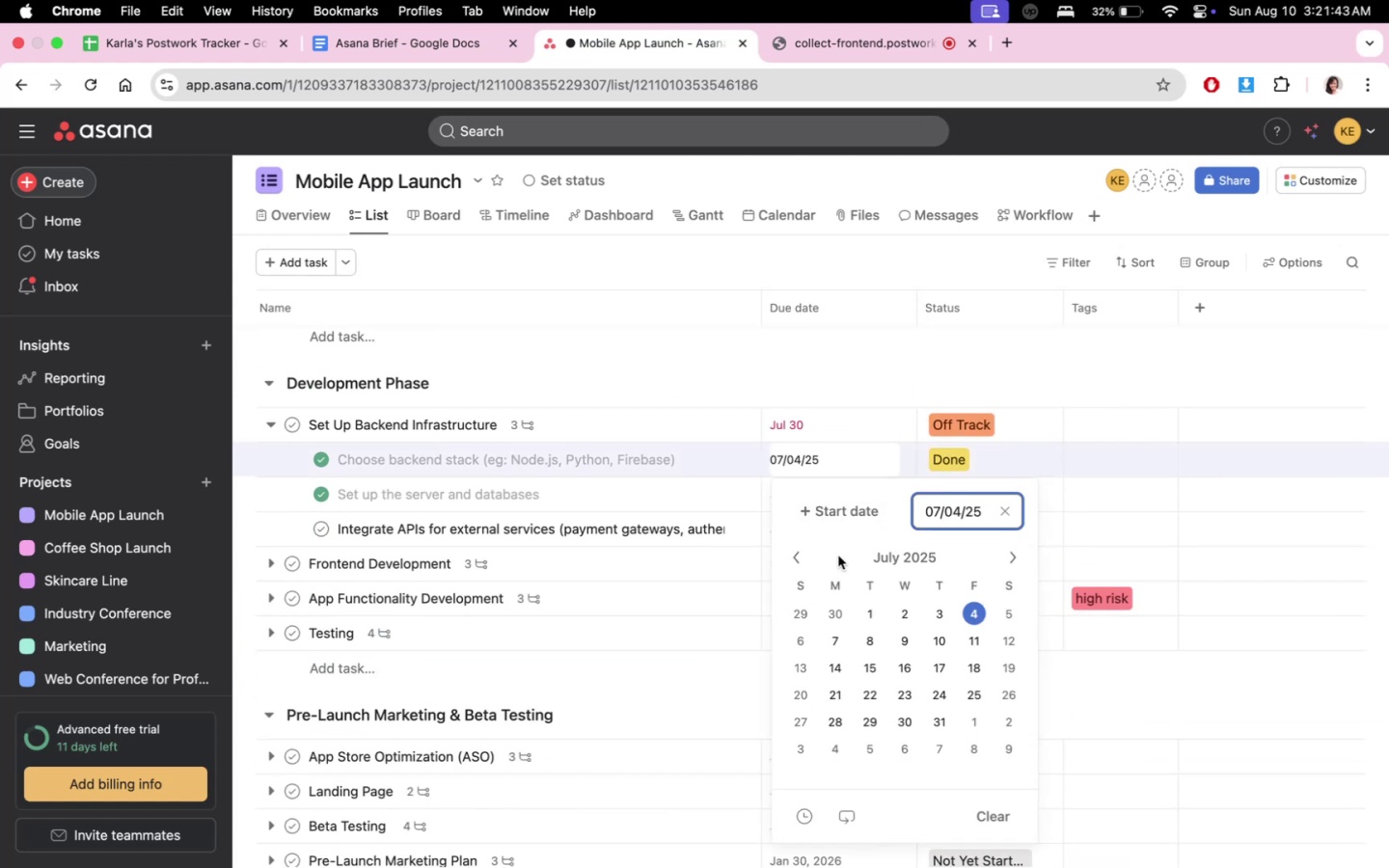 
left_click([848, 515])
 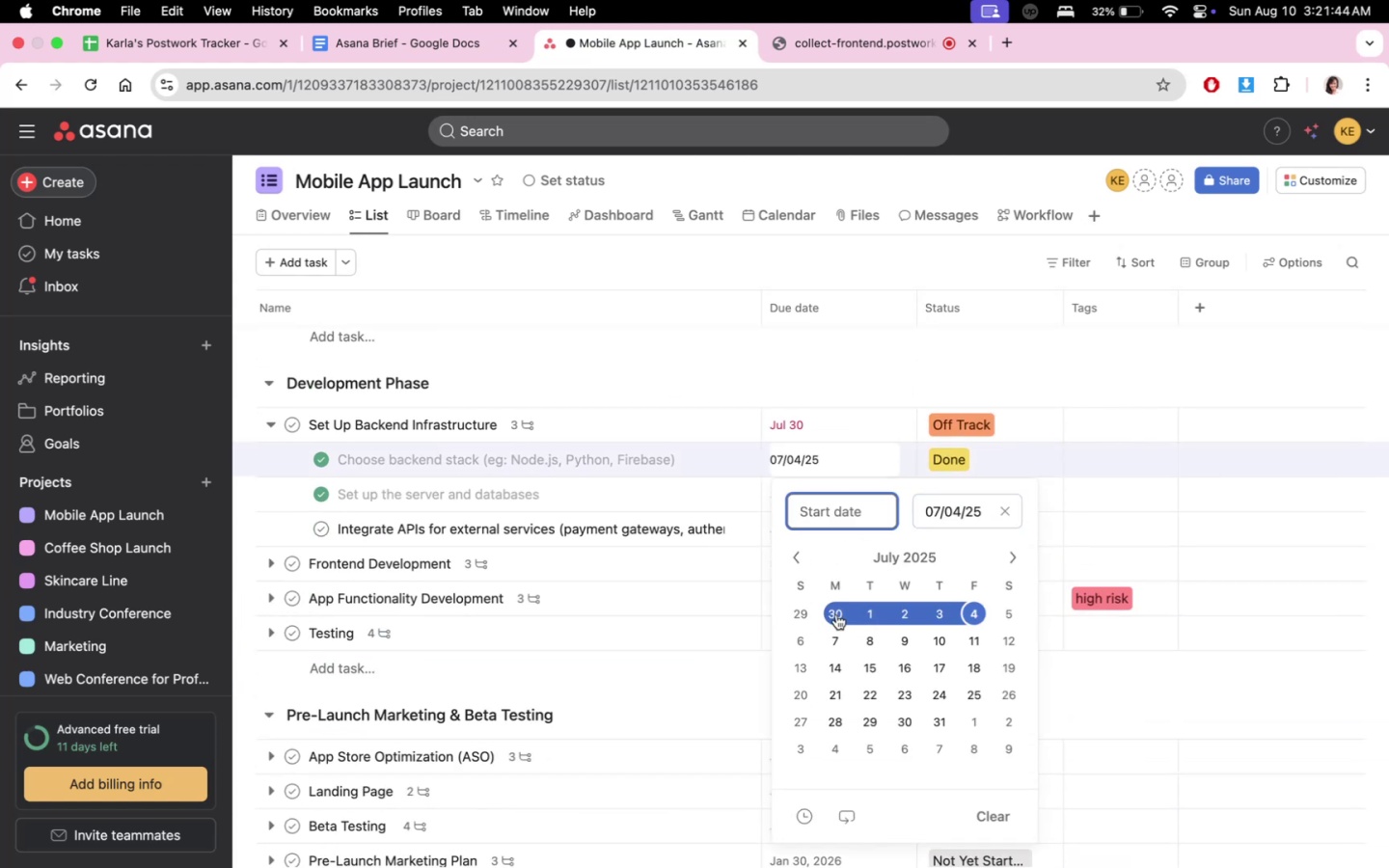 
left_click([836, 614])
 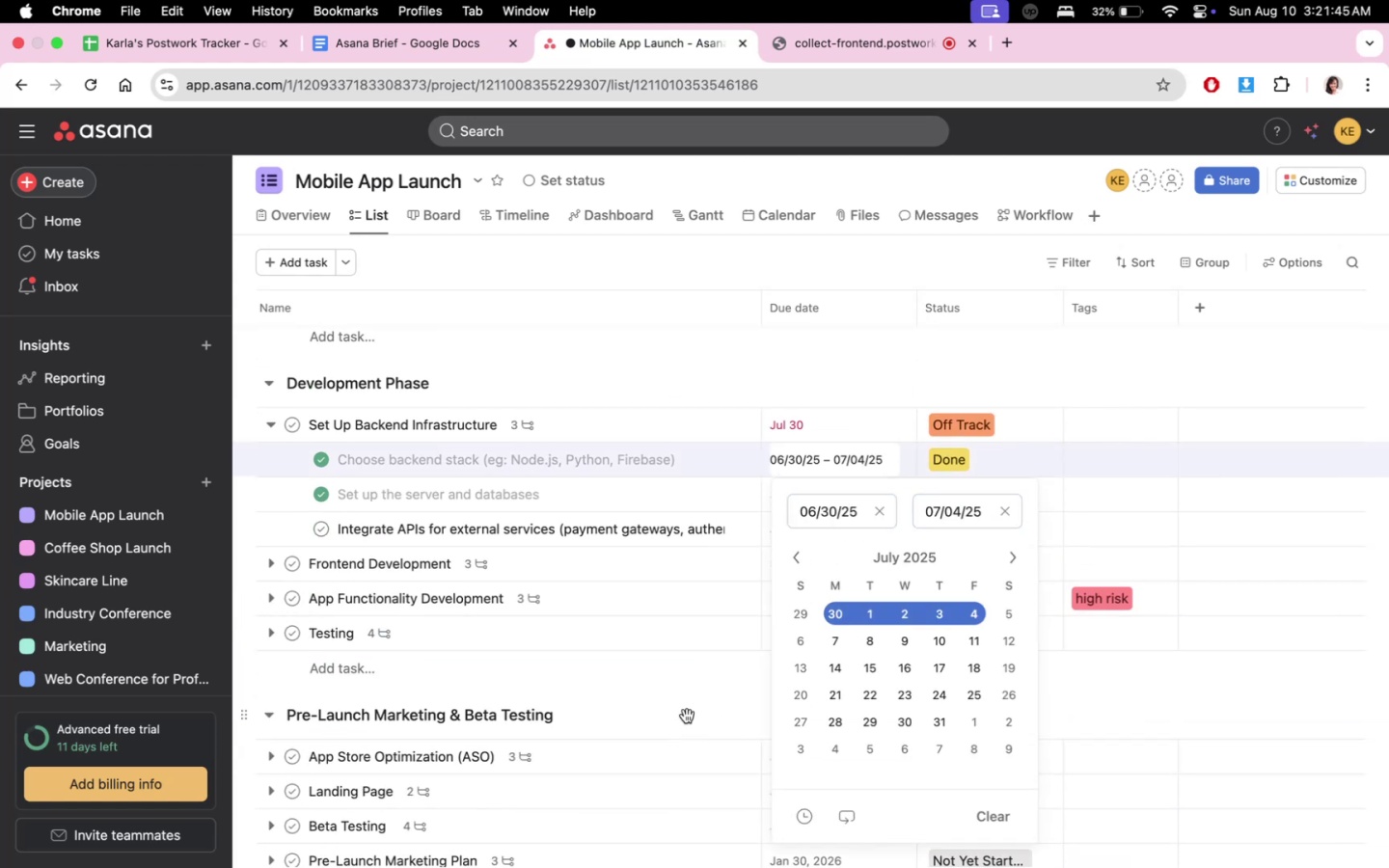 
double_click([699, 697])
 